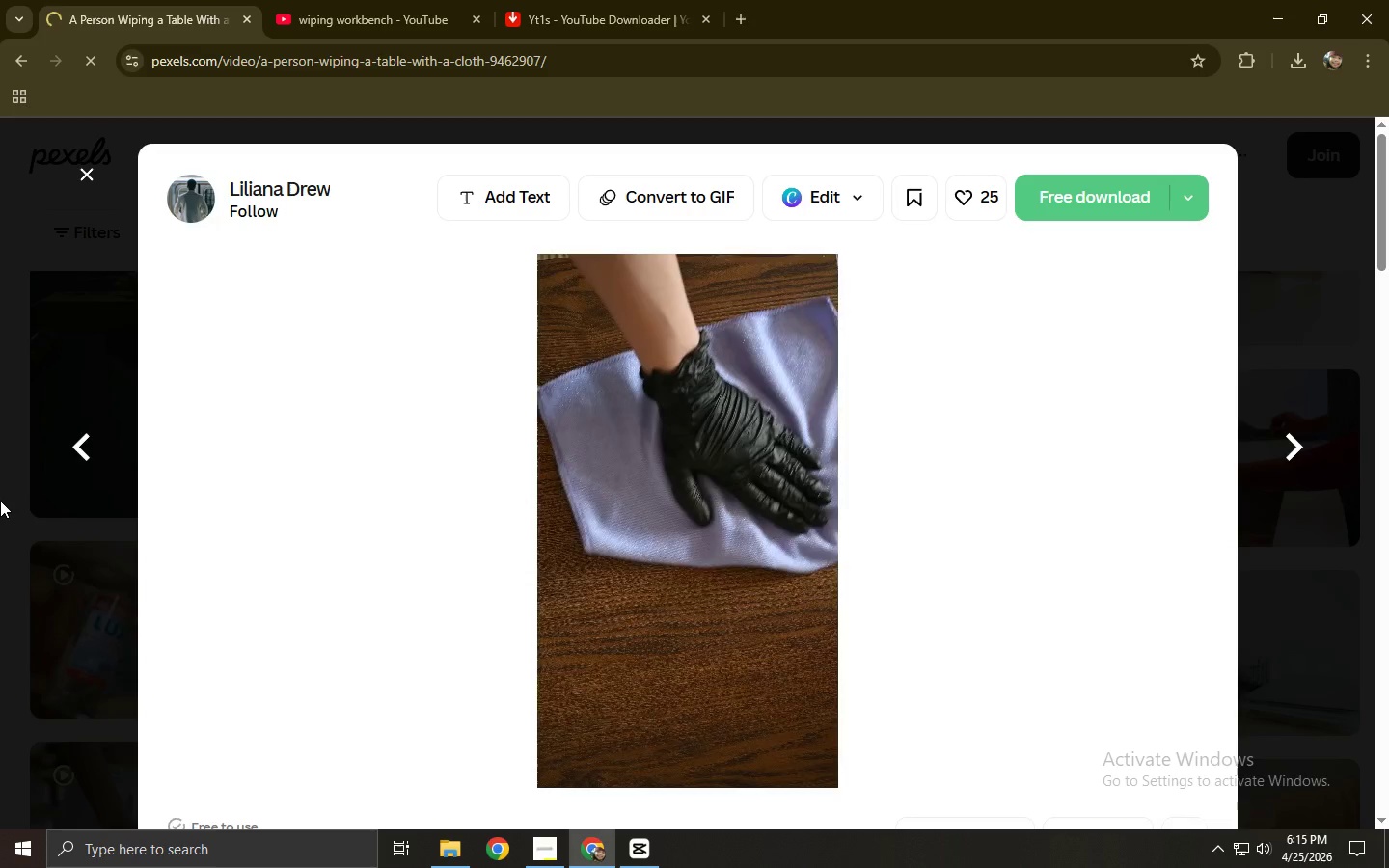 
left_click([0, 501])
 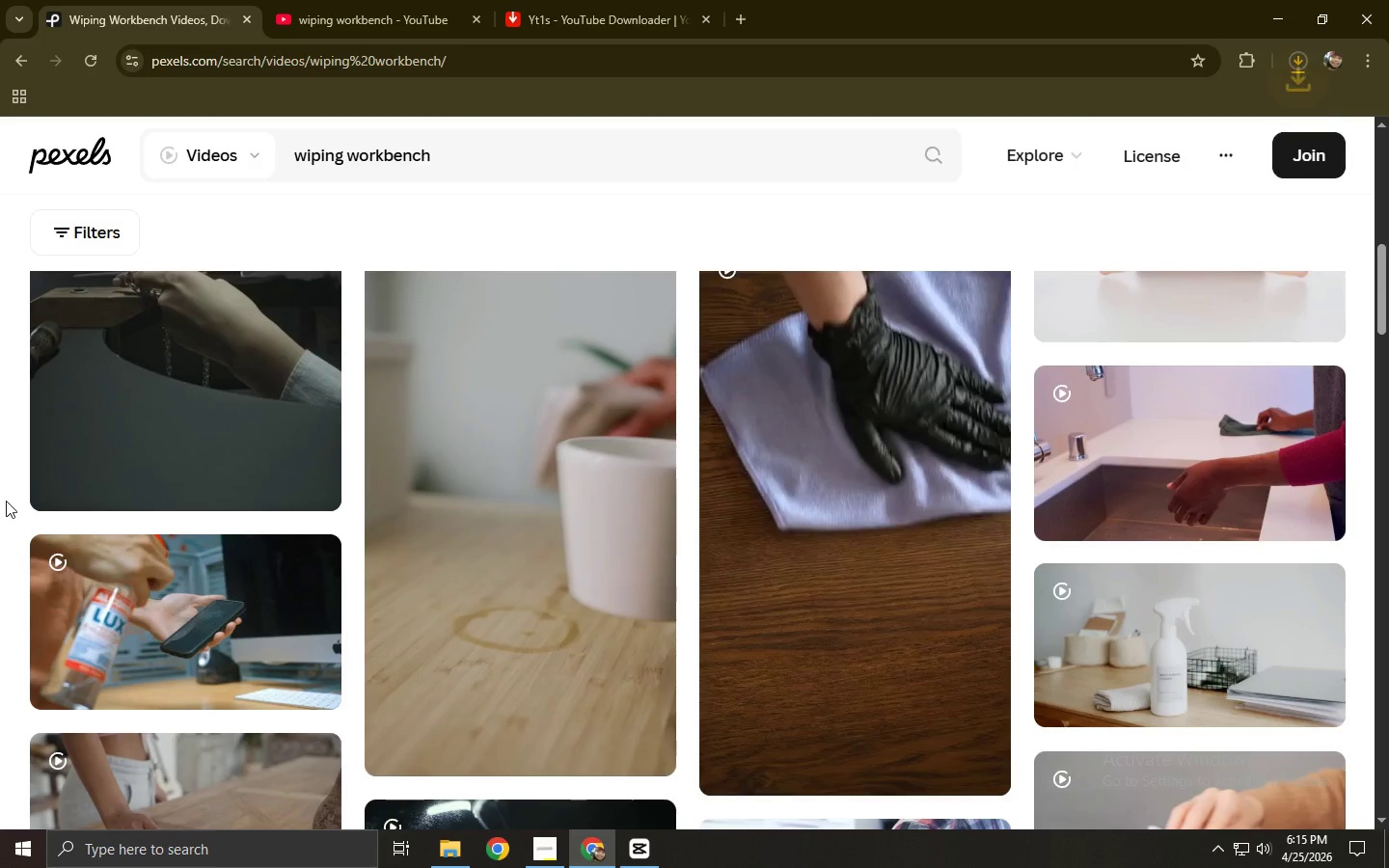 
scroll: coordinate [23, 494], scroll_direction: down, amount: 3.0
 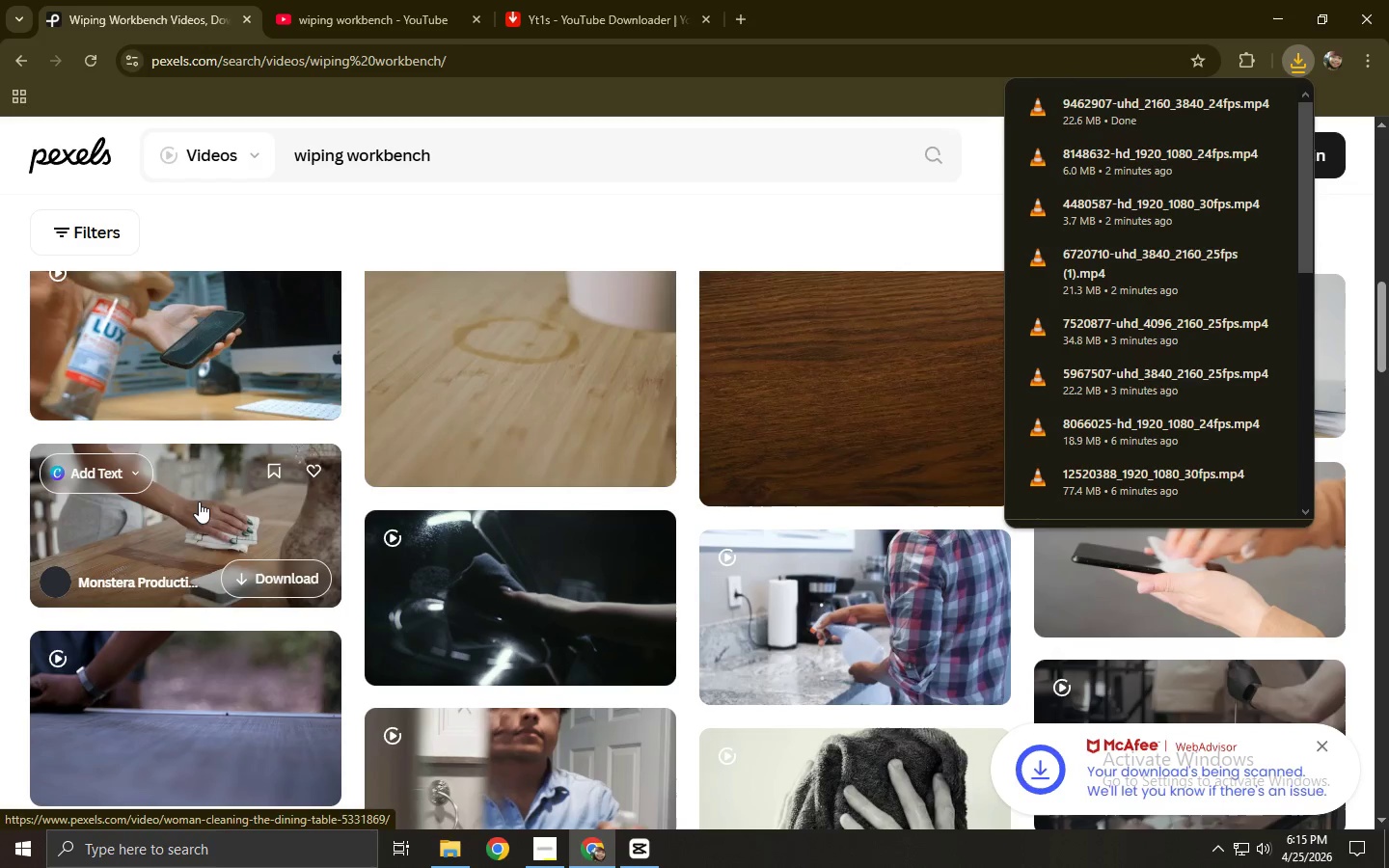 
left_click([199, 502])
 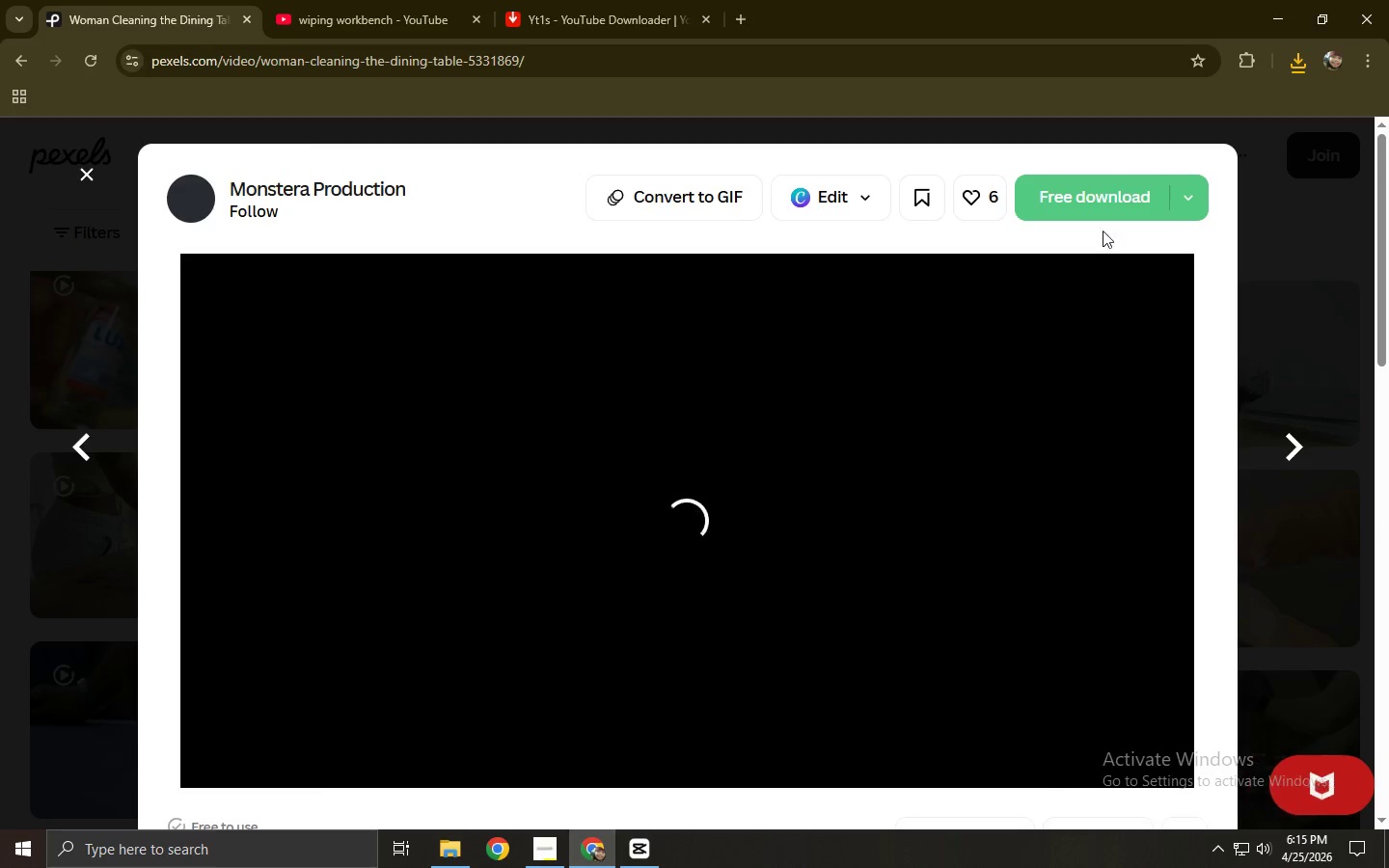 
left_click([1099, 199])
 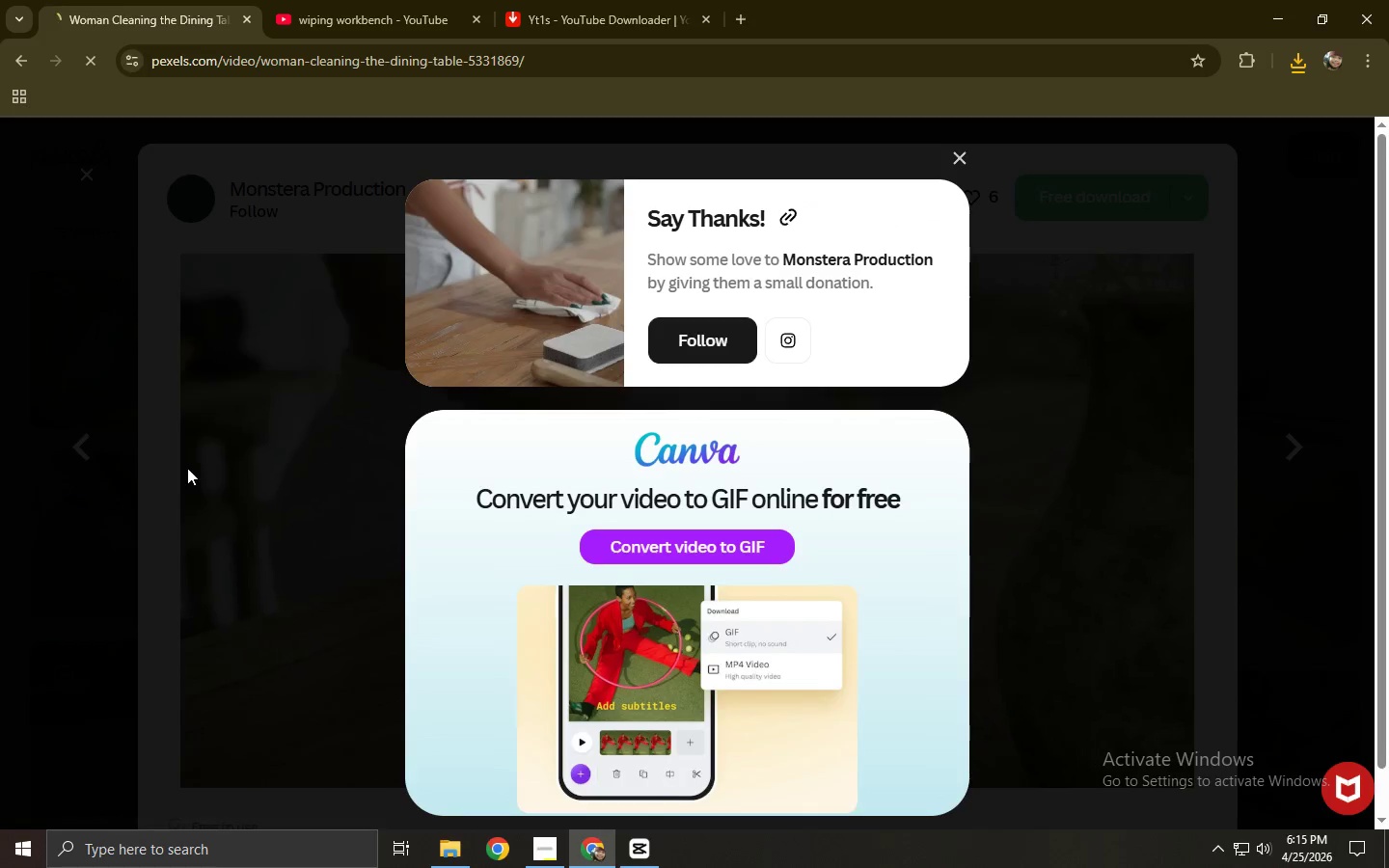 
scroll: coordinate [0, 483], scroll_direction: down, amount: 10.0
 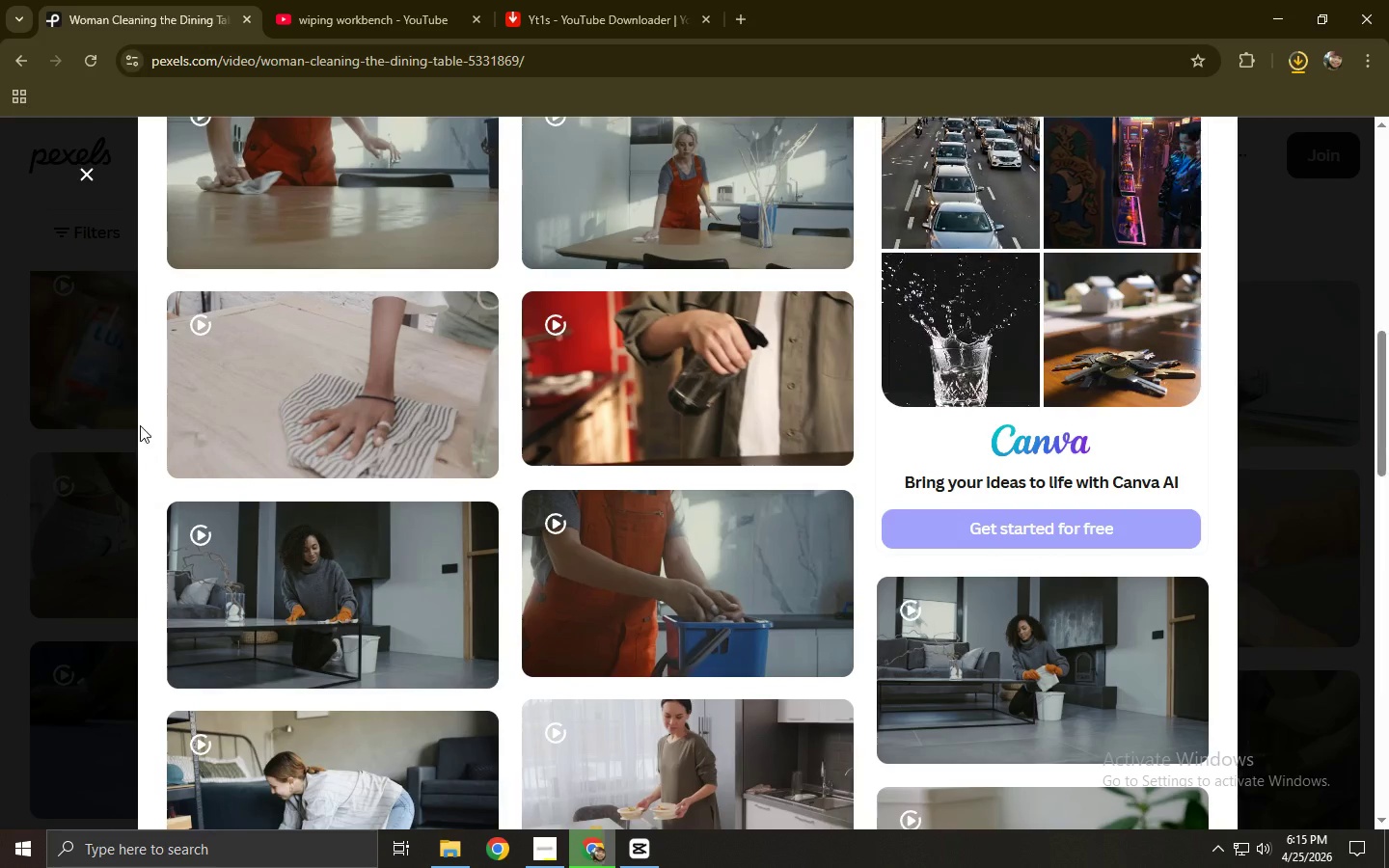 
left_click([306, 404])
 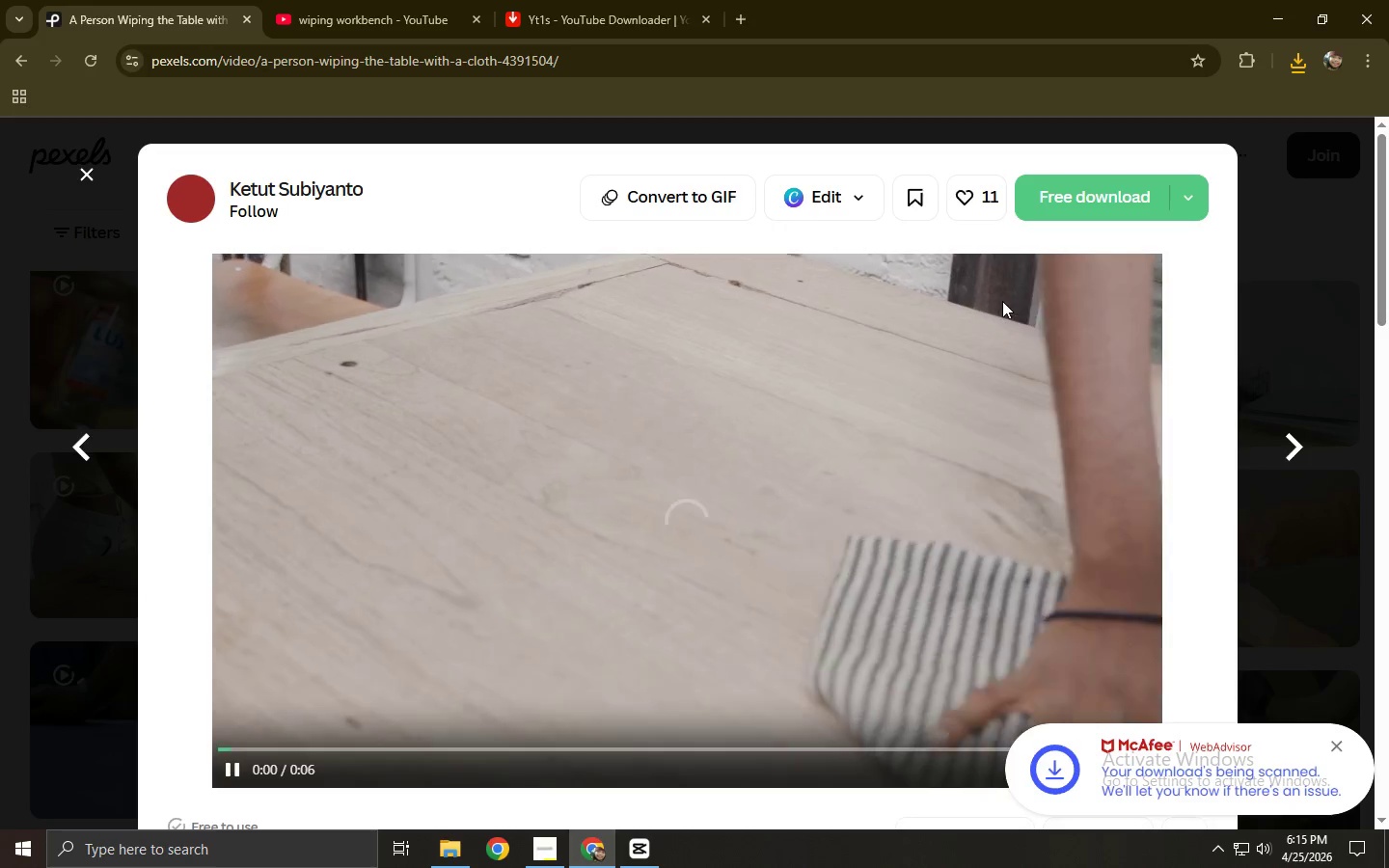 
left_click([1084, 198])
 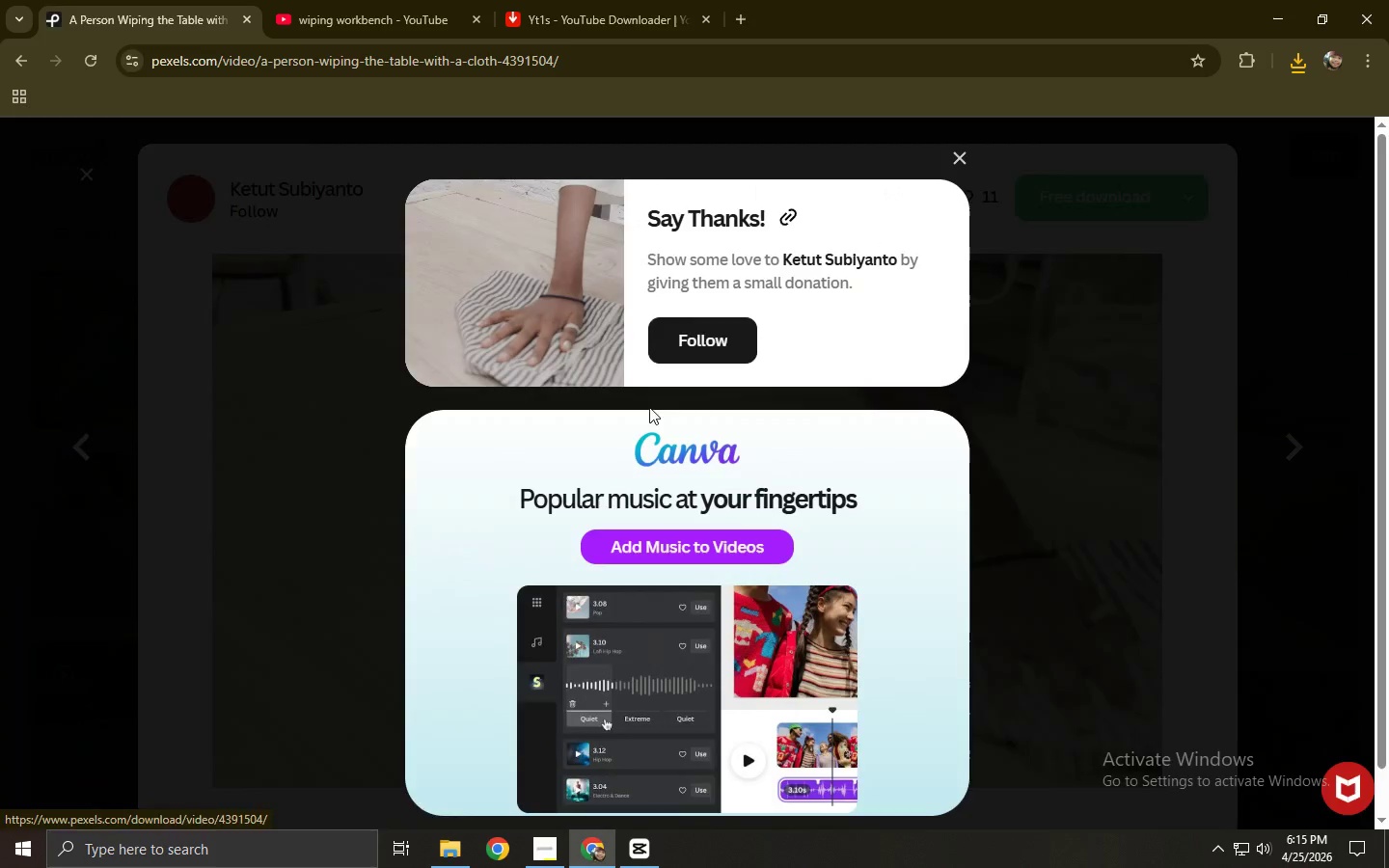 
left_click([56, 575])
 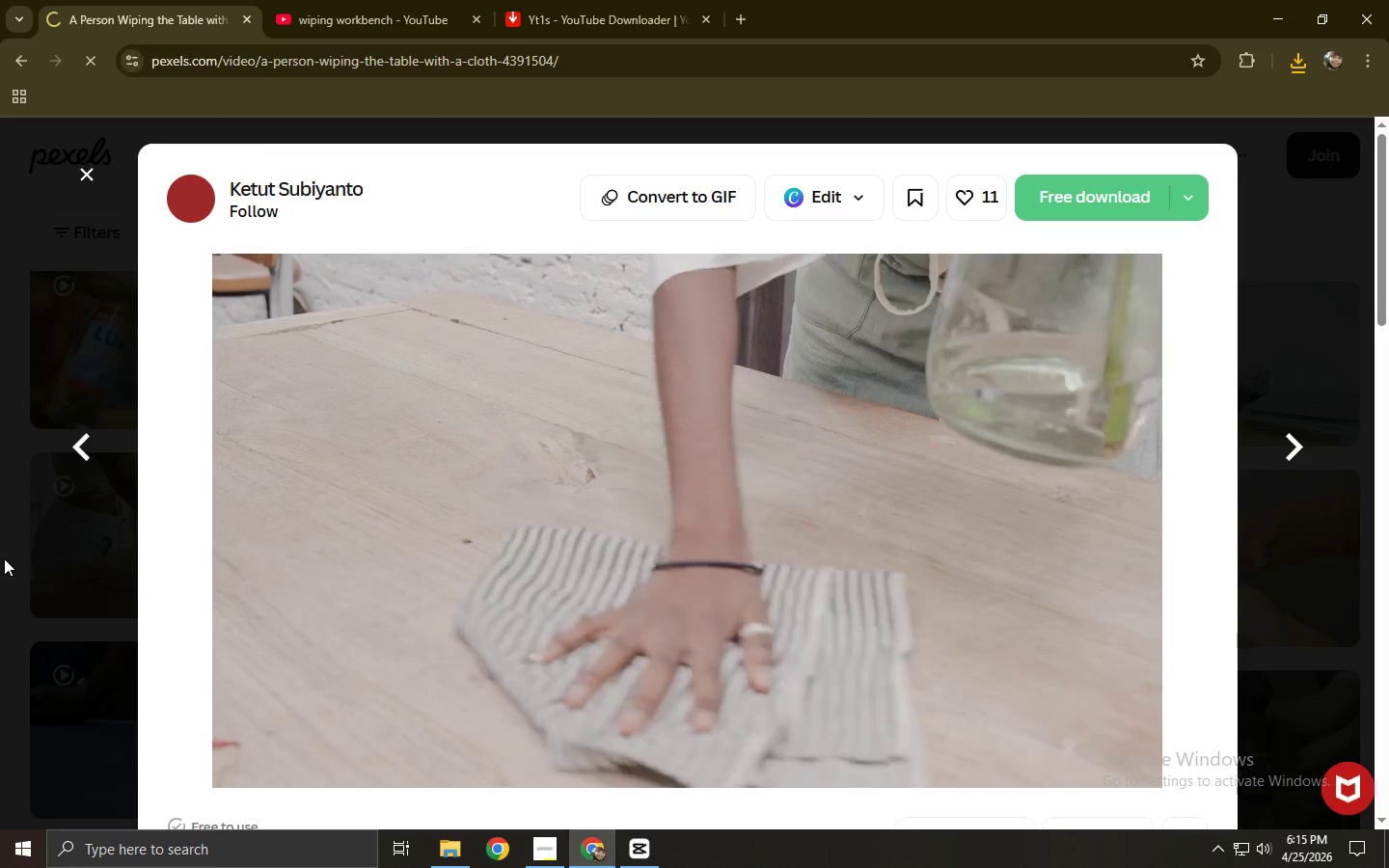 
left_click([4, 558])
 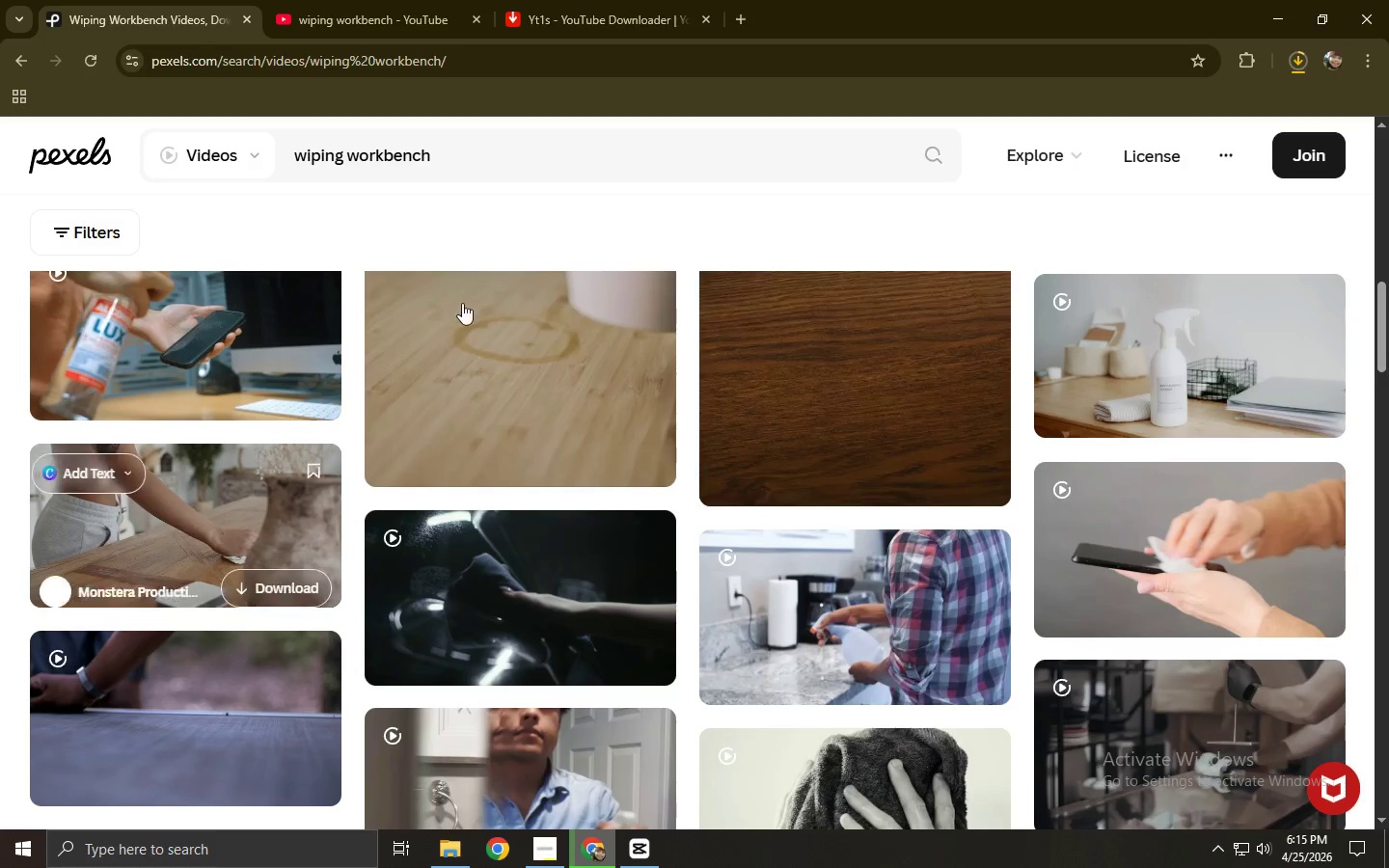 
left_click_drag(start_coordinate=[506, 166], to_coordinate=[239, 172])
 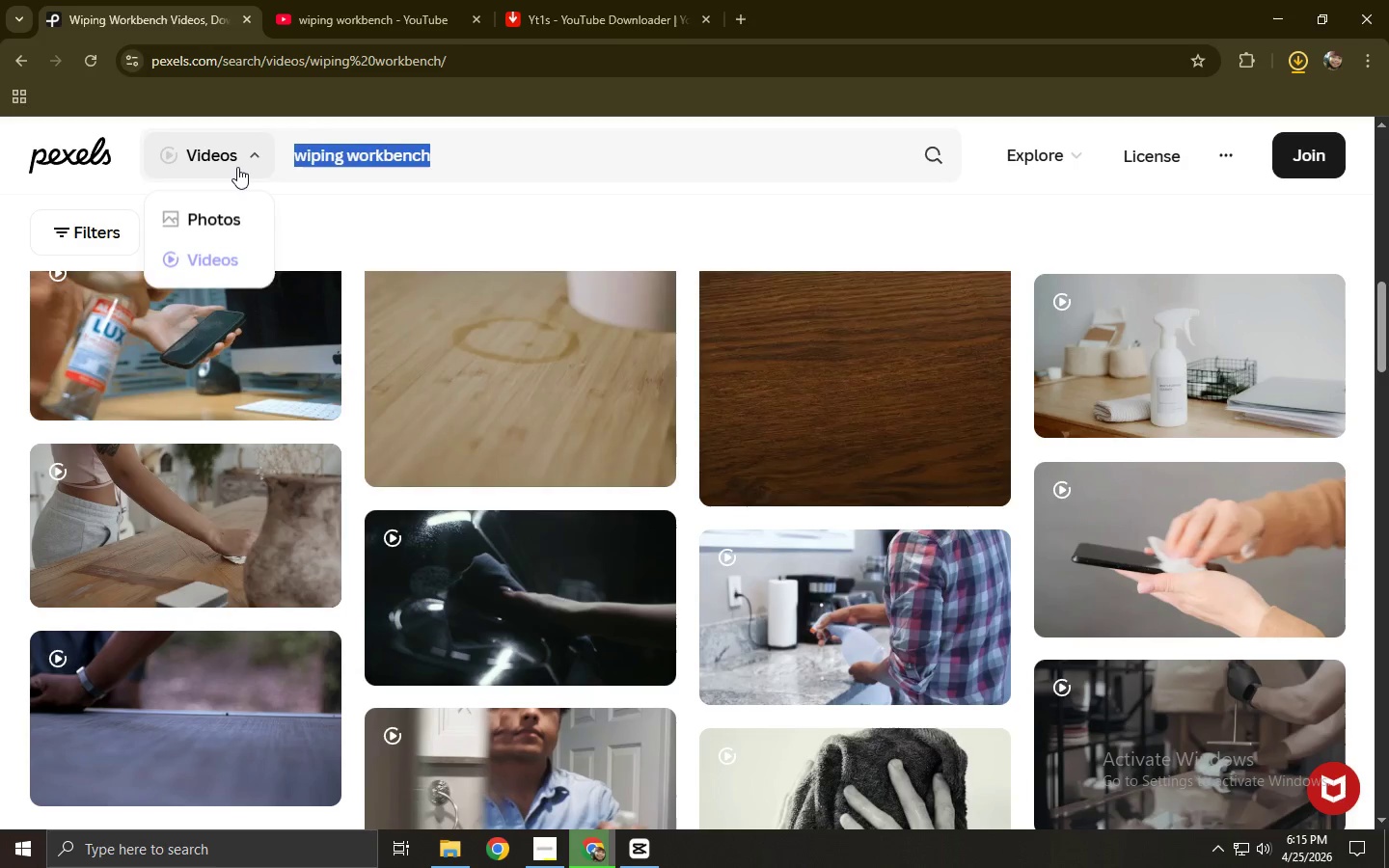 
type(aligning tools)
 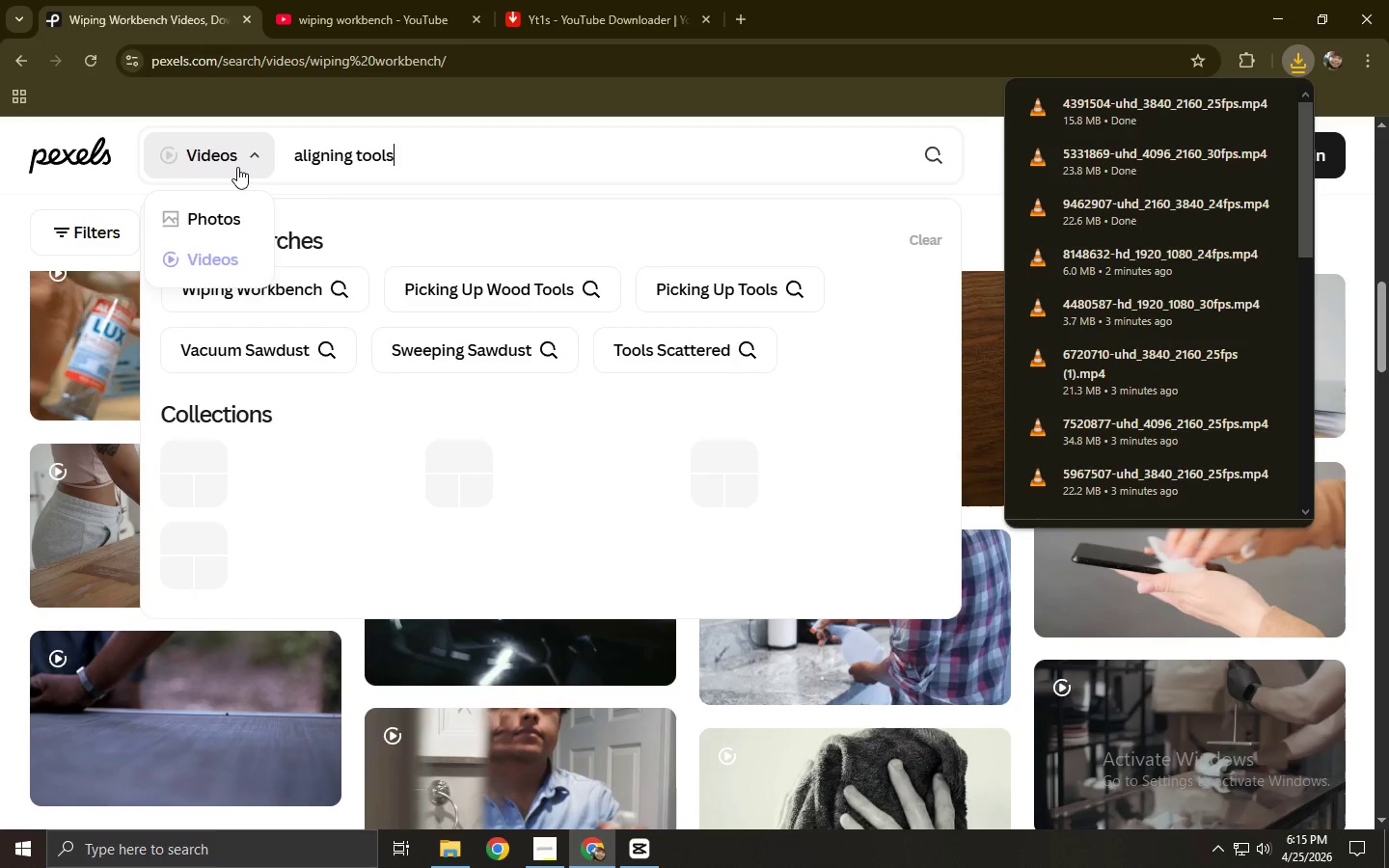 
key(Enter)
 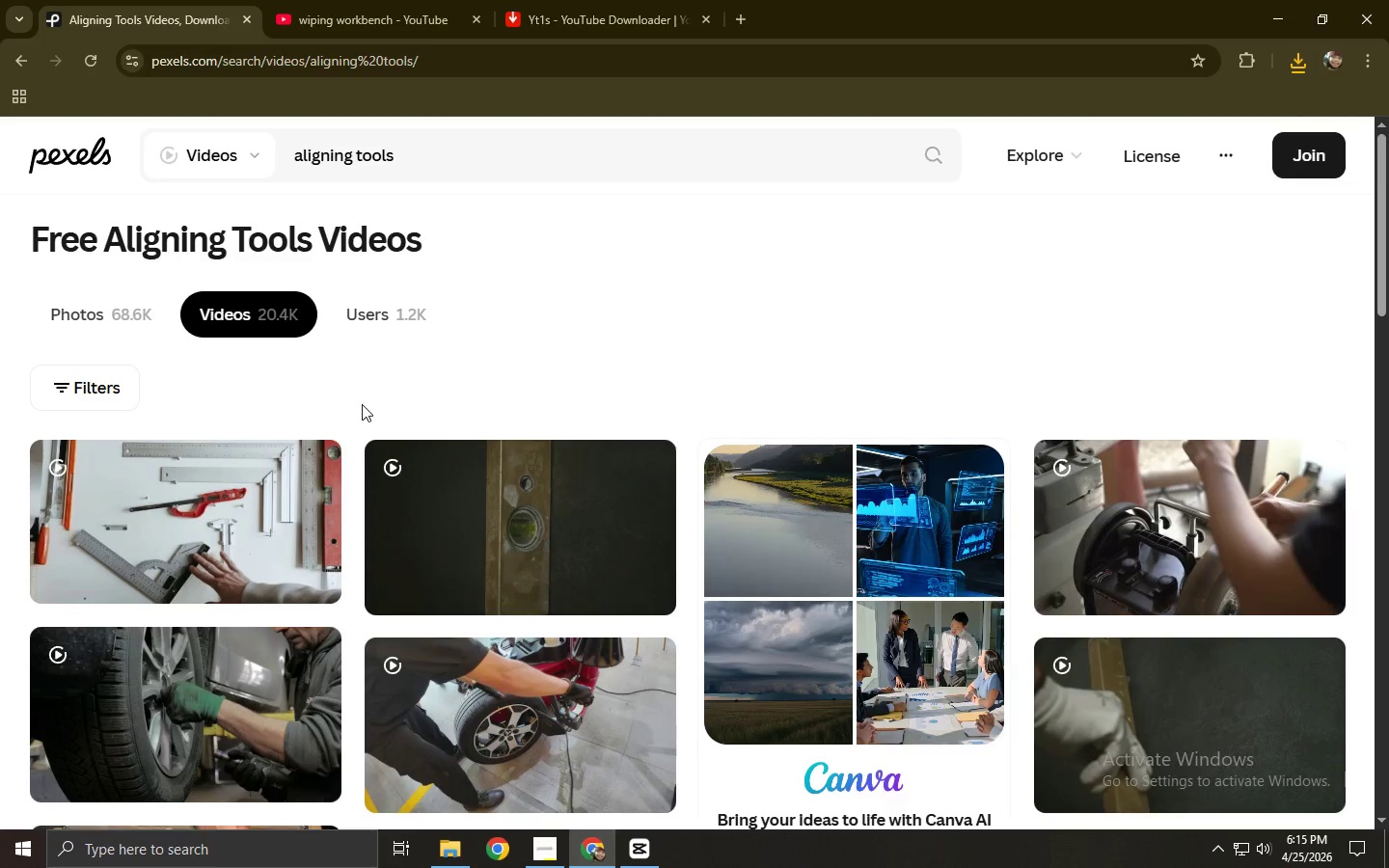 
wait(7.12)
 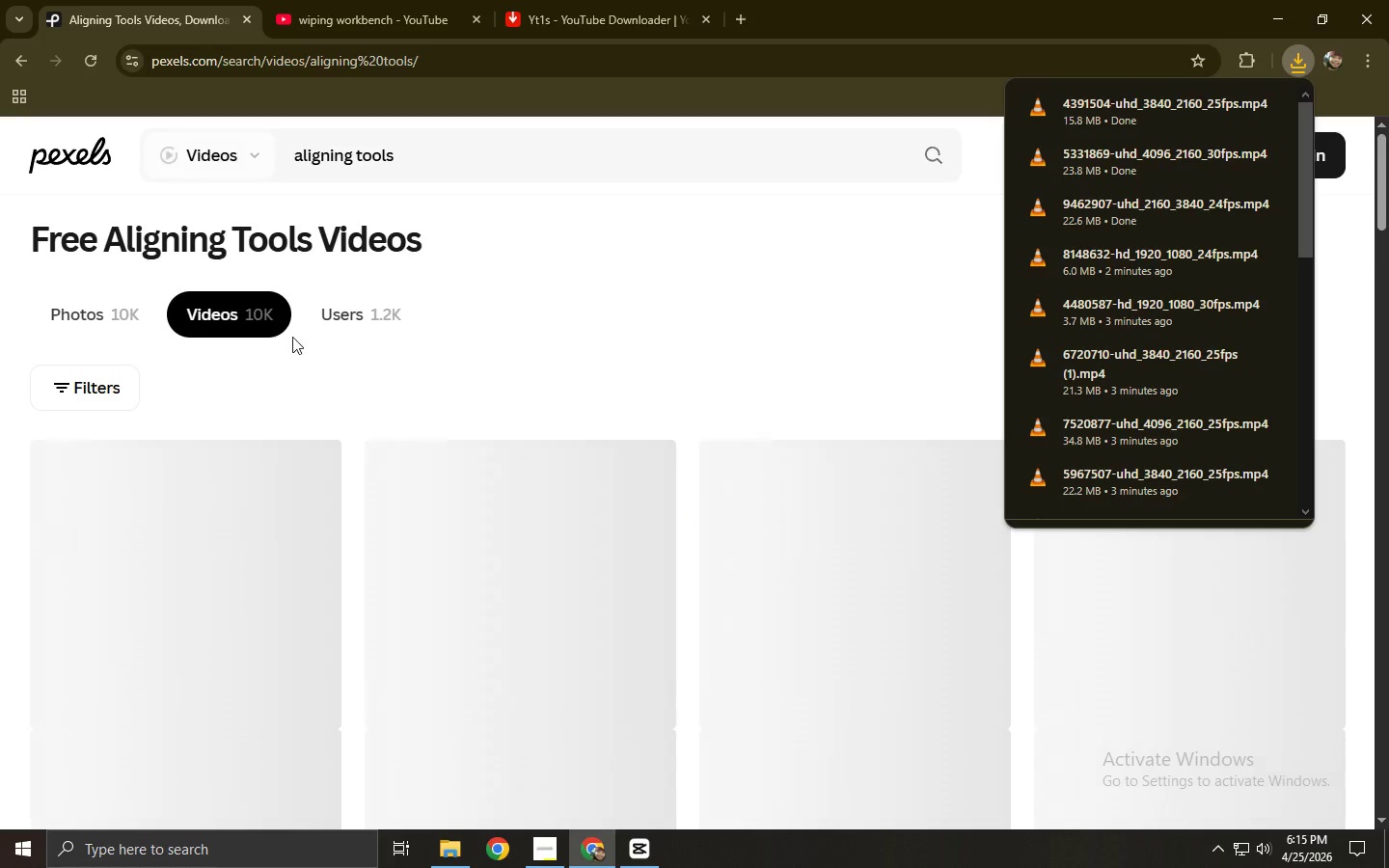 
left_click([208, 512])
 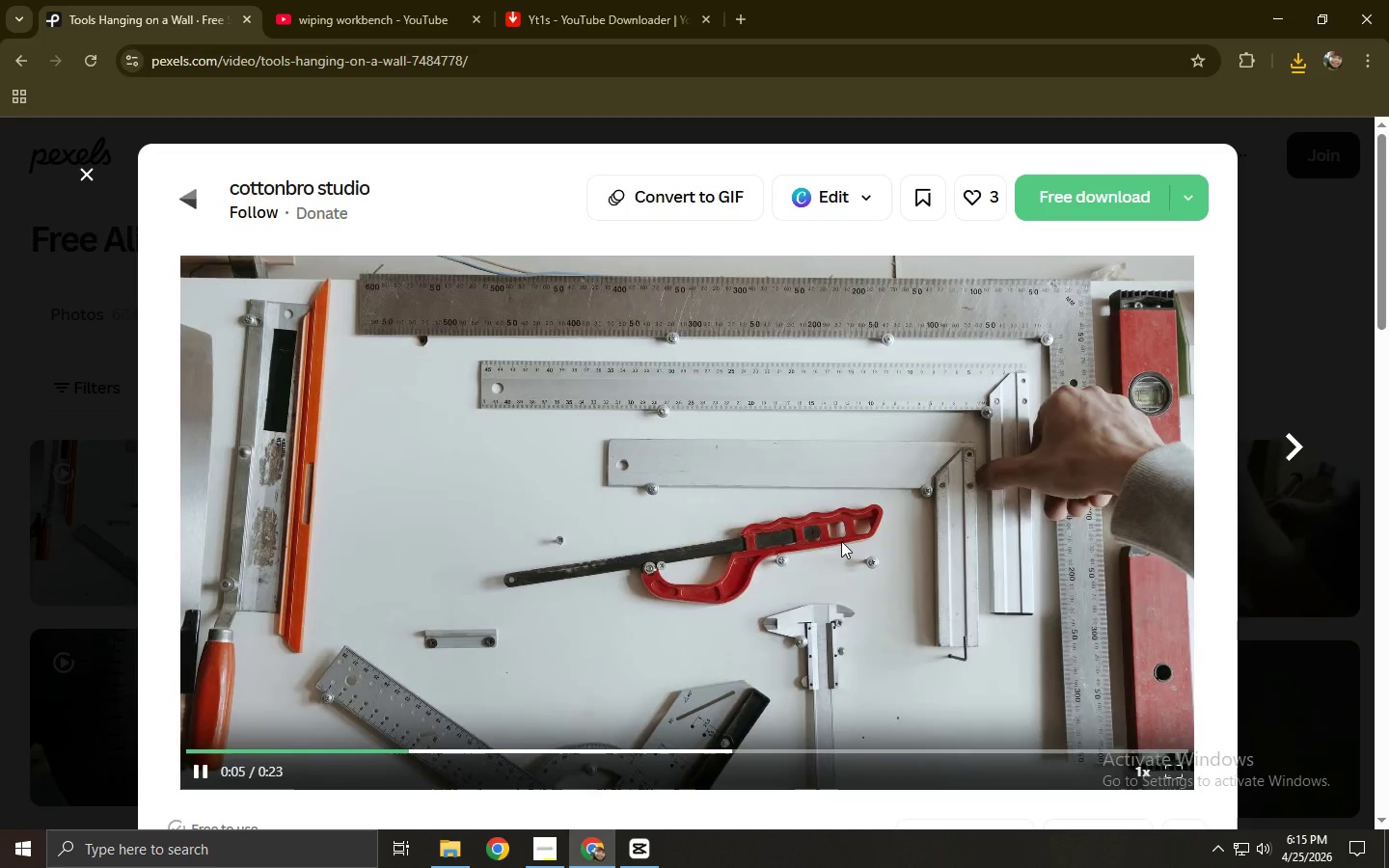 
wait(7.42)
 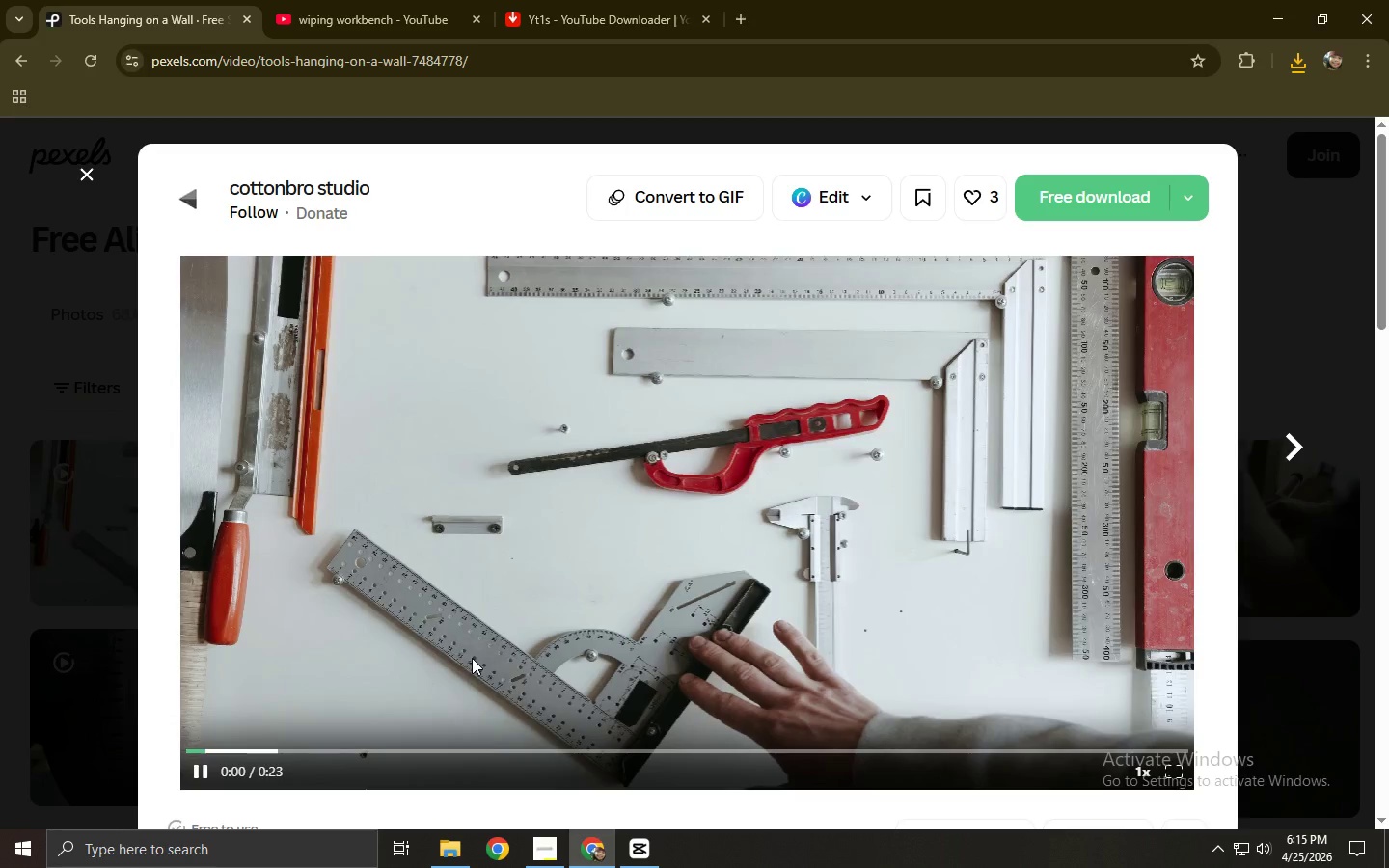 
left_click([617, 745])
 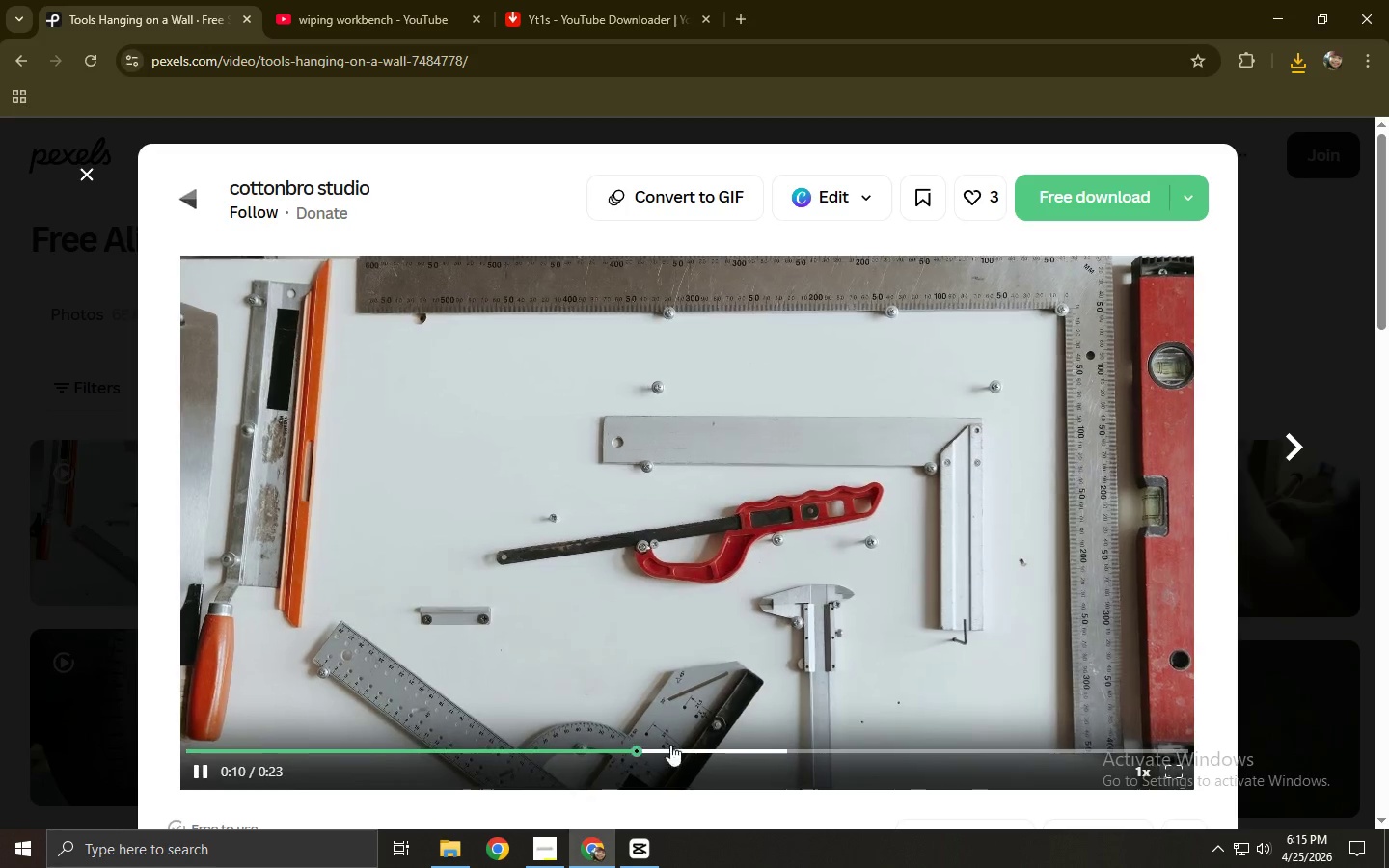 
left_click([762, 742])
 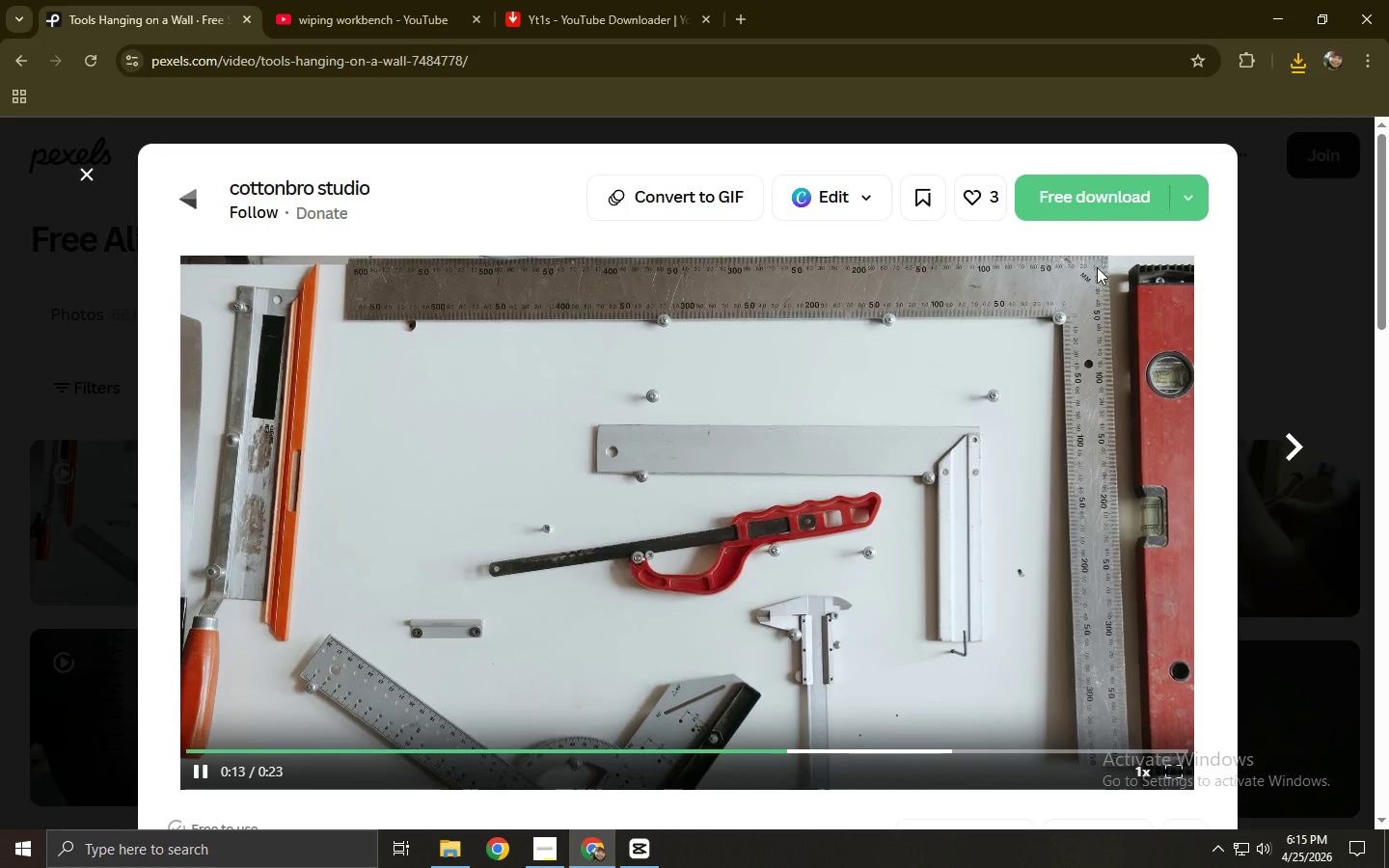 
left_click([1084, 198])
 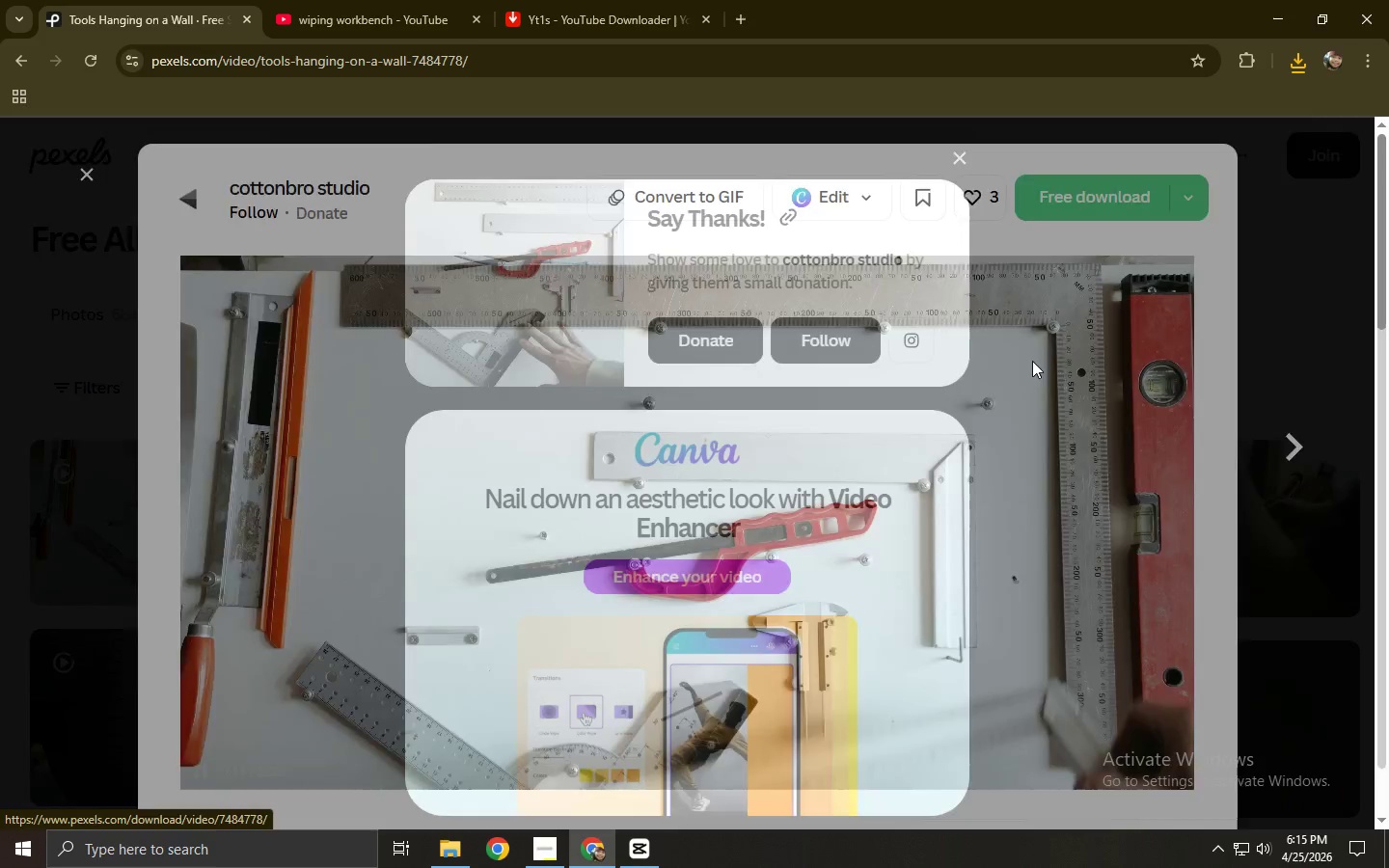 
left_click([1048, 363])
 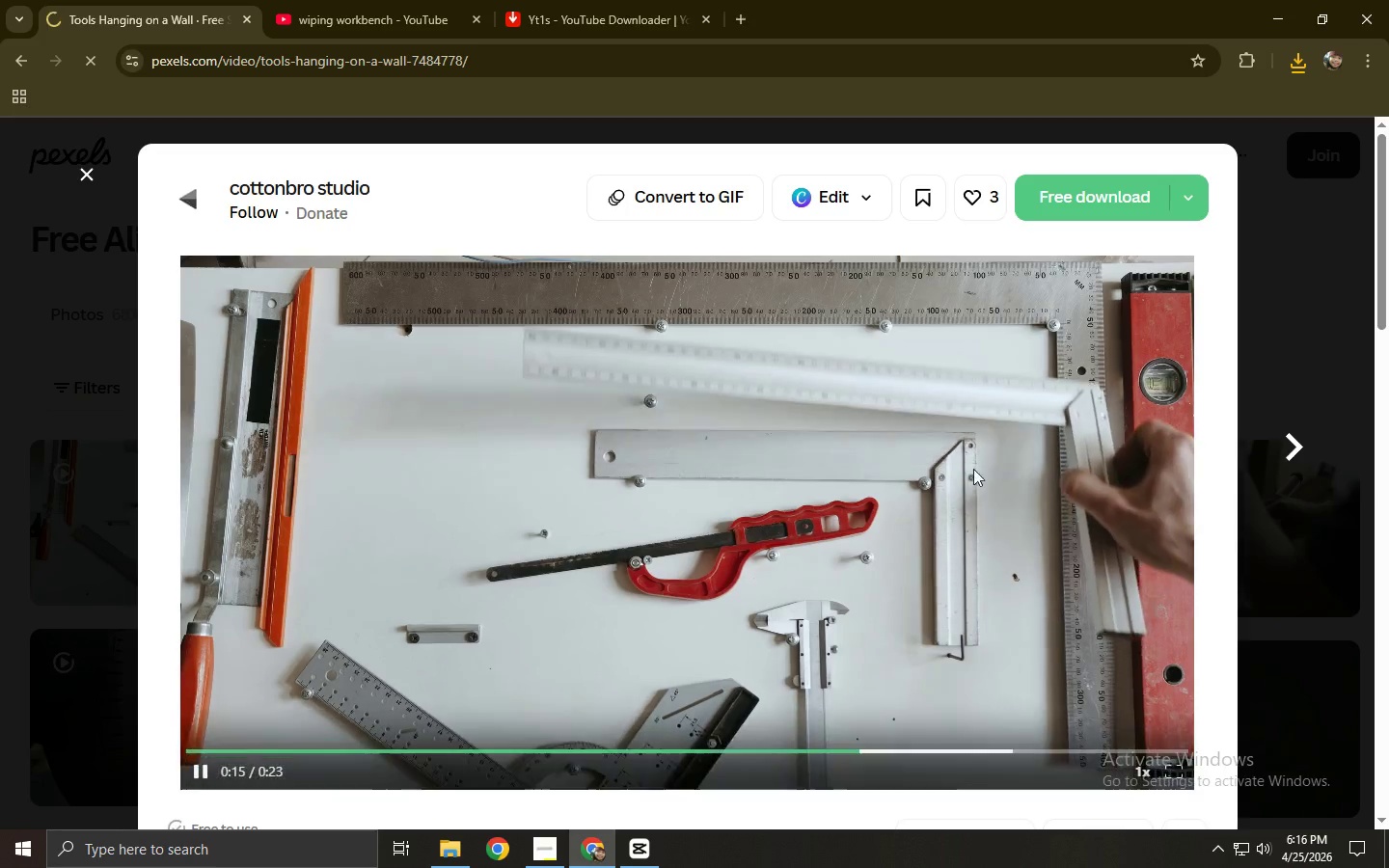 
scroll: coordinate [563, 504], scroll_direction: down, amount: 8.0
 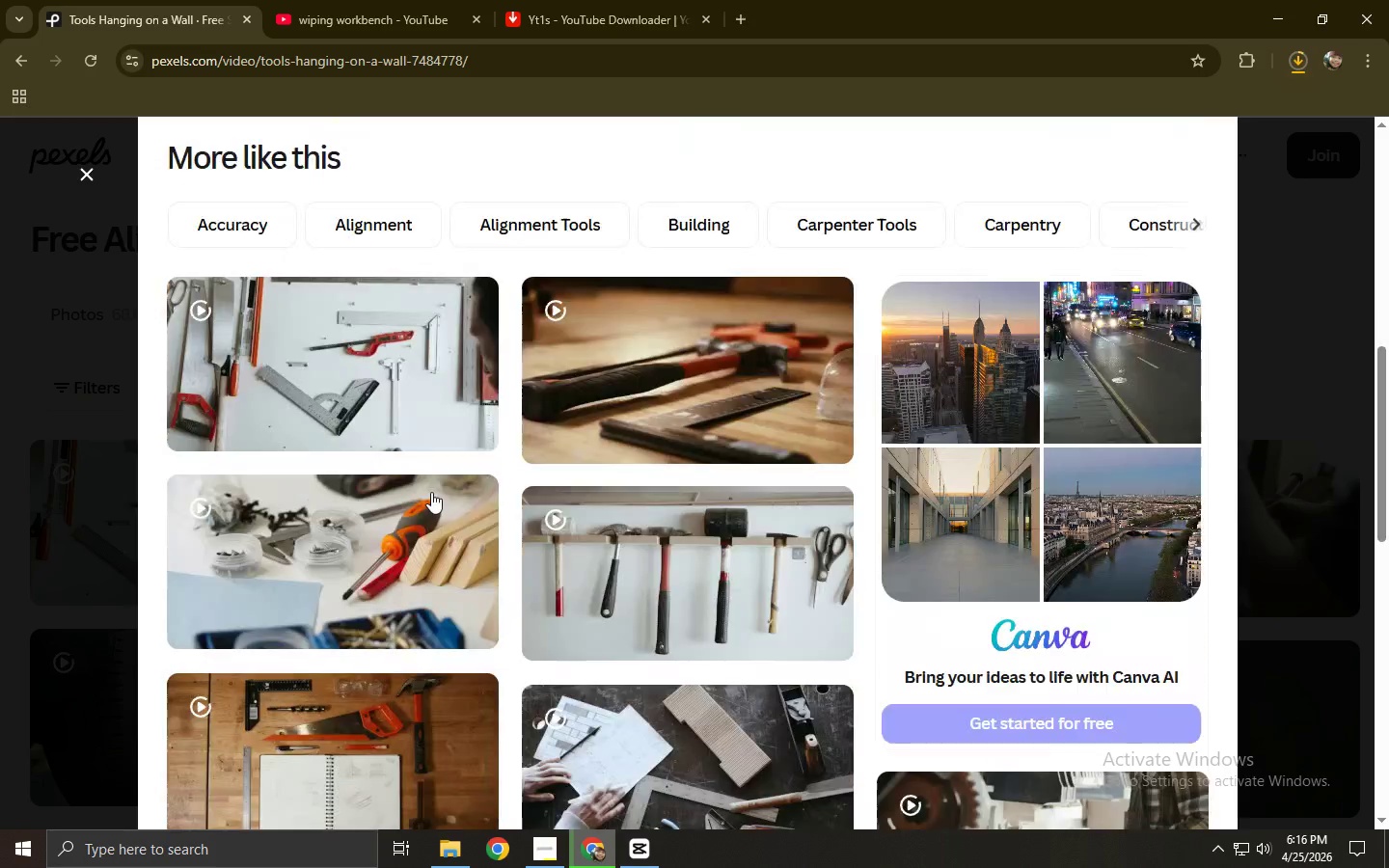 
mouse_move([395, 489])
 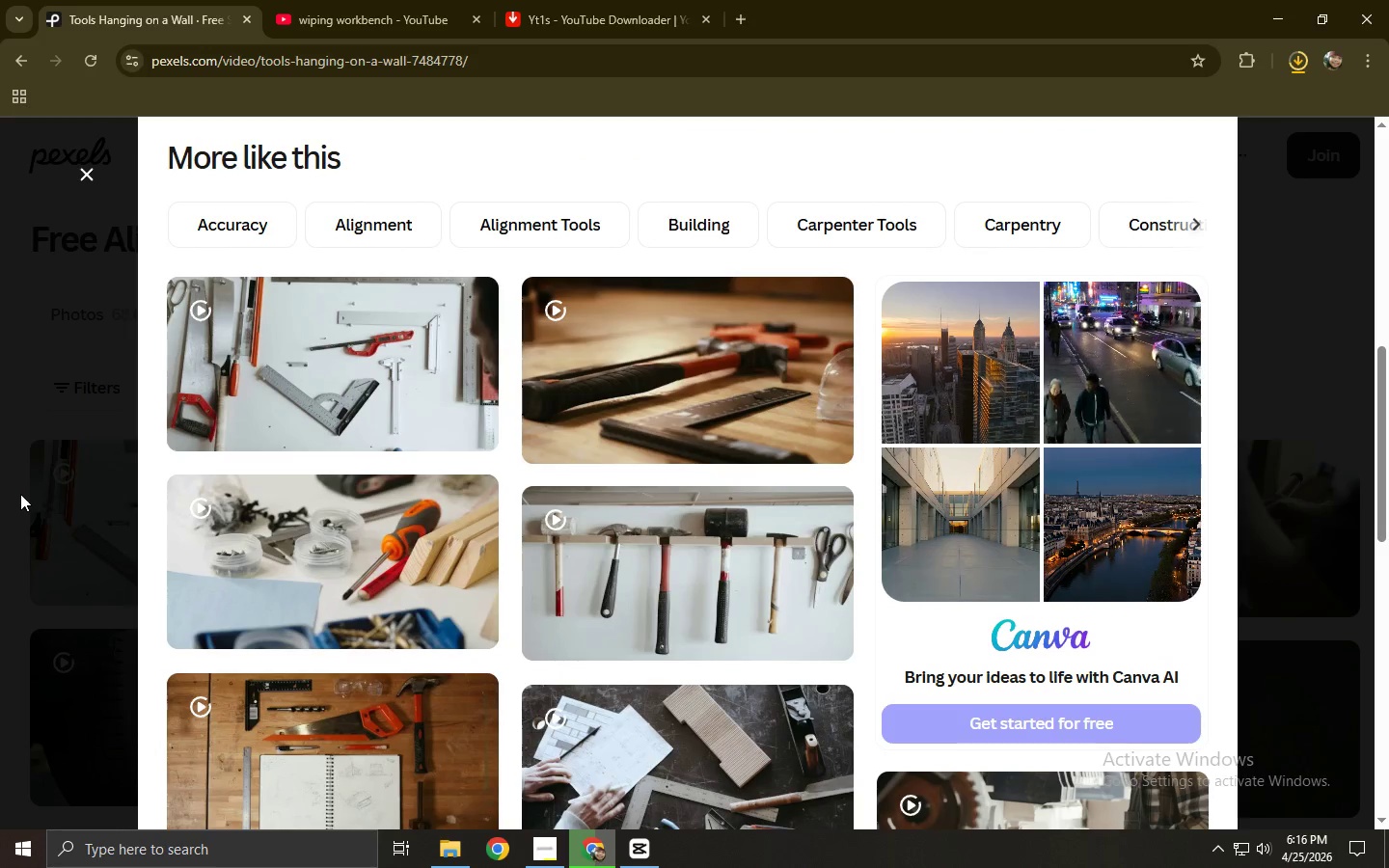 
left_click([0, 509])
 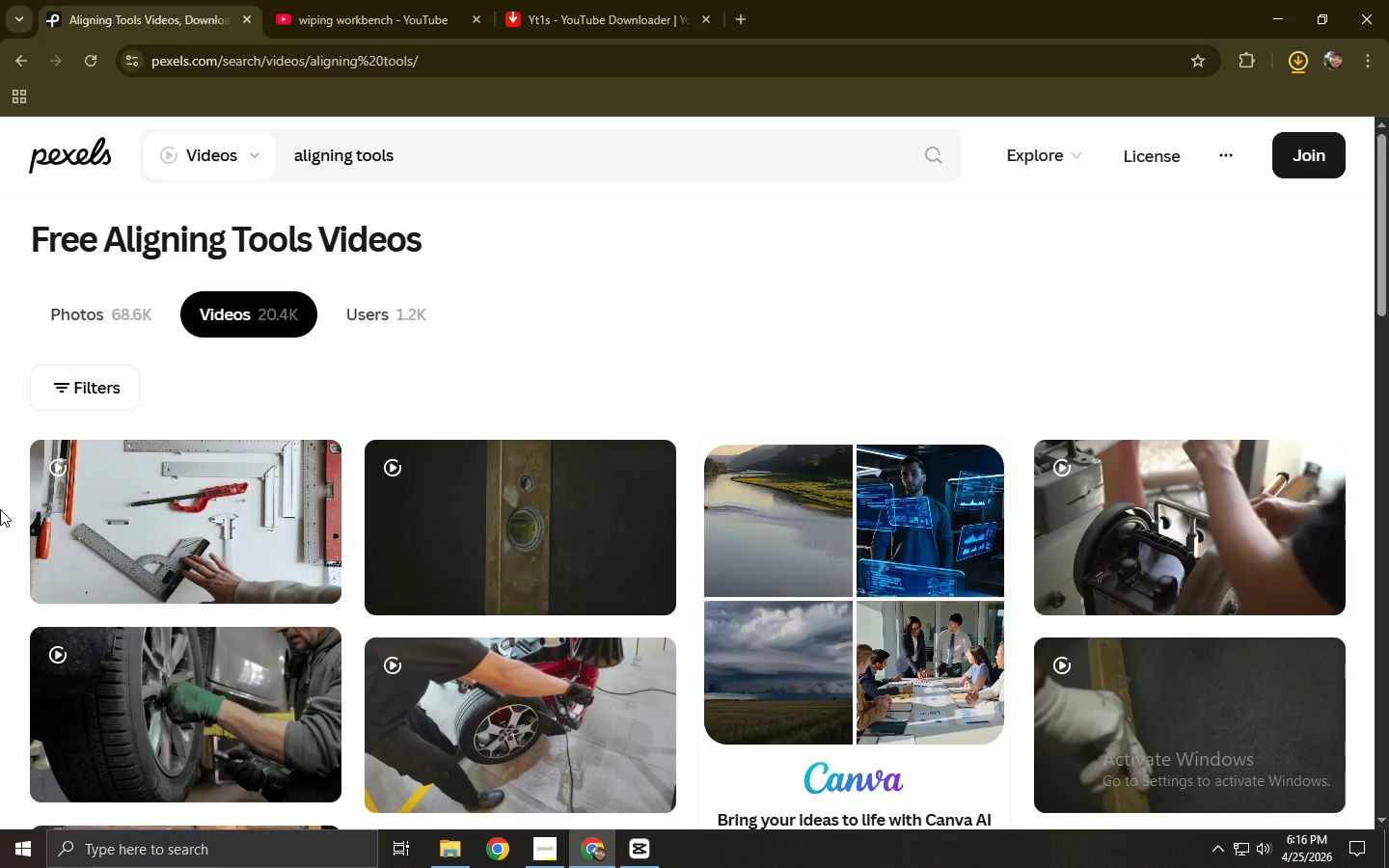 
scroll: coordinate [0, 509], scroll_direction: down, amount: 3.0
 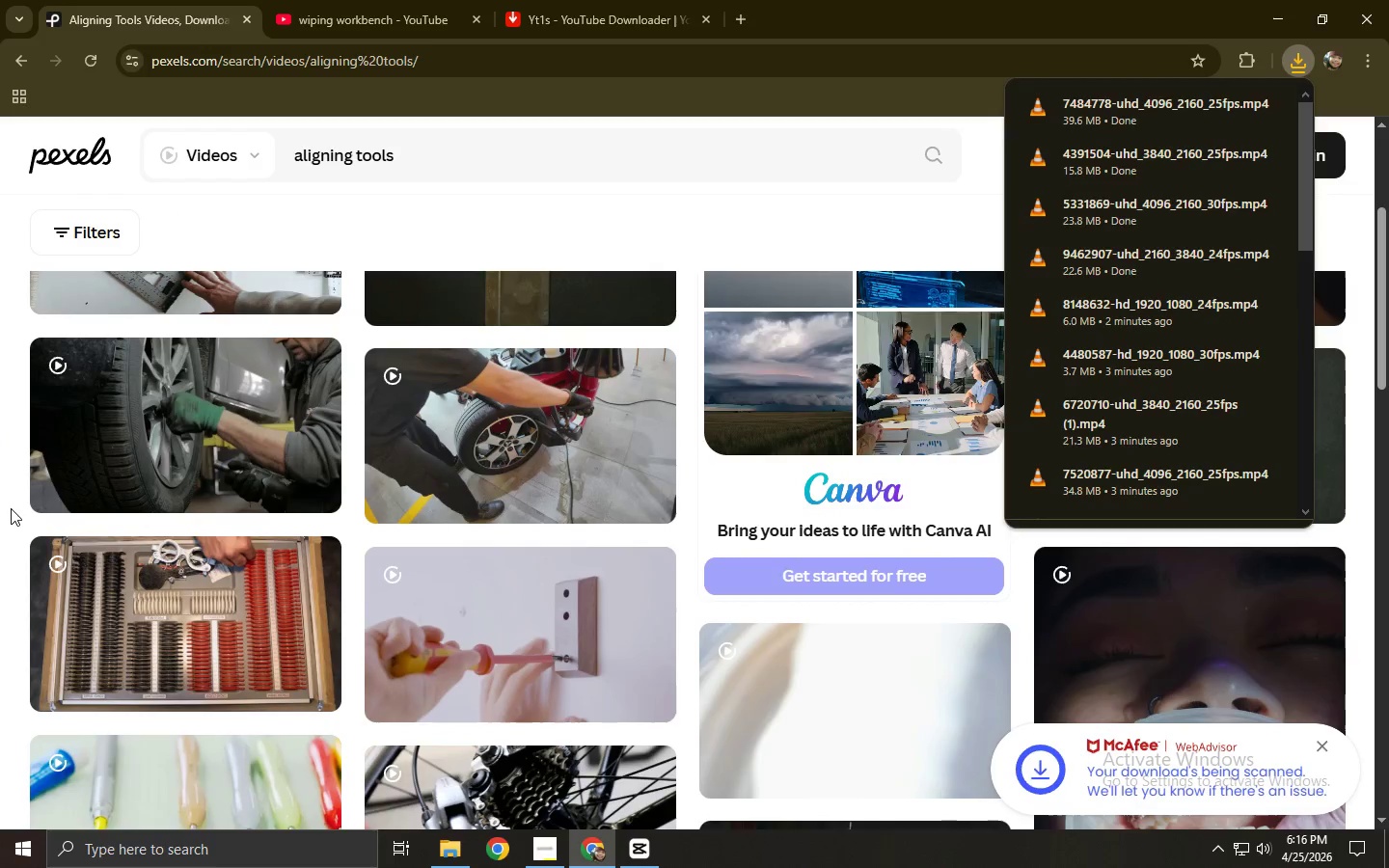 
left_click([0, 511])
 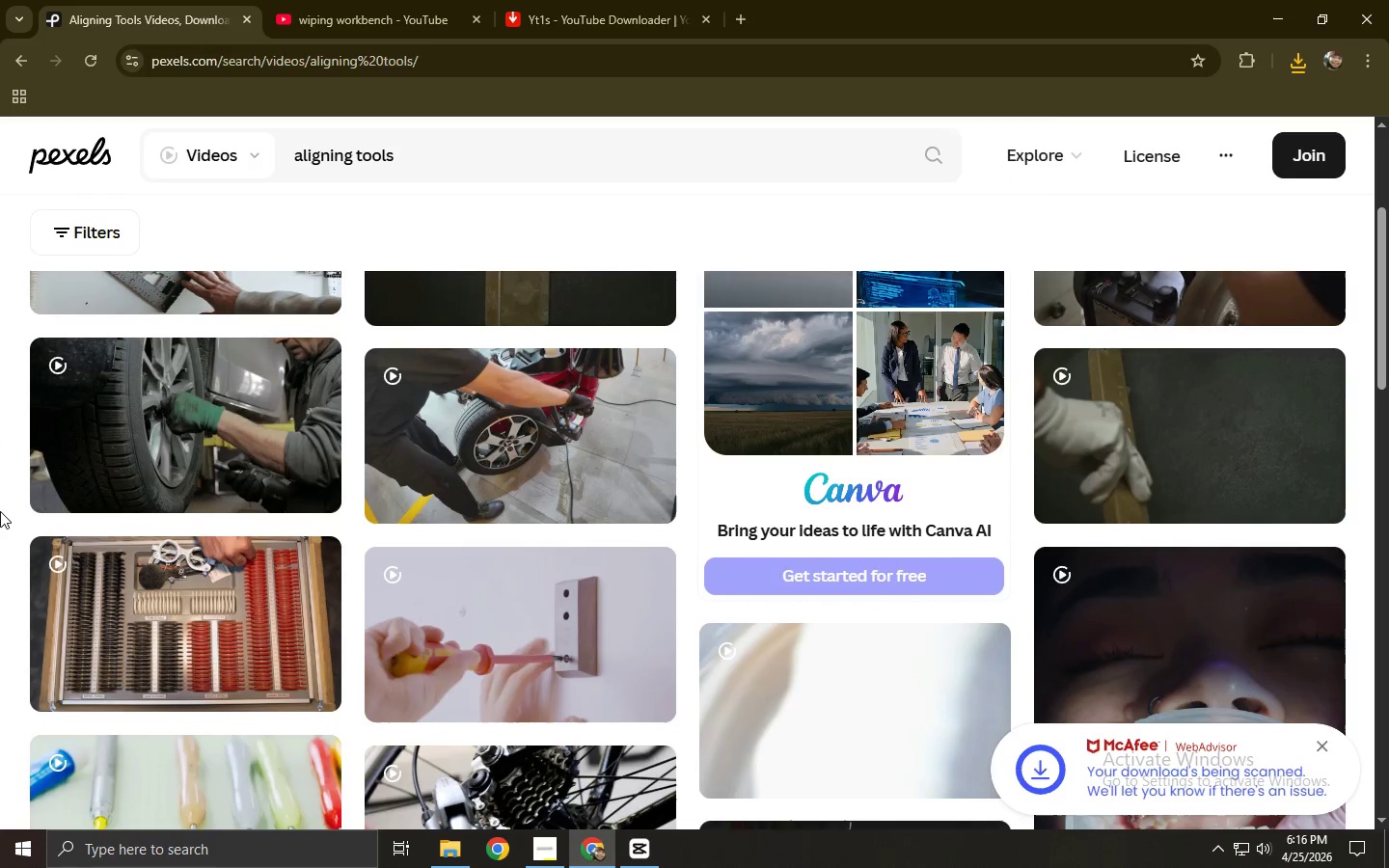 
scroll: coordinate [0, 511], scroll_direction: up, amount: 2.0
 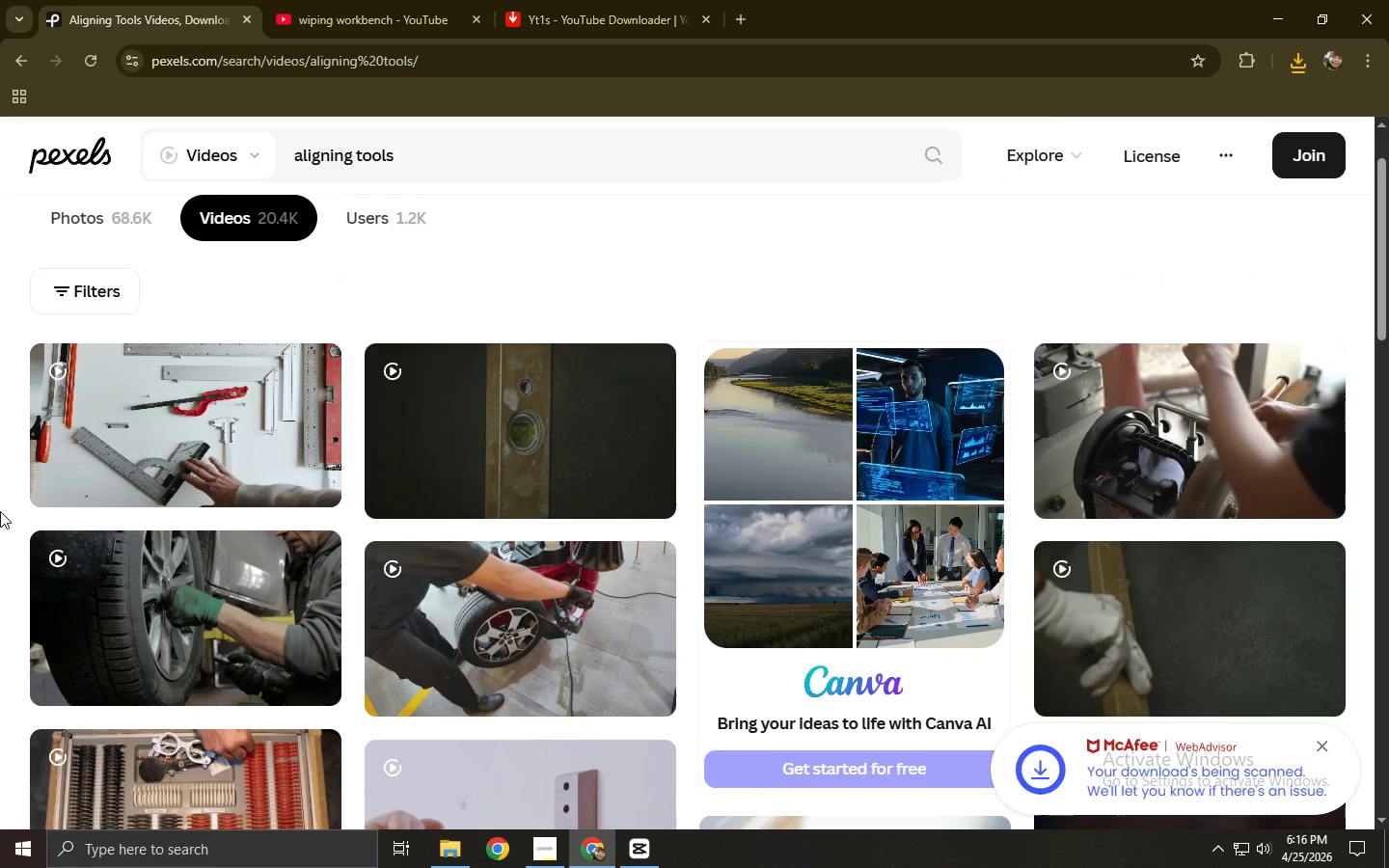 
scroll: coordinate [23, 524], scroll_direction: down, amount: 8.0
 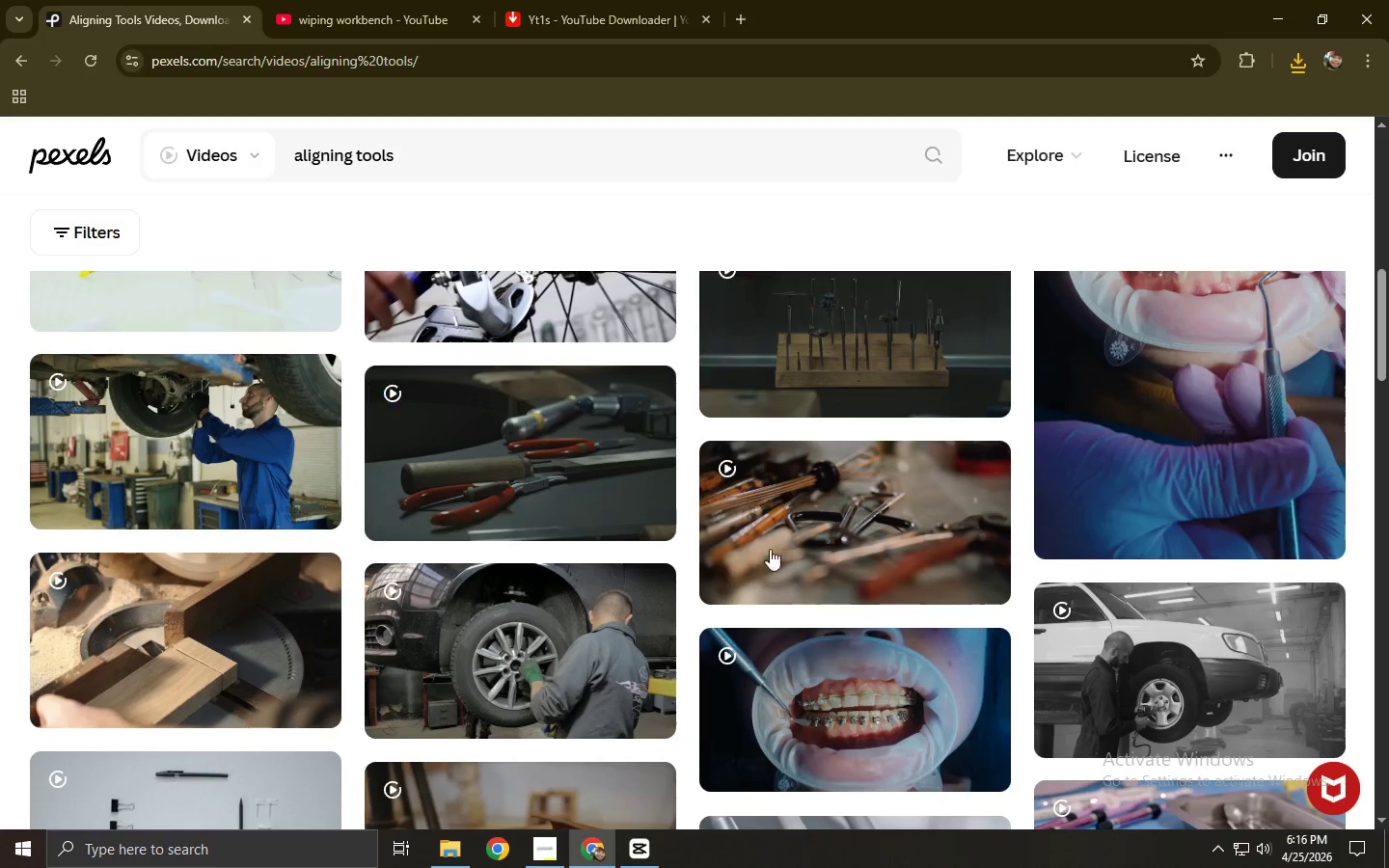 
left_click([558, 461])
 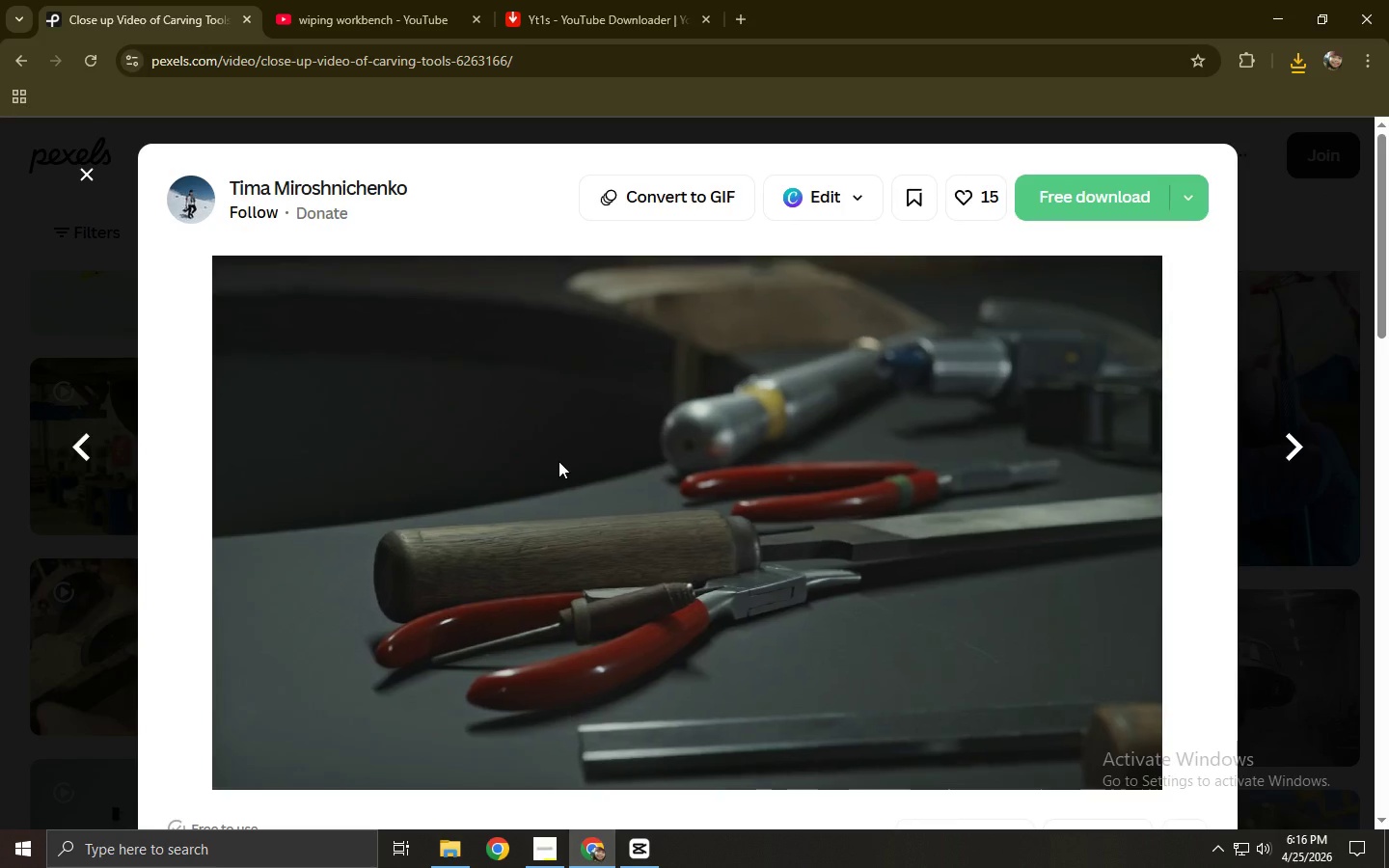 
double_click([665, 747])
 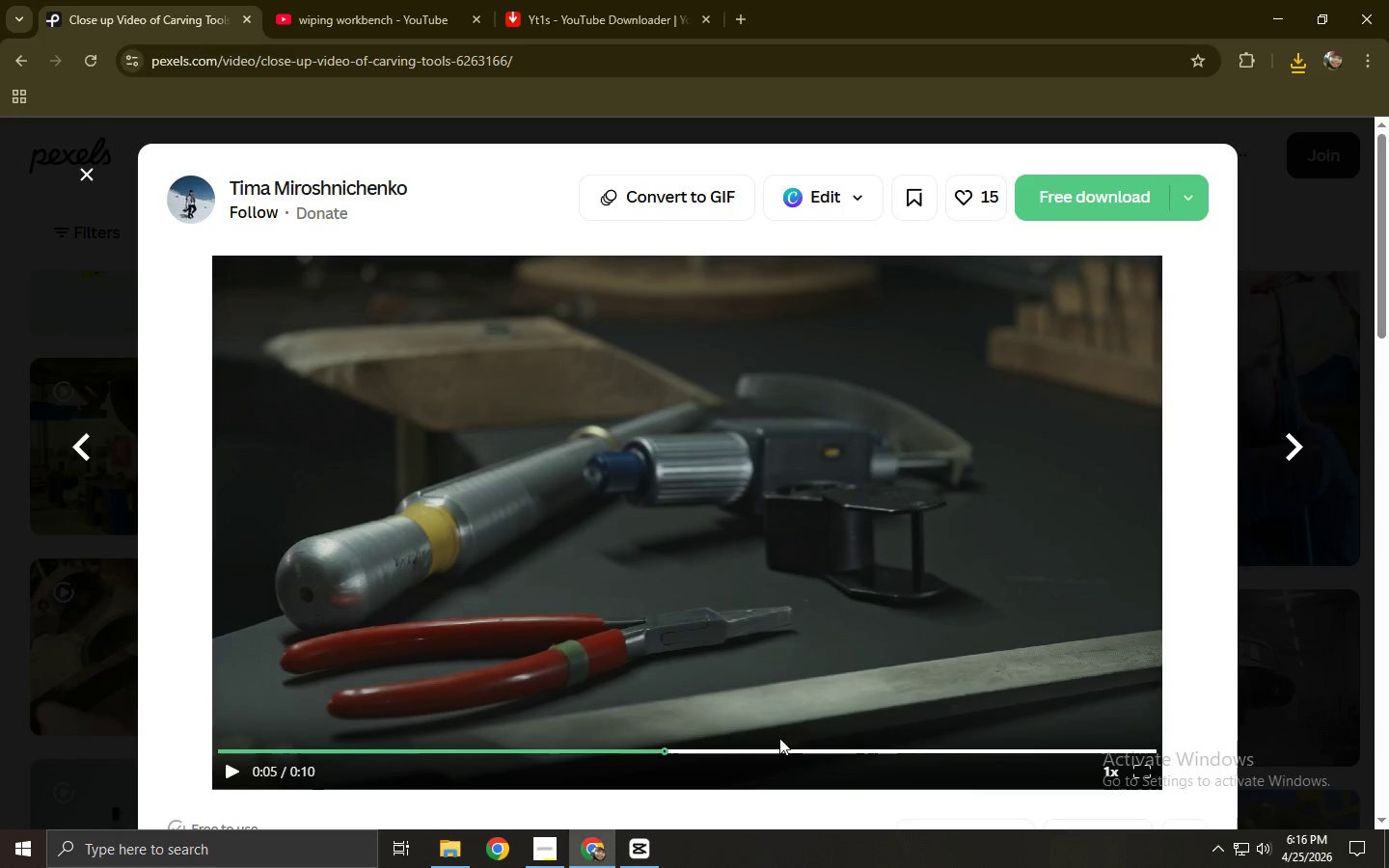 
left_click([817, 737])
 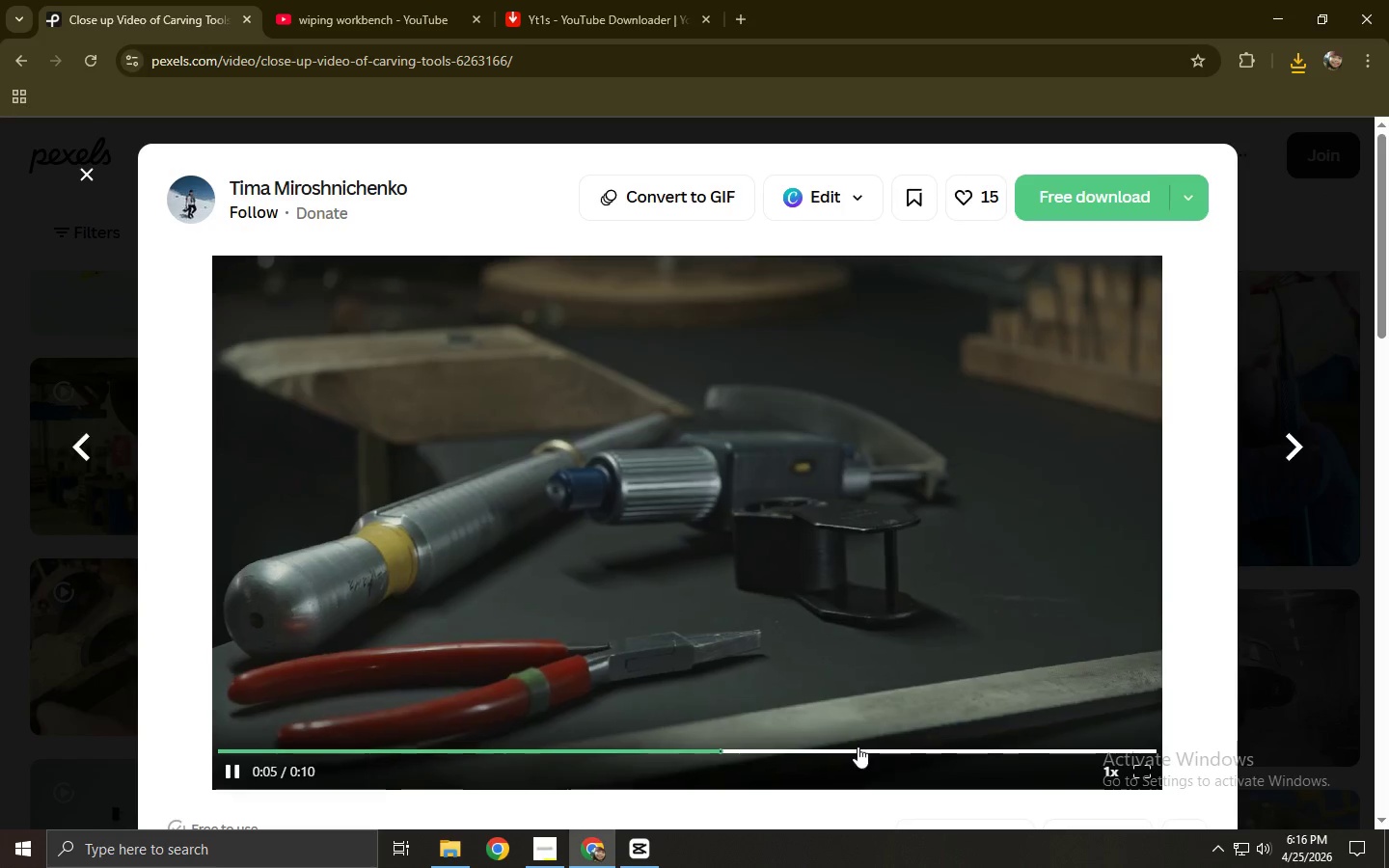 
left_click([0, 510])
 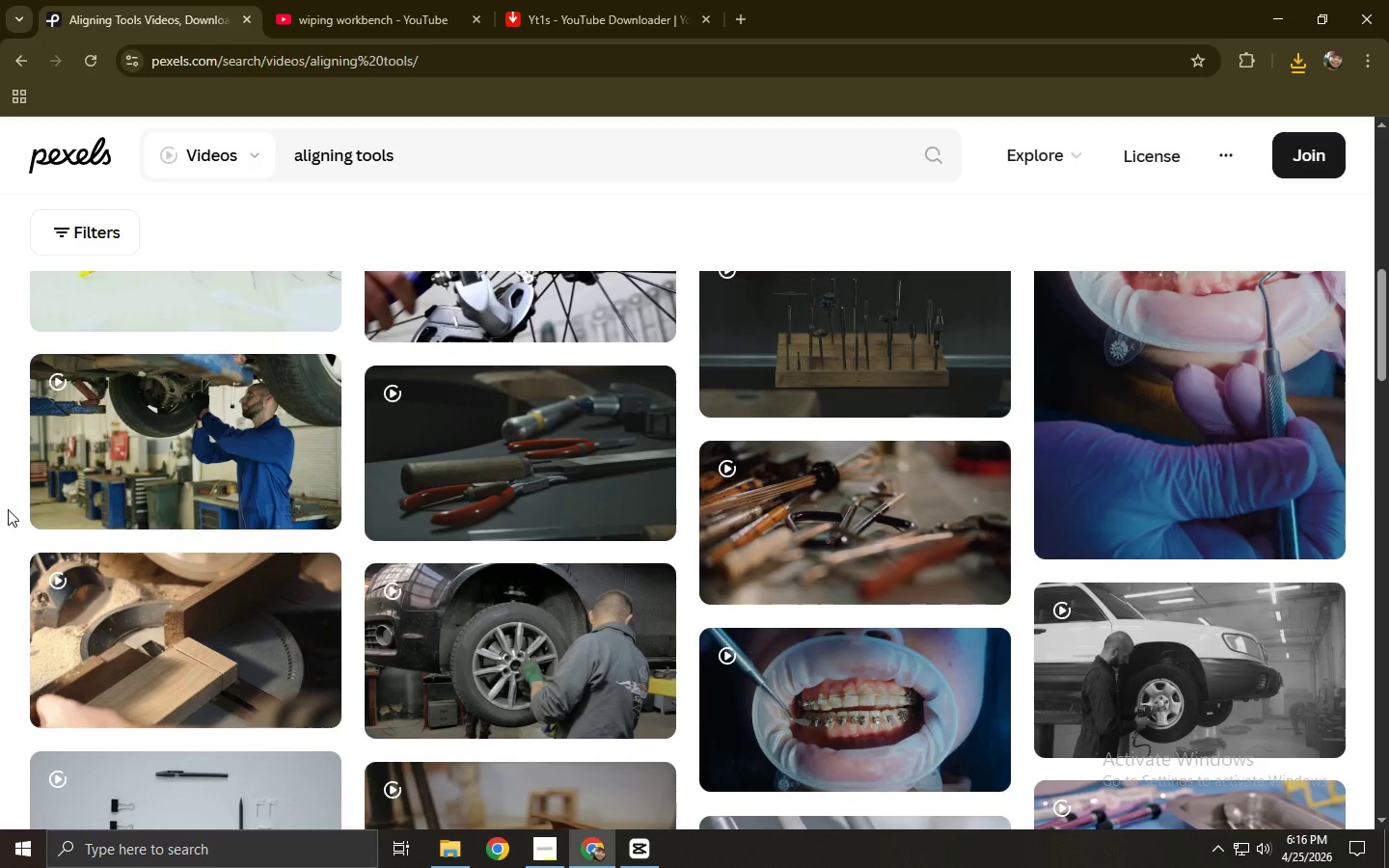 
scroll: coordinate [31, 510], scroll_direction: down, amount: 10.0
 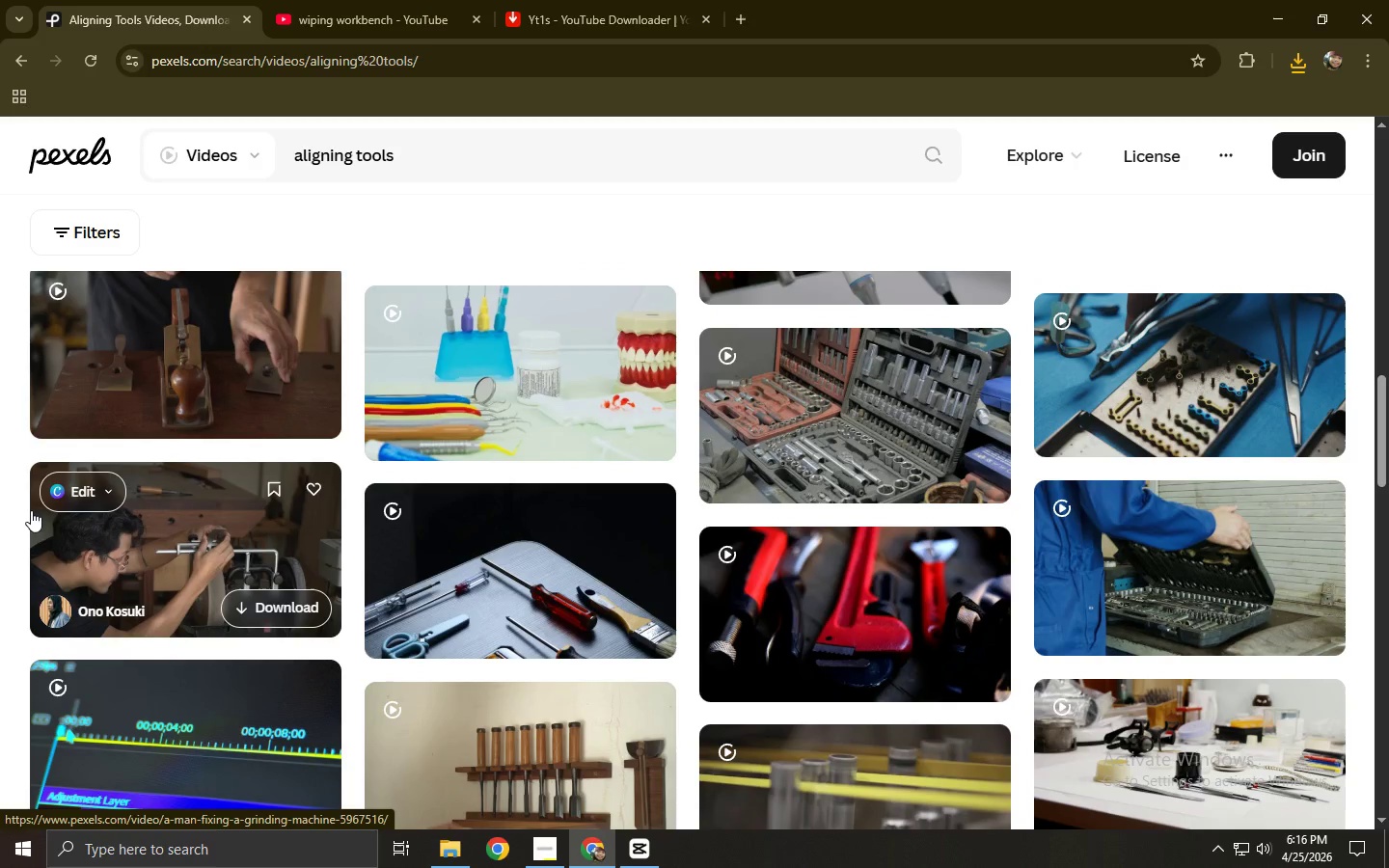 
scroll: coordinate [31, 510], scroll_direction: up, amount: 3.0
 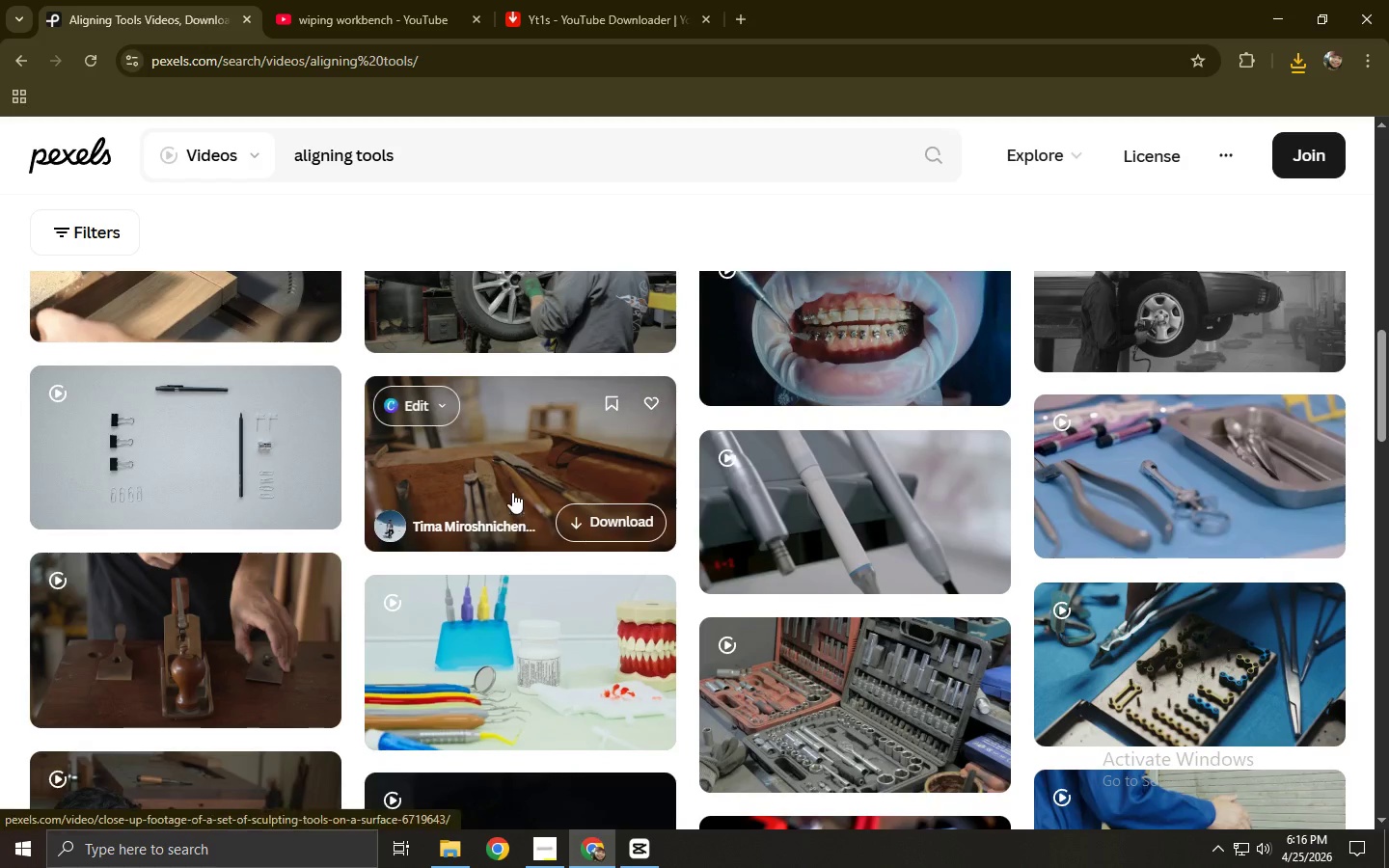 
left_click([505, 461])
 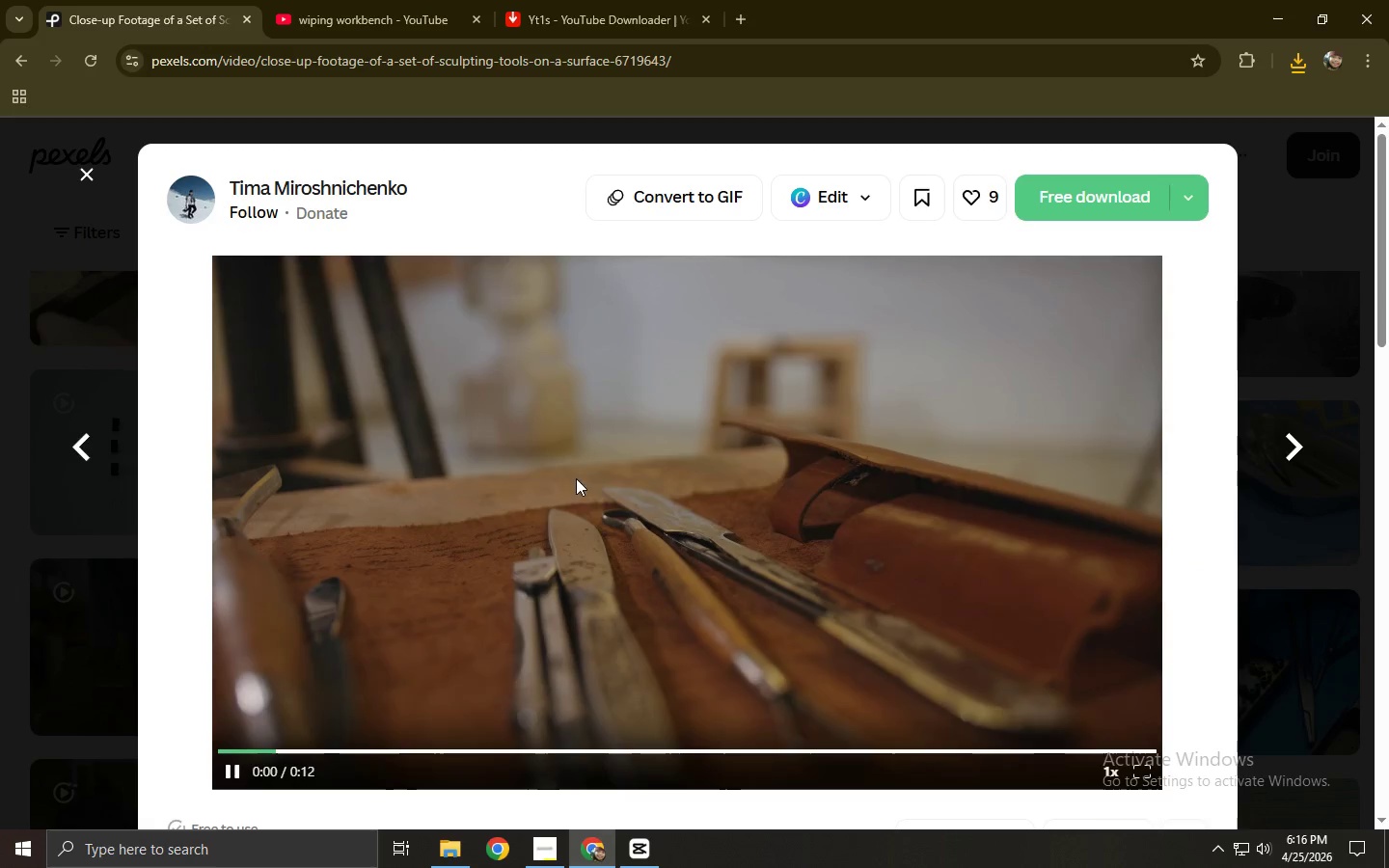 
double_click([716, 748])
 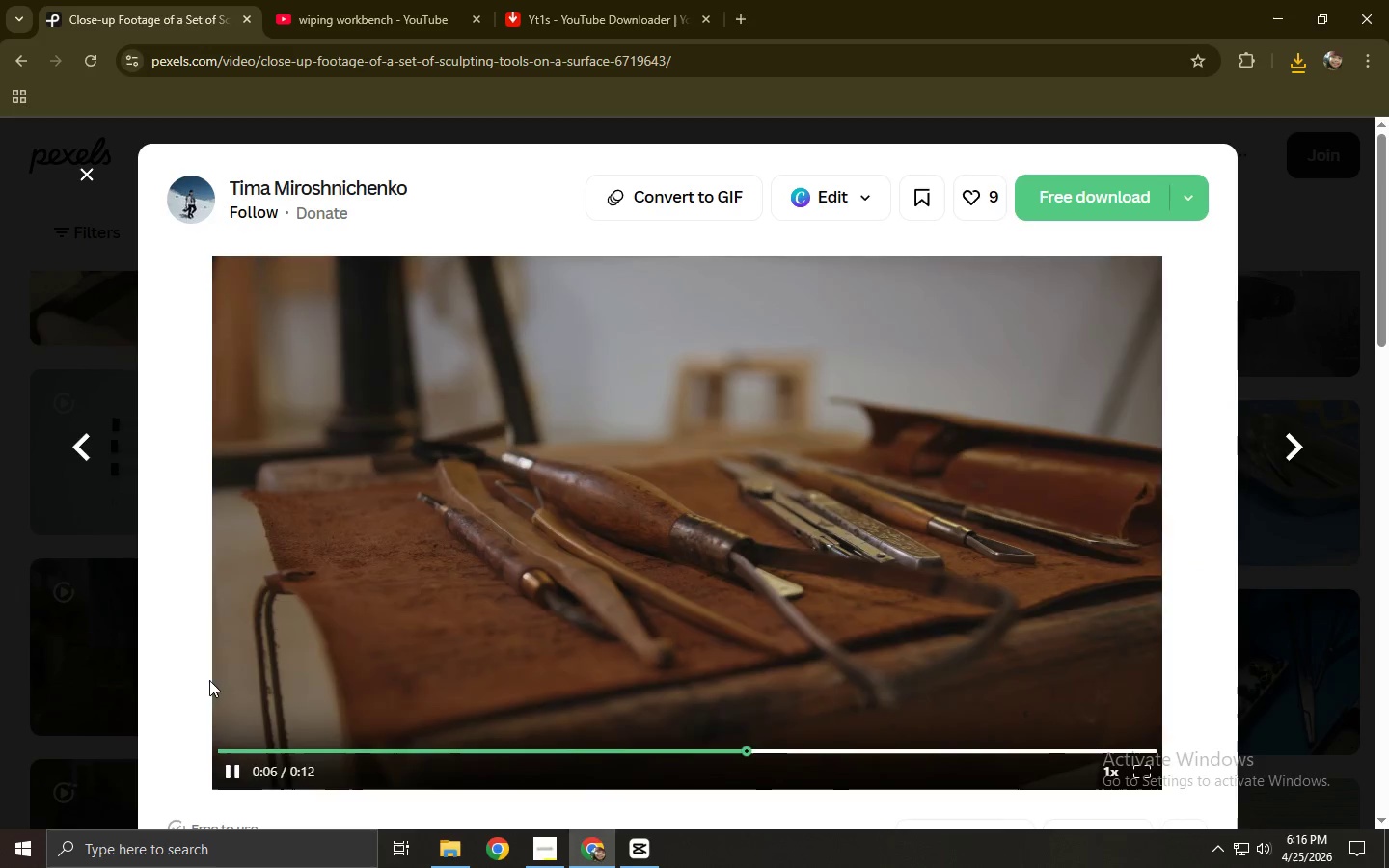 
left_click([0, 604])
 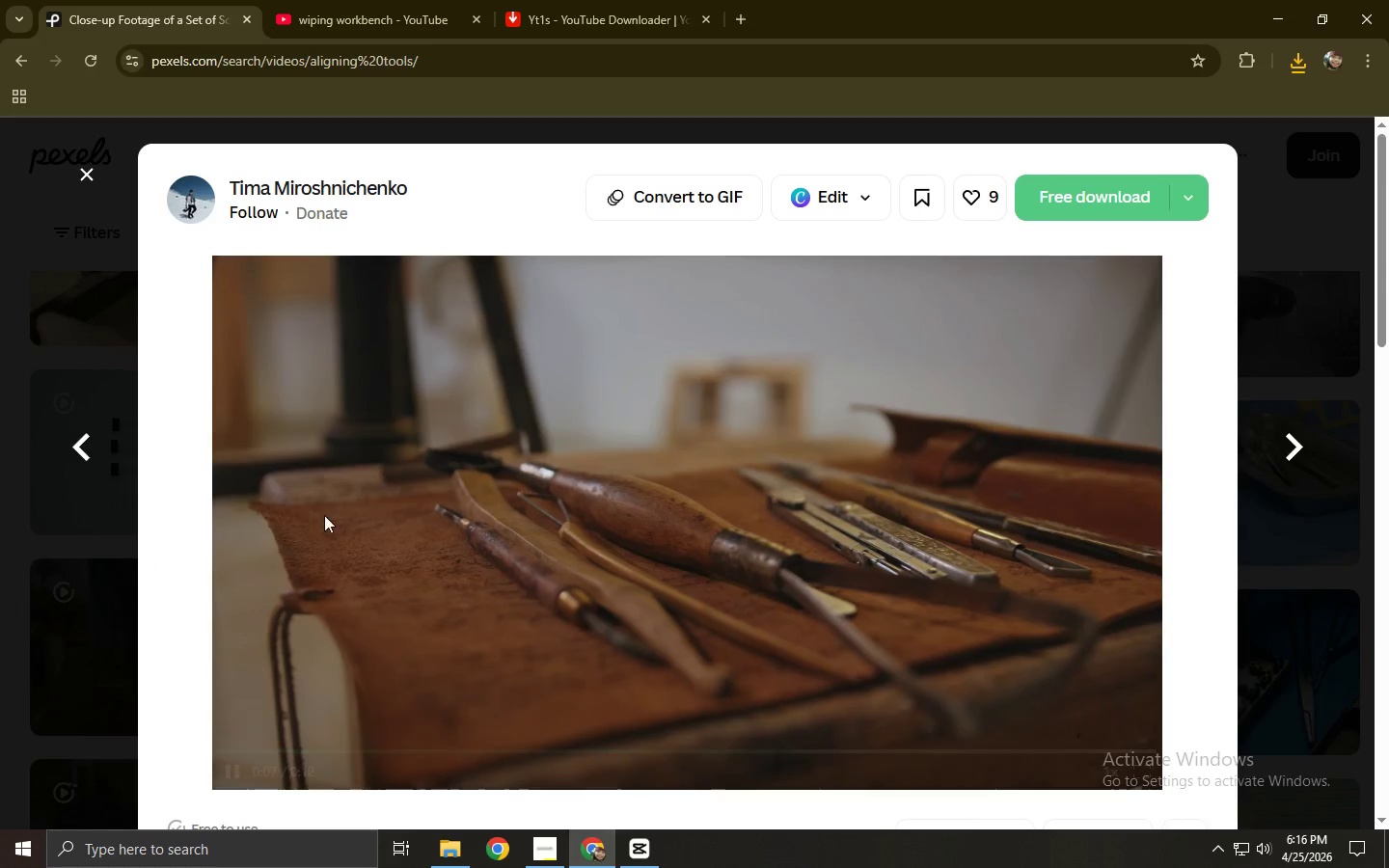 
scroll: coordinate [385, 512], scroll_direction: down, amount: 6.0
 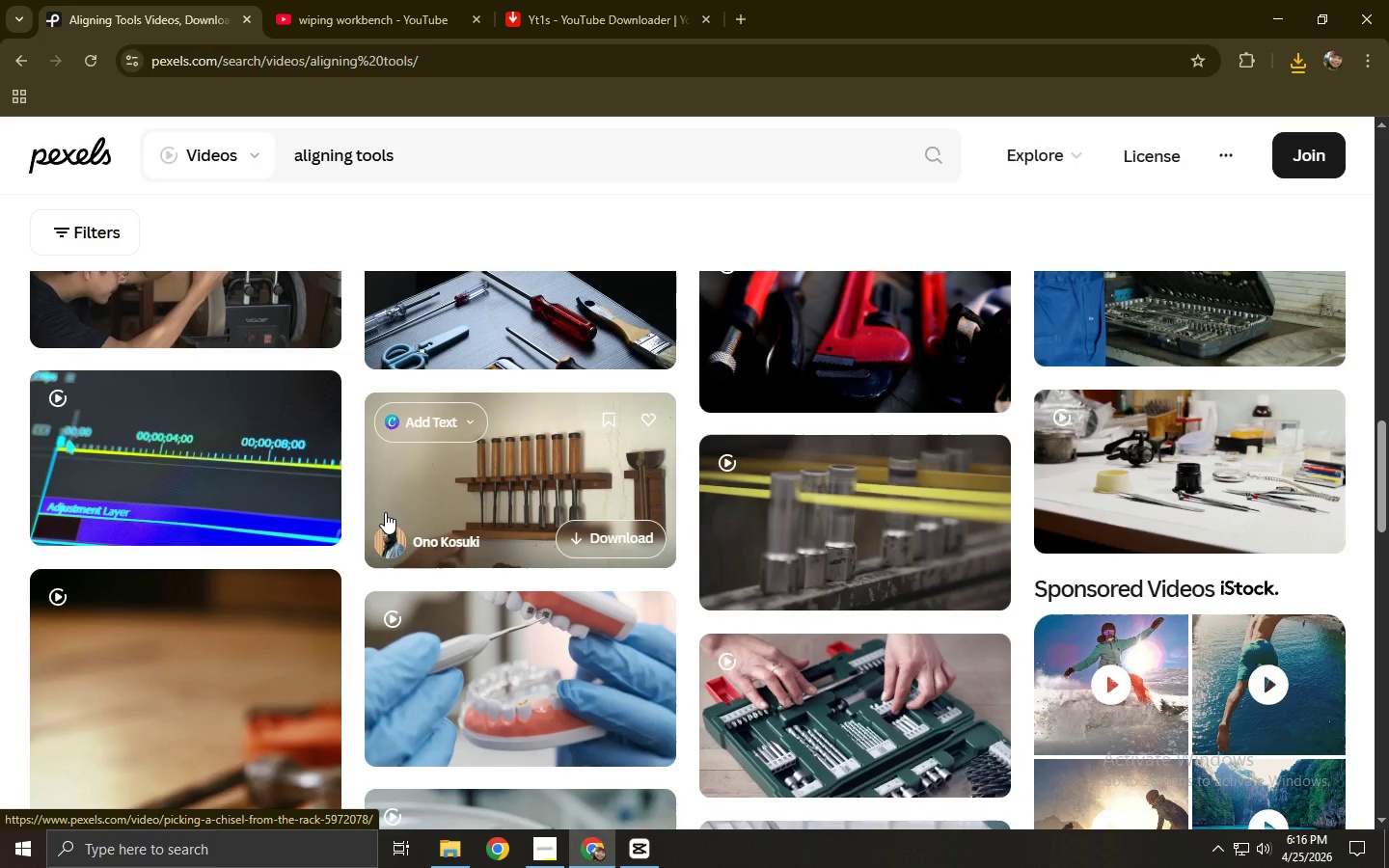 
scroll: coordinate [385, 512], scroll_direction: up, amount: 17.0
 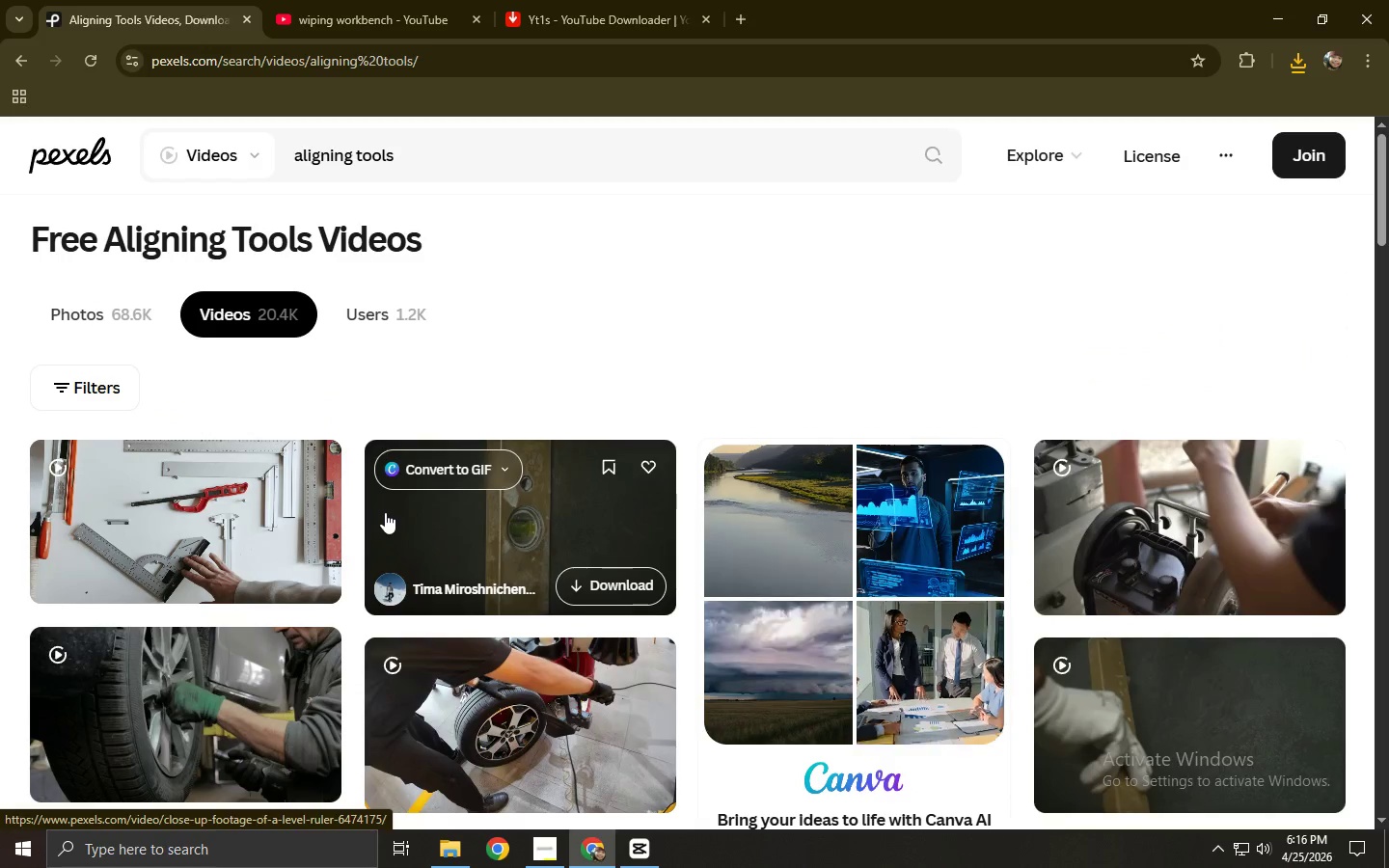 
scroll: coordinate [385, 512], scroll_direction: down, amount: 3.0
 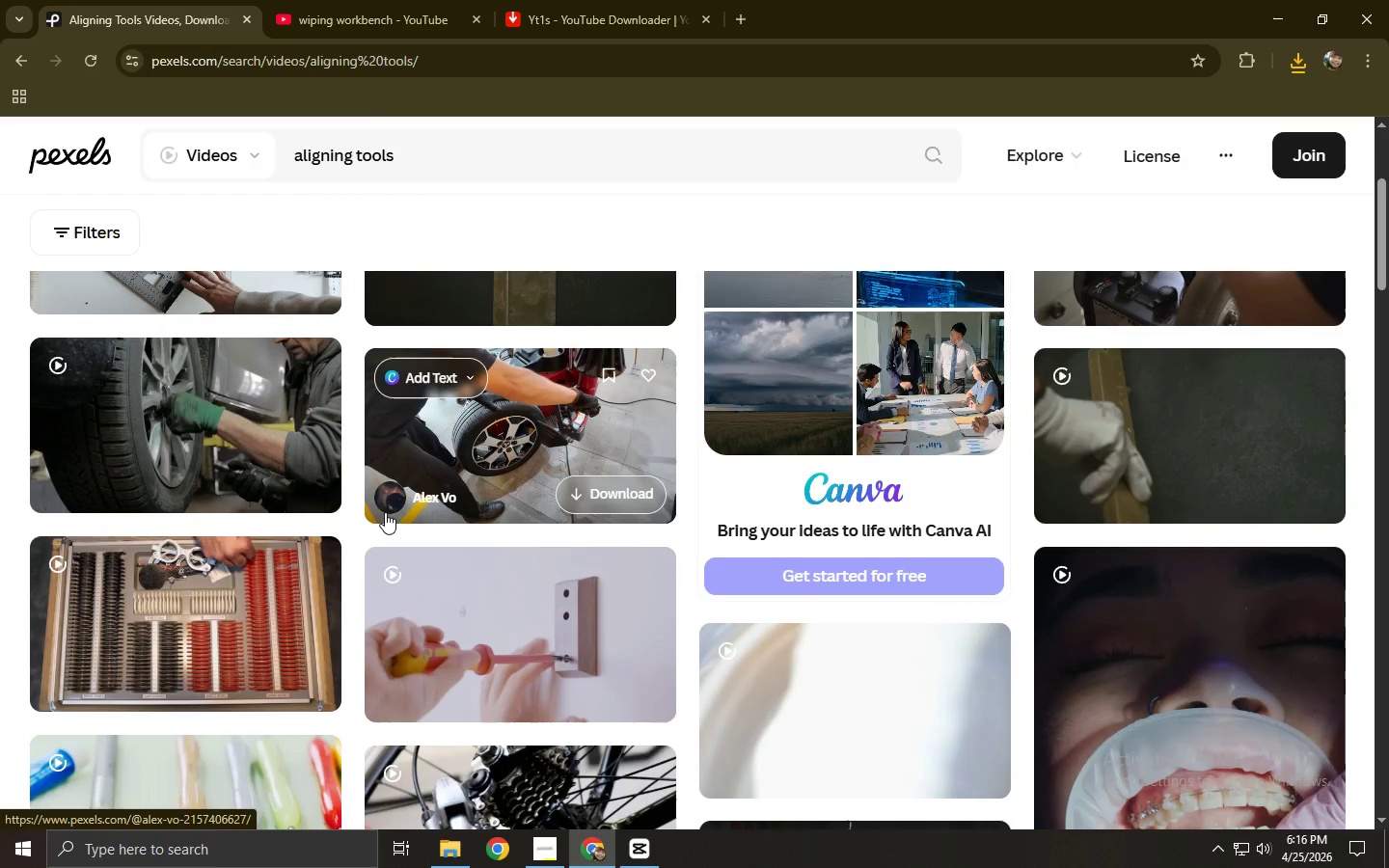 
scroll: coordinate [385, 512], scroll_direction: up, amount: 2.0
 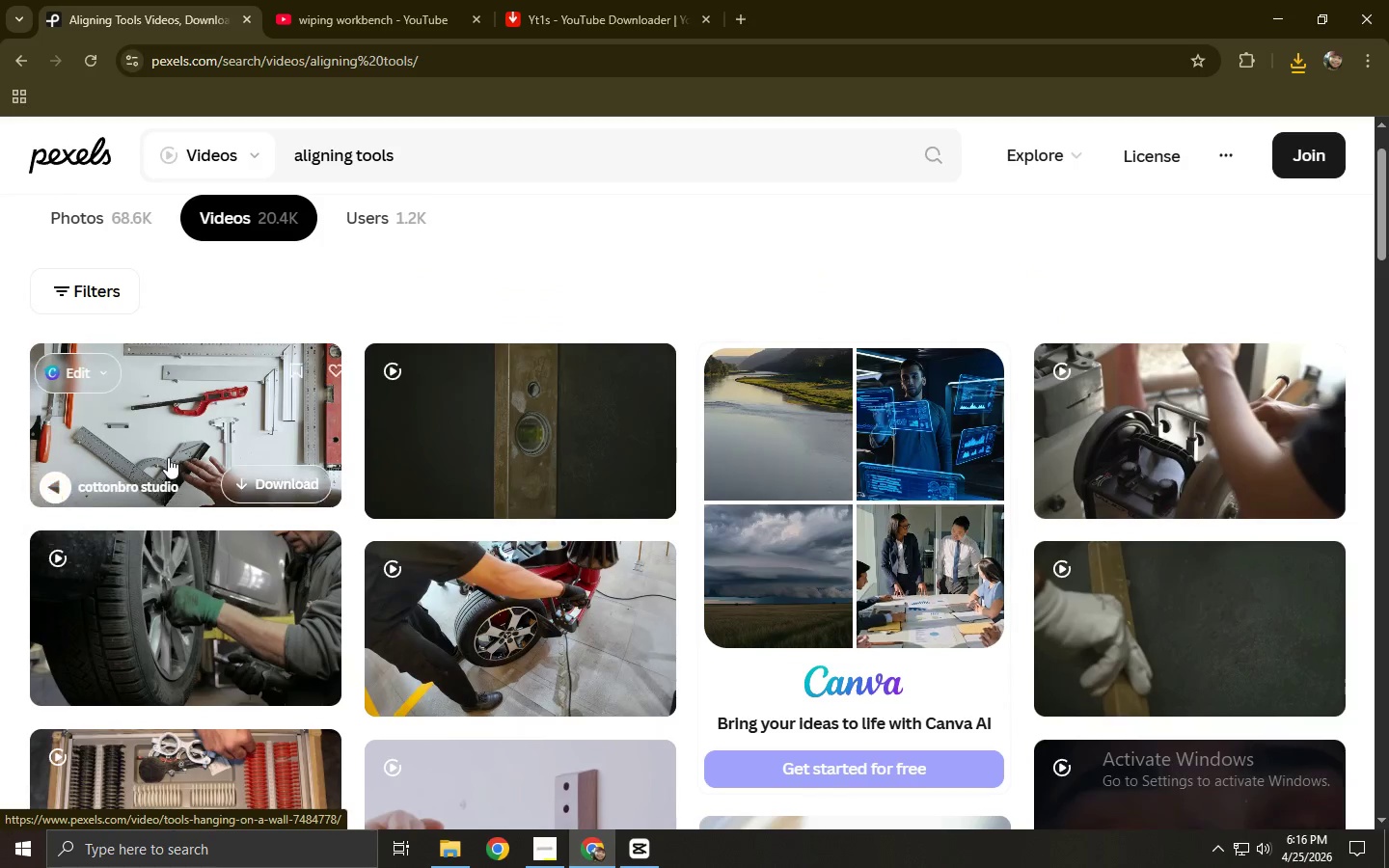 
scroll: coordinate [172, 461], scroll_direction: down, amount: 3.0
 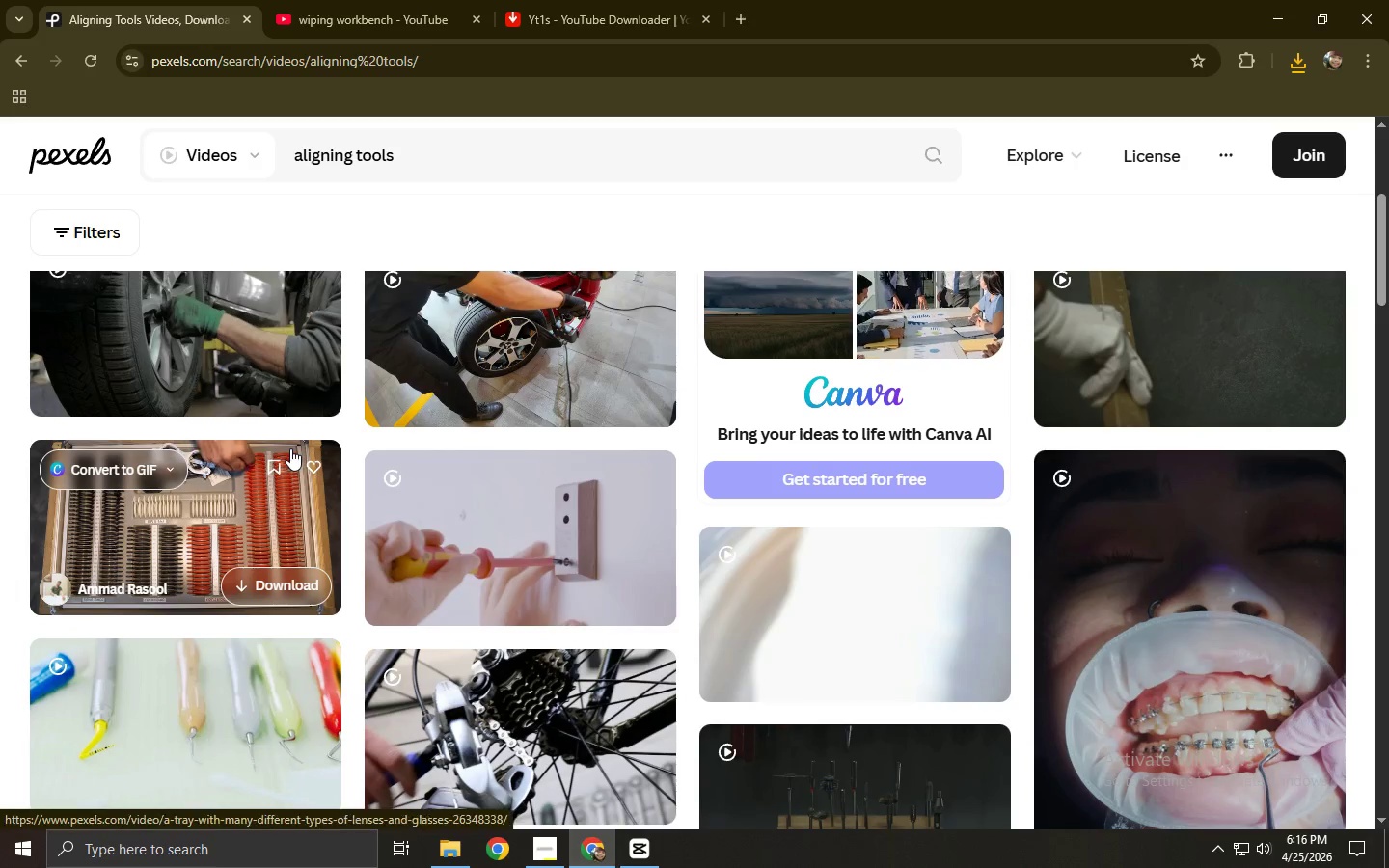 
left_click_drag(start_coordinate=[426, 159], to_coordinate=[304, 150])
 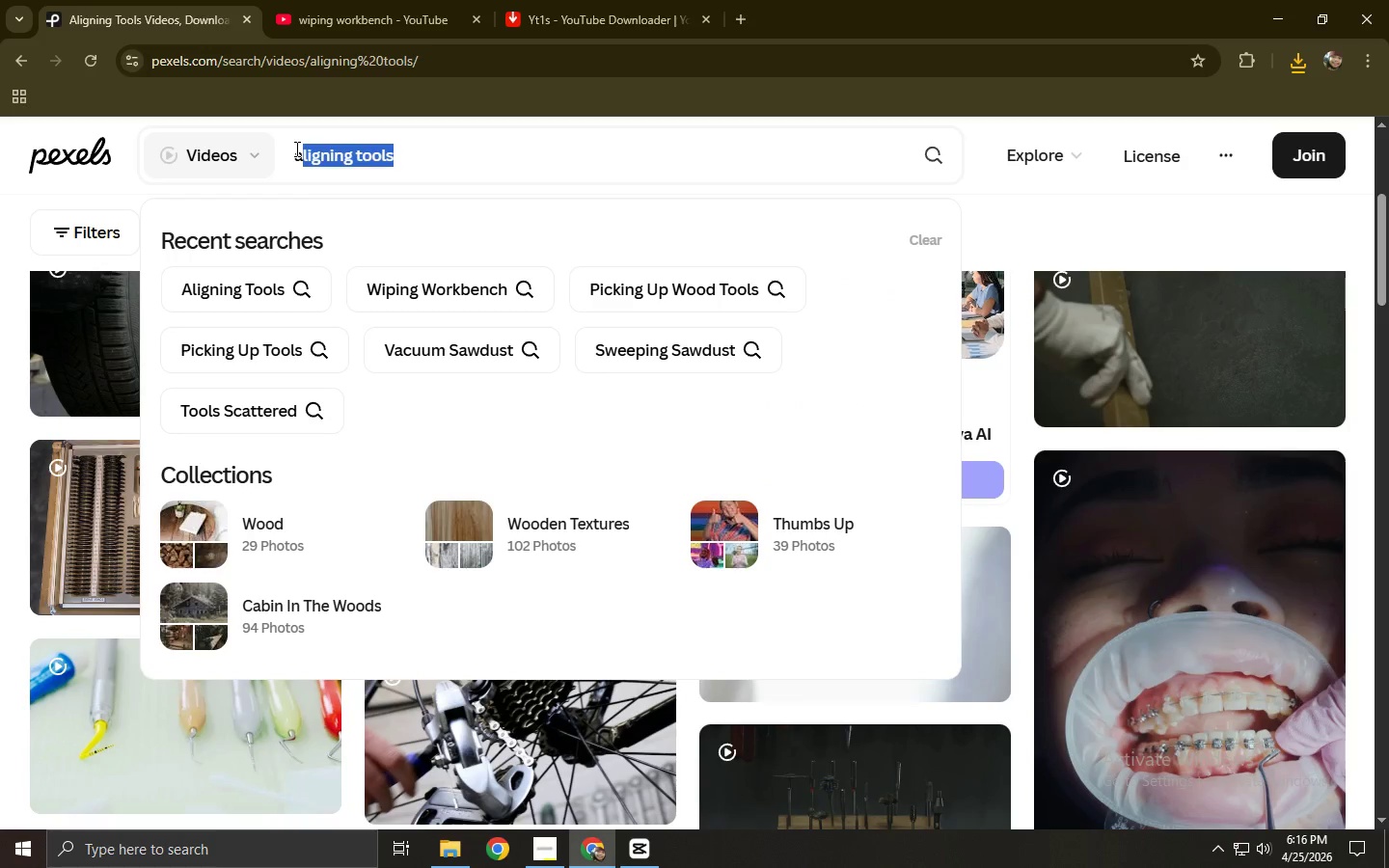 
key(Backspace)
key(Backspace)
type(clean sir)
key(Backspace)
key(Backspace)
type(urfaces)
 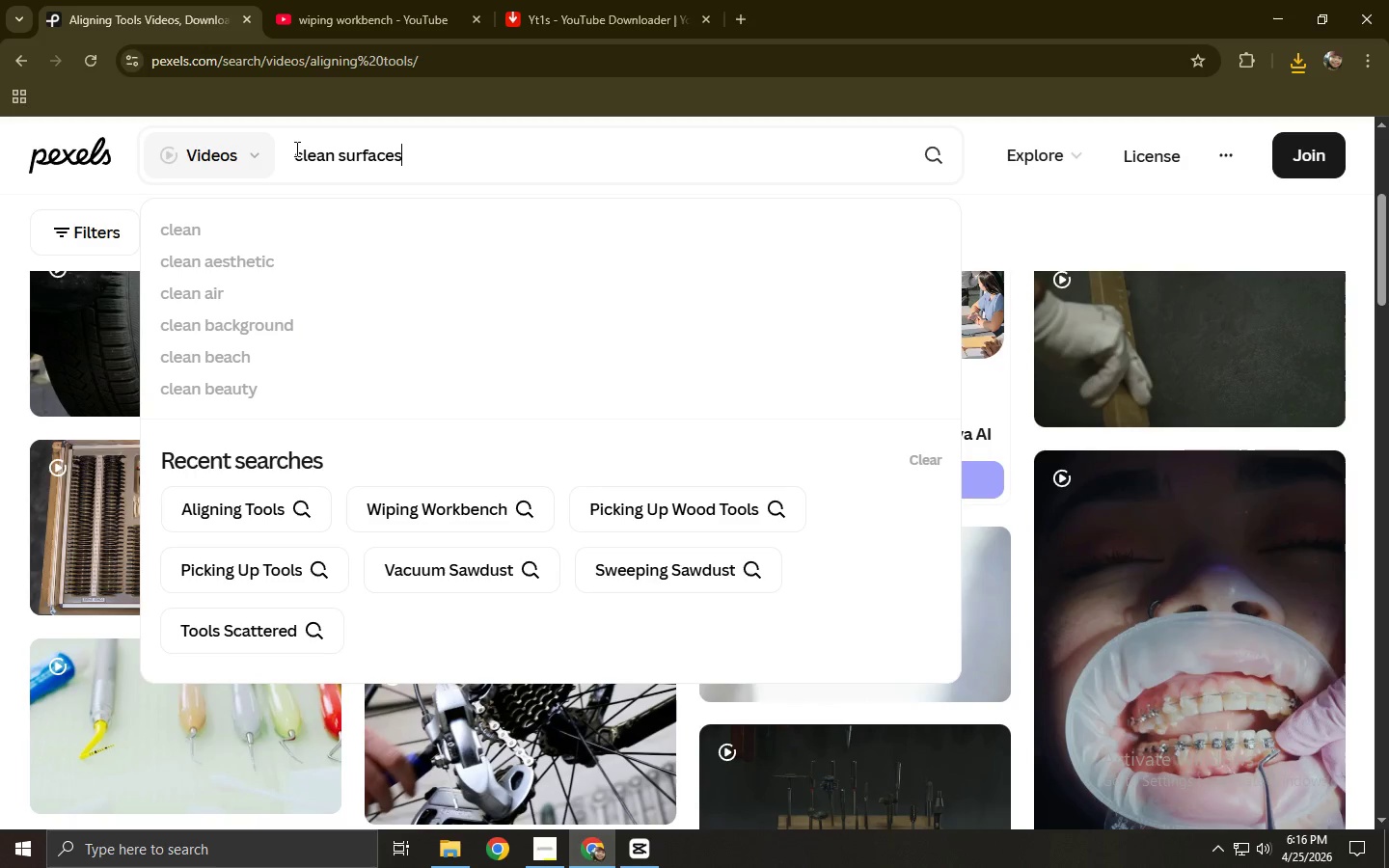 
key(Enter)
 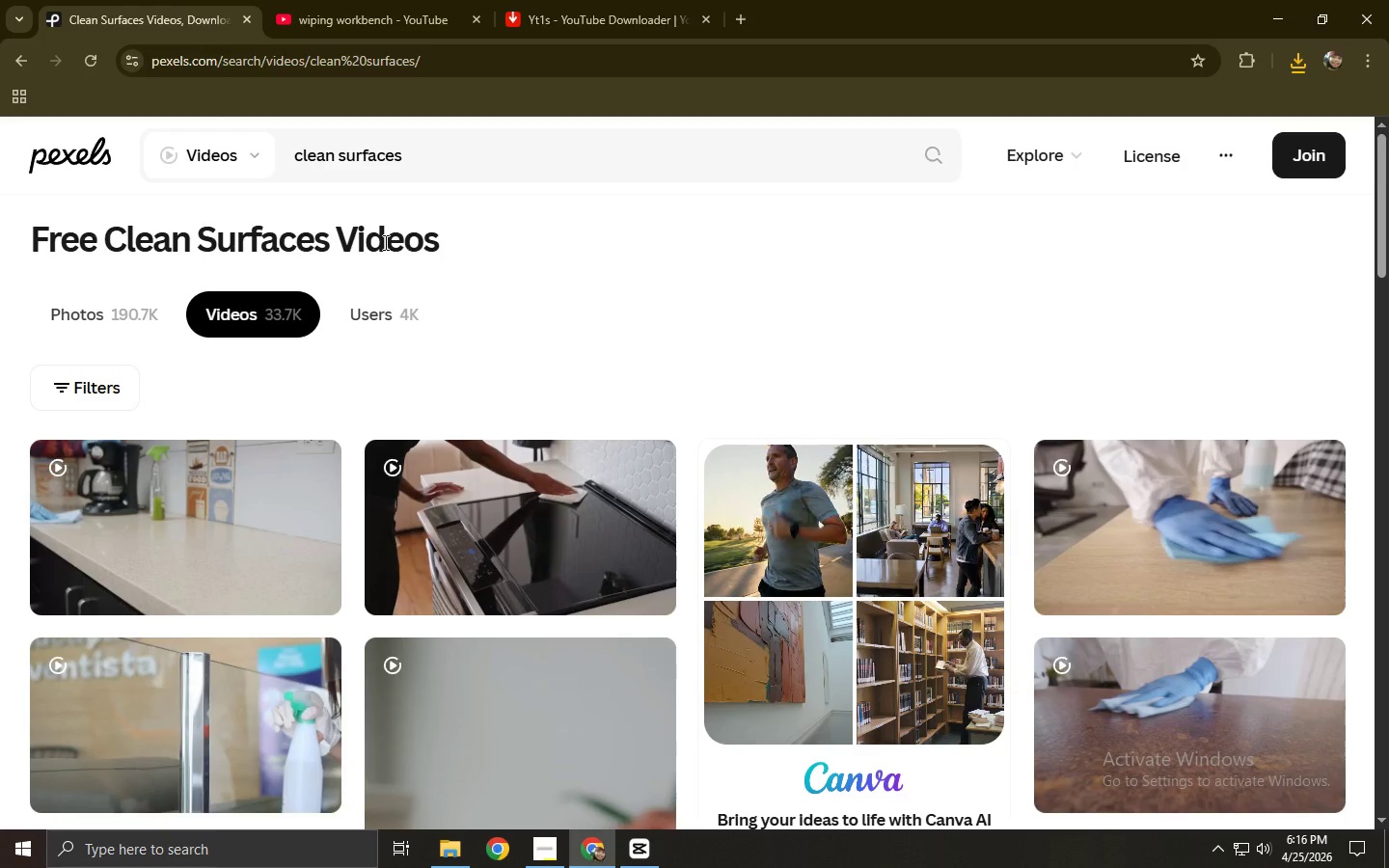 
wait(8.47)
 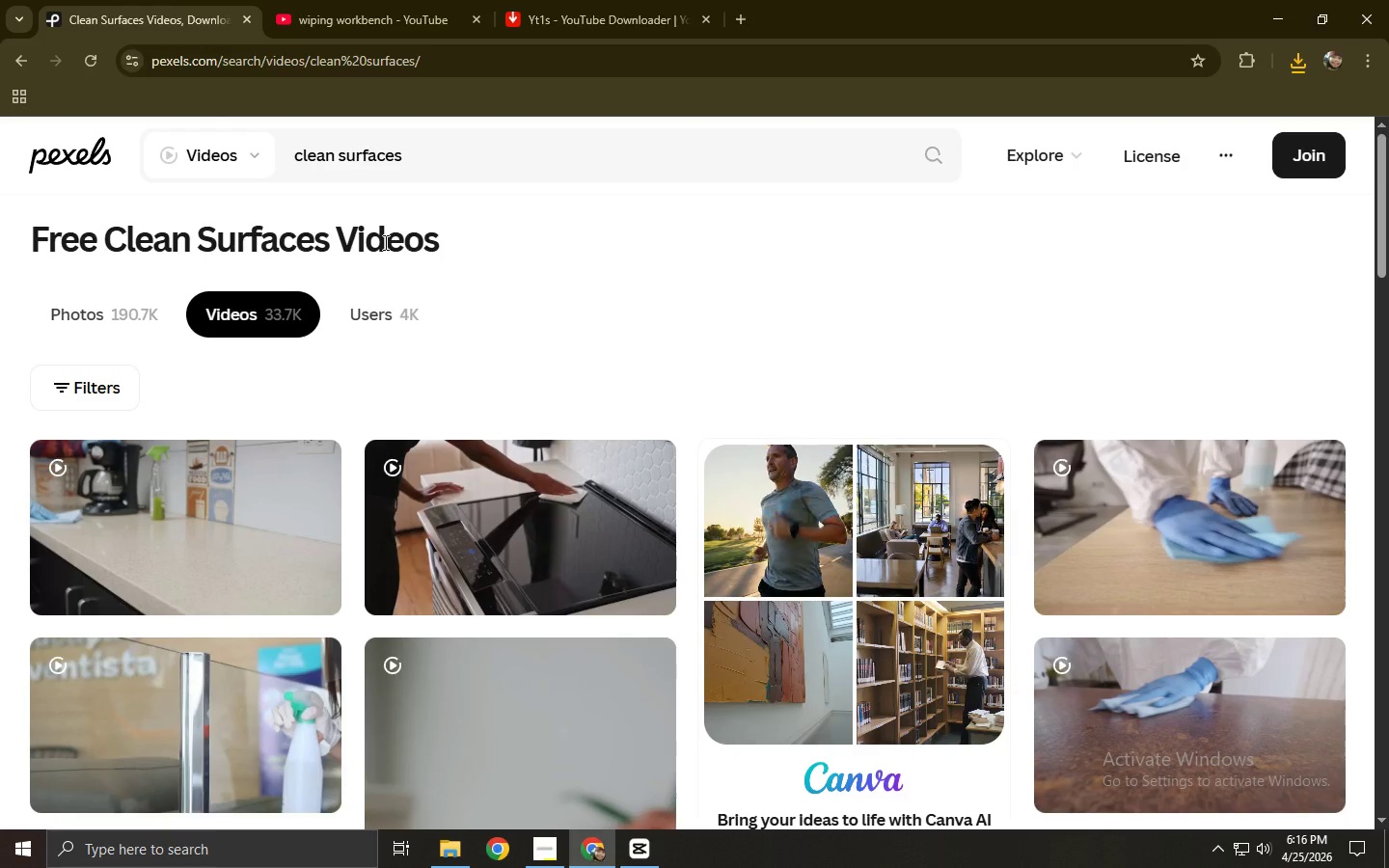 
left_click([339, 153])
 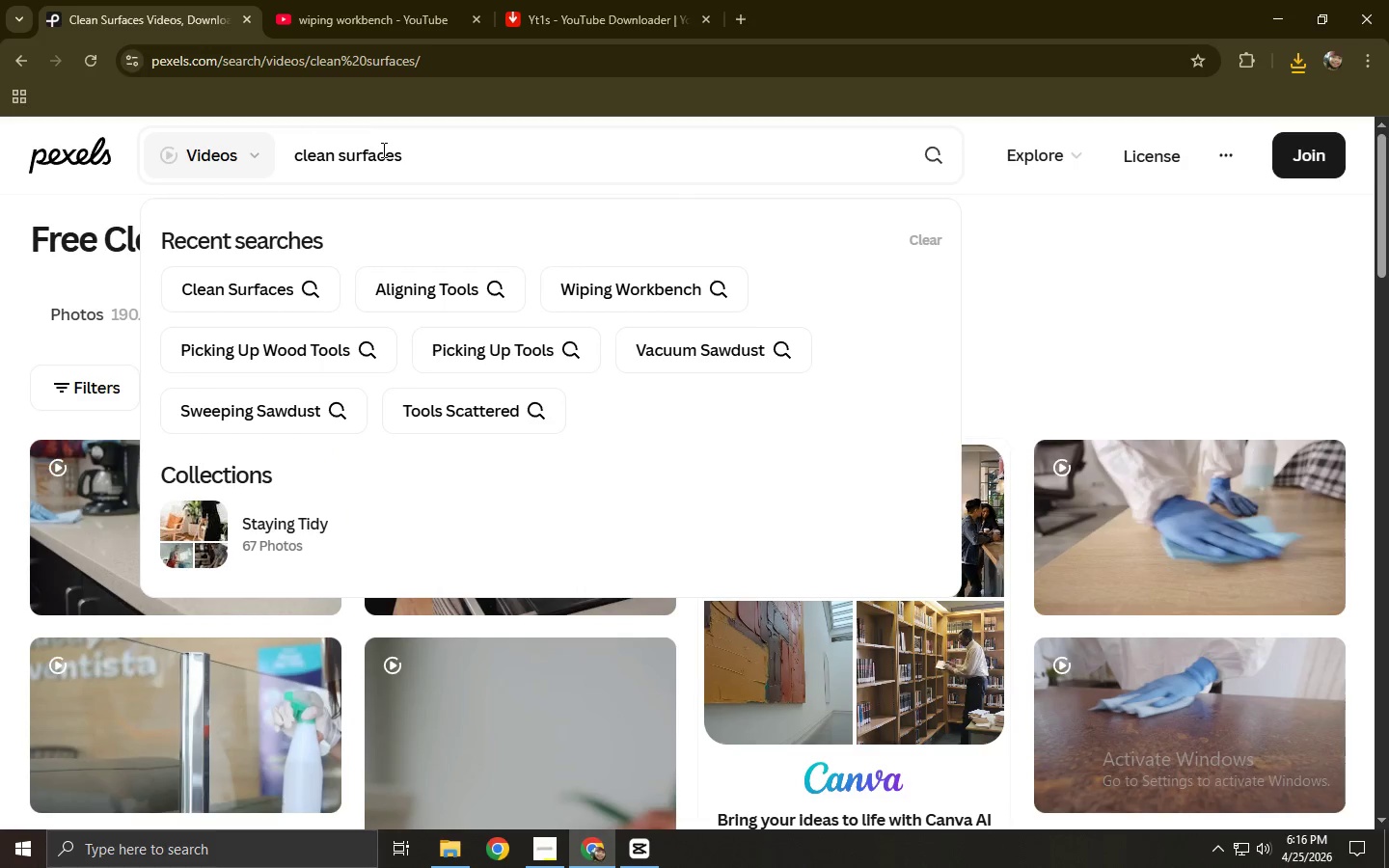 
type(workbench )
 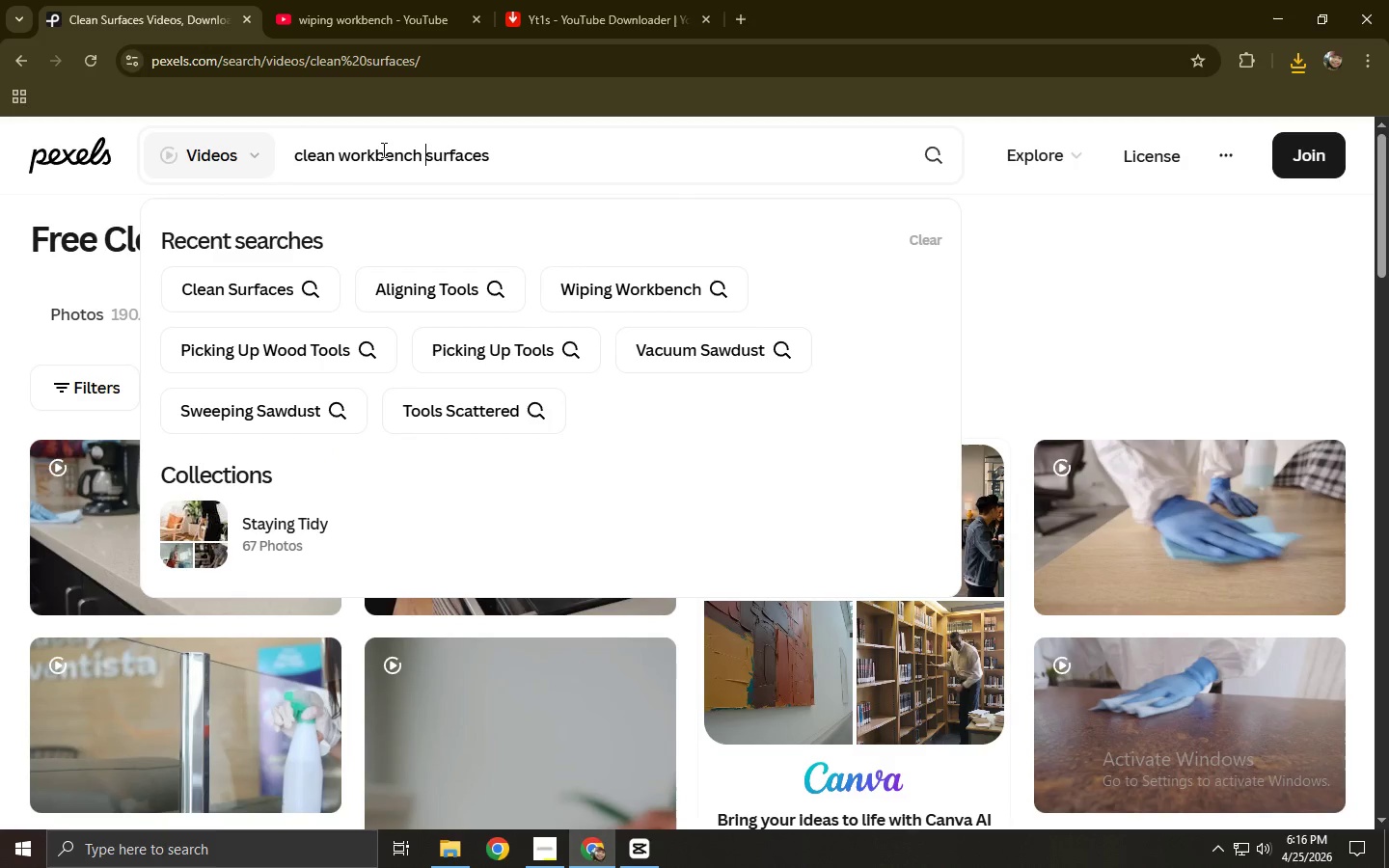 
key(Enter)
 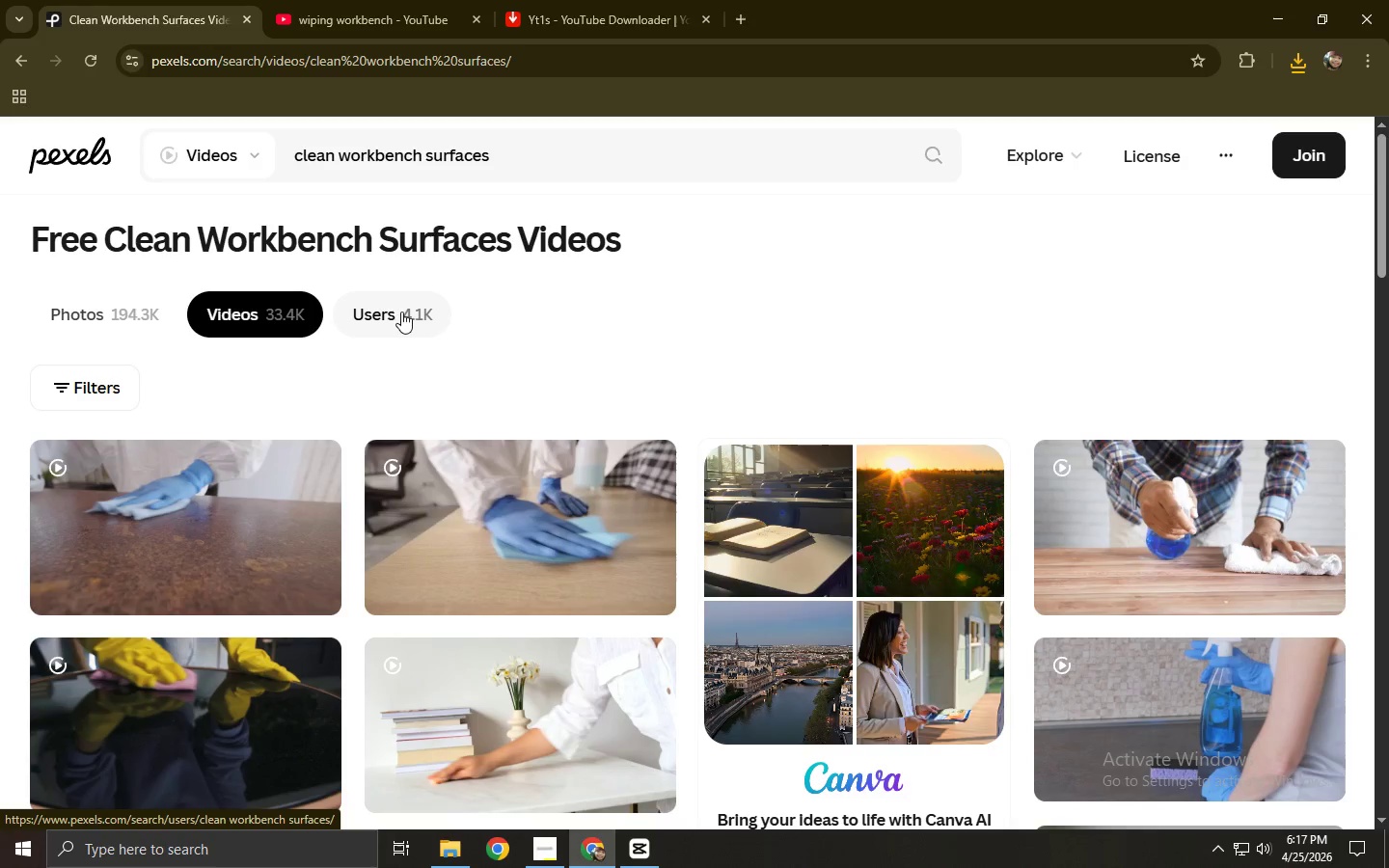 
scroll: coordinate [401, 312], scroll_direction: down, amount: 2.0
 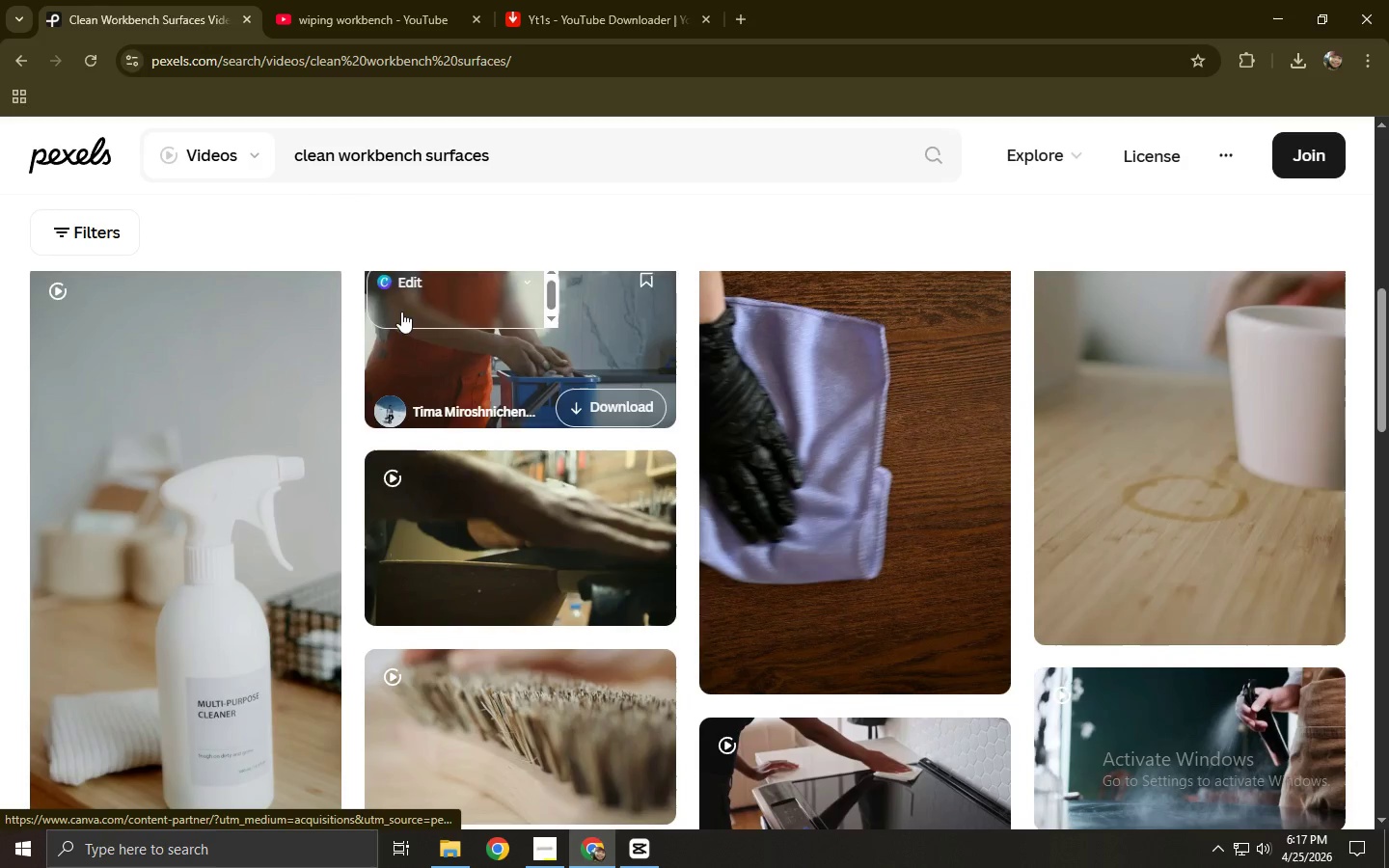 
left_click_drag(start_coordinate=[543, 167], to_coordinate=[254, 158])
 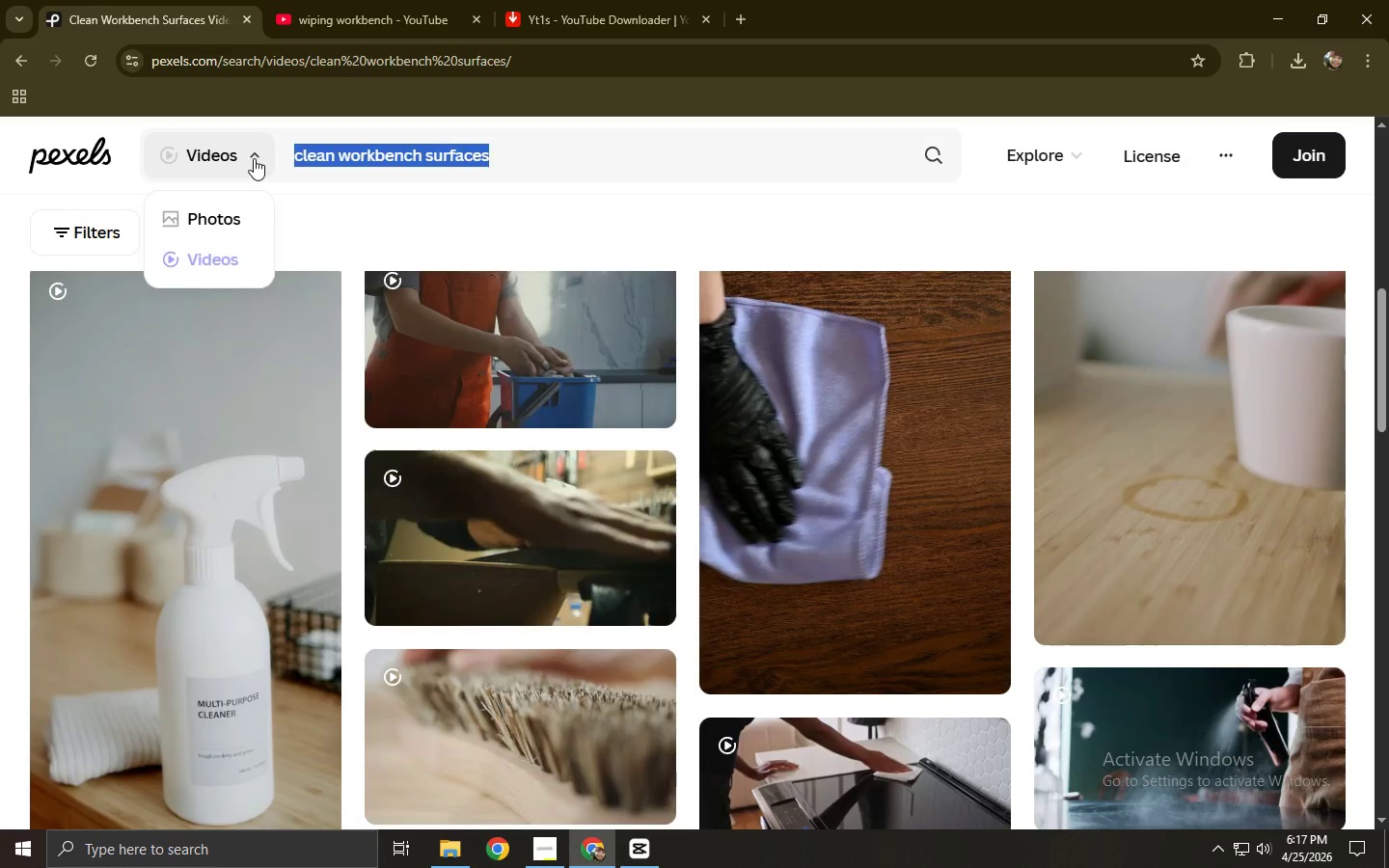 
type(wo)
key(Backspace)
key(Backspace)
type(wood wor)
key(Backspace)
key(Backspace)
key(Backspace)
key(Backspace)
key(Backspace)
key(Backspace)
key(Backspace)
key(Backspace)
type(workbecnh)
key(Backspace)
key(Backspace)
key(Backspace)
type(nch)
 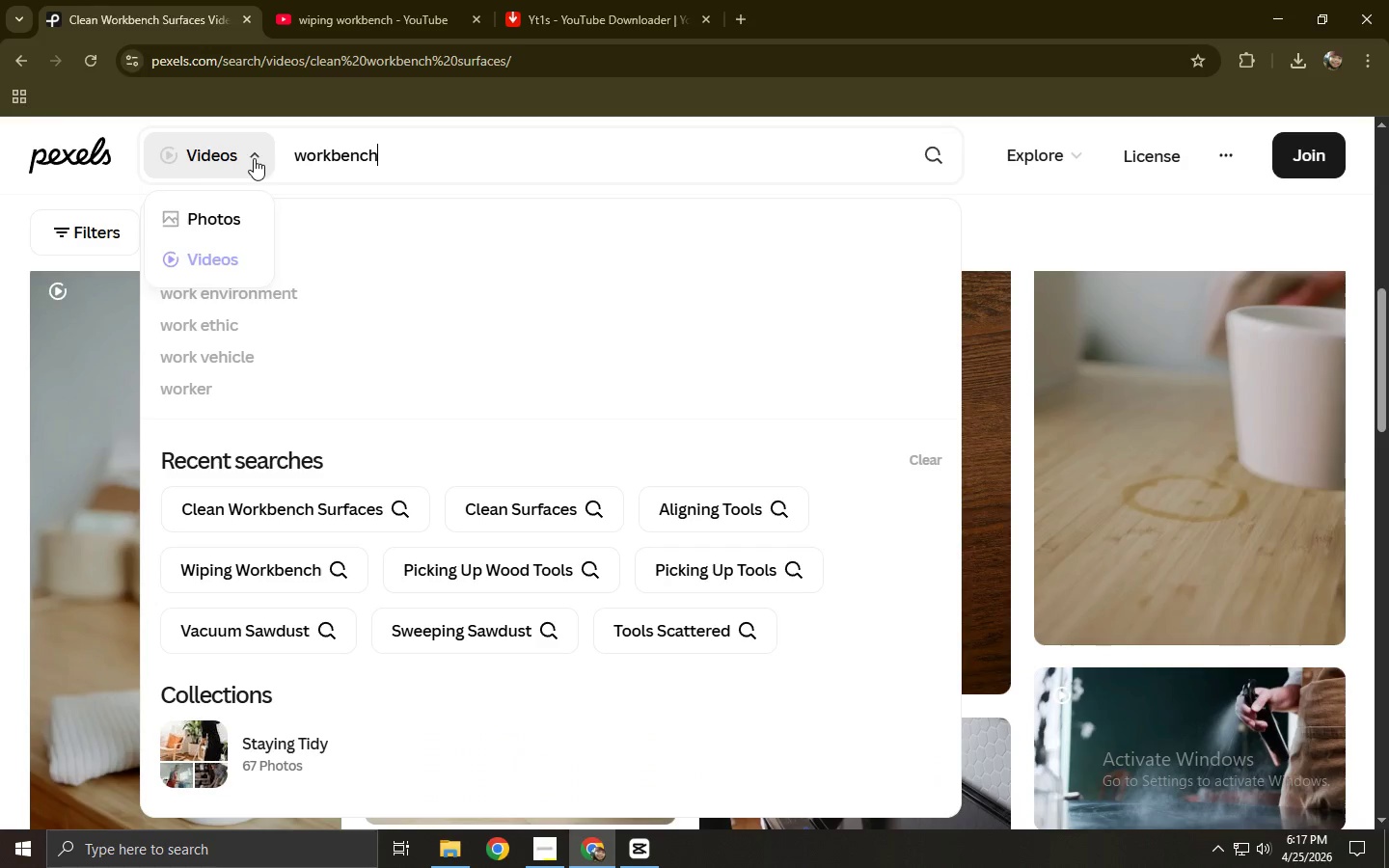 
key(Enter)
 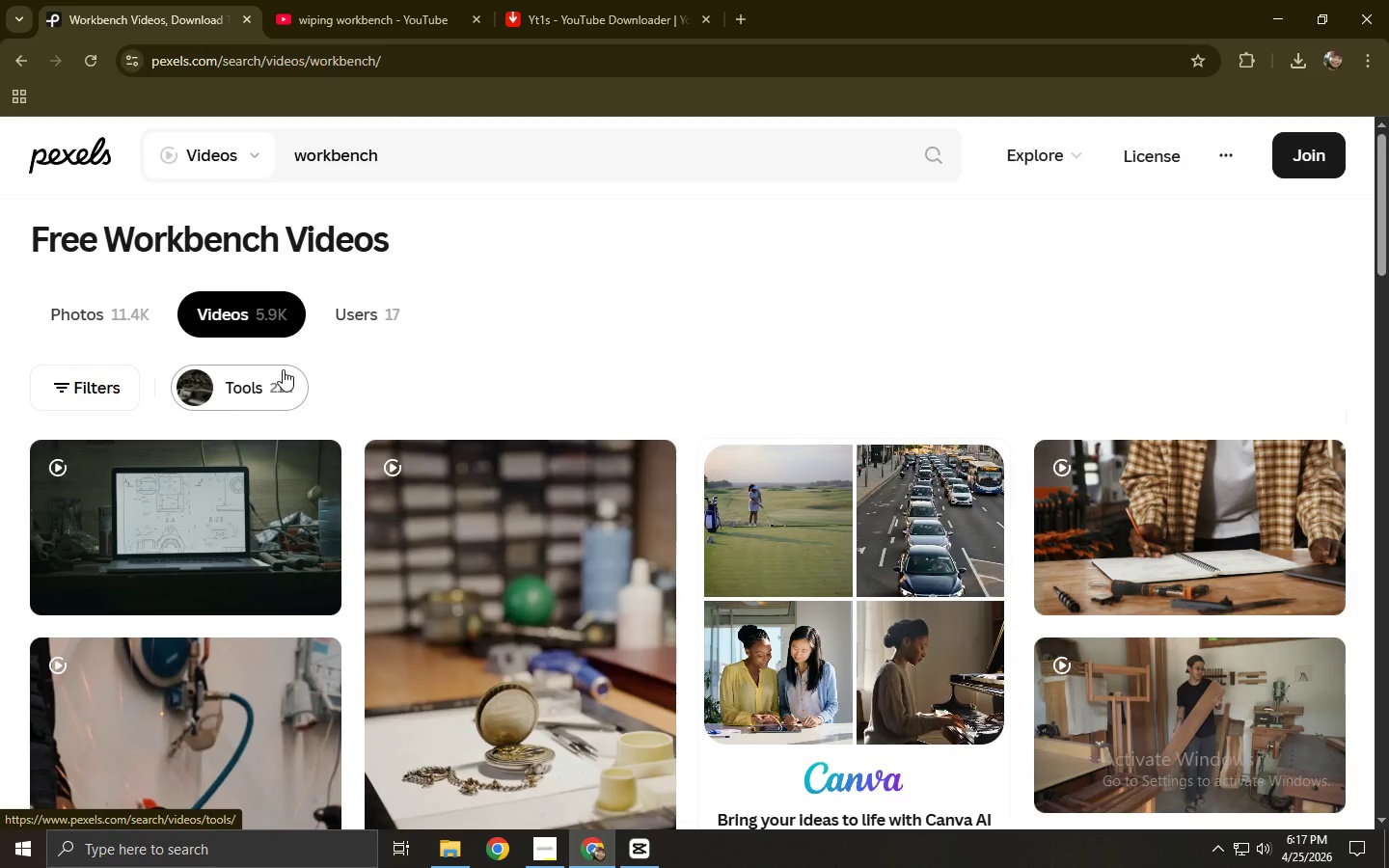 
wait(10.98)
 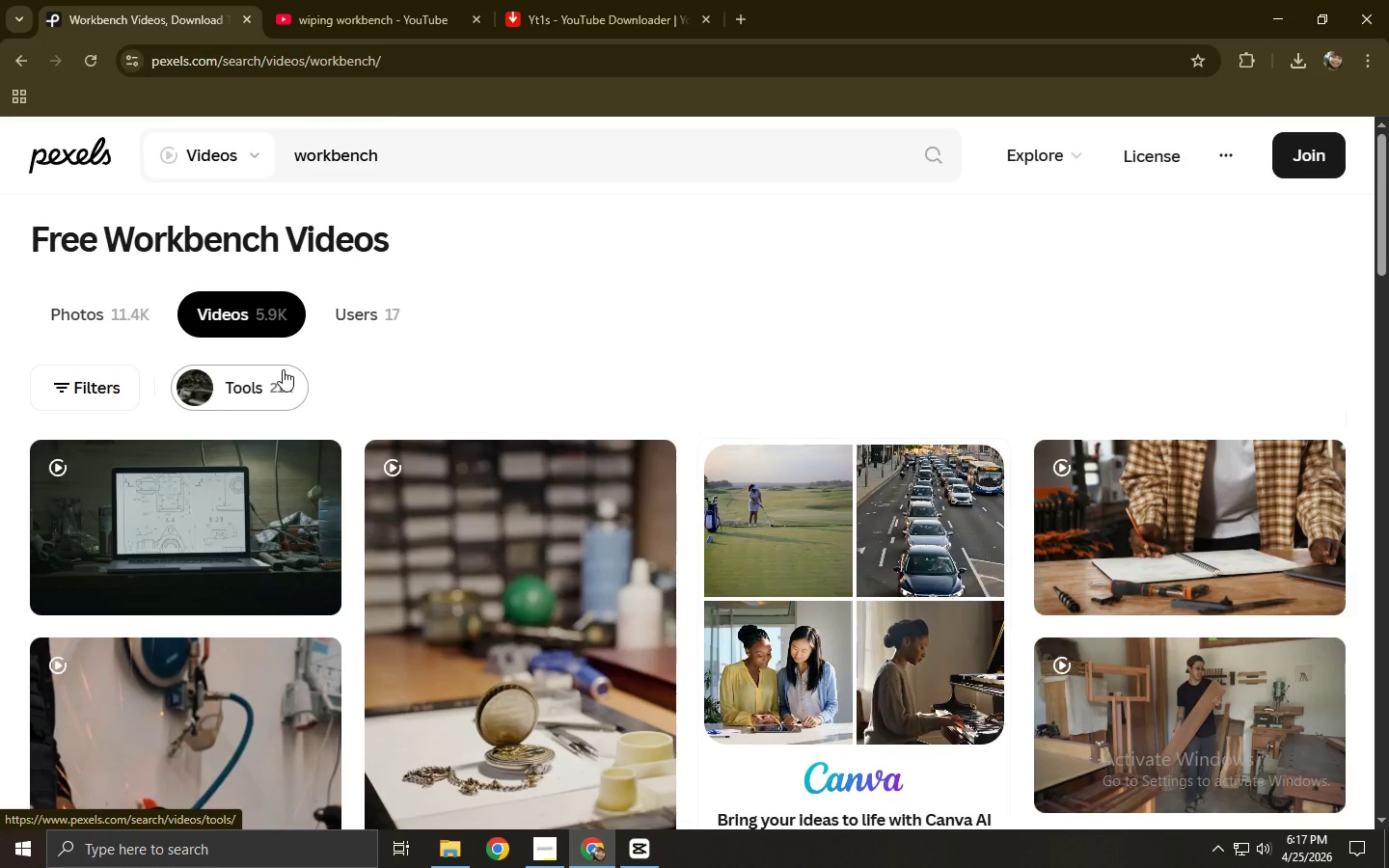 
scroll: coordinate [283, 369], scroll_direction: down, amount: 8.0
 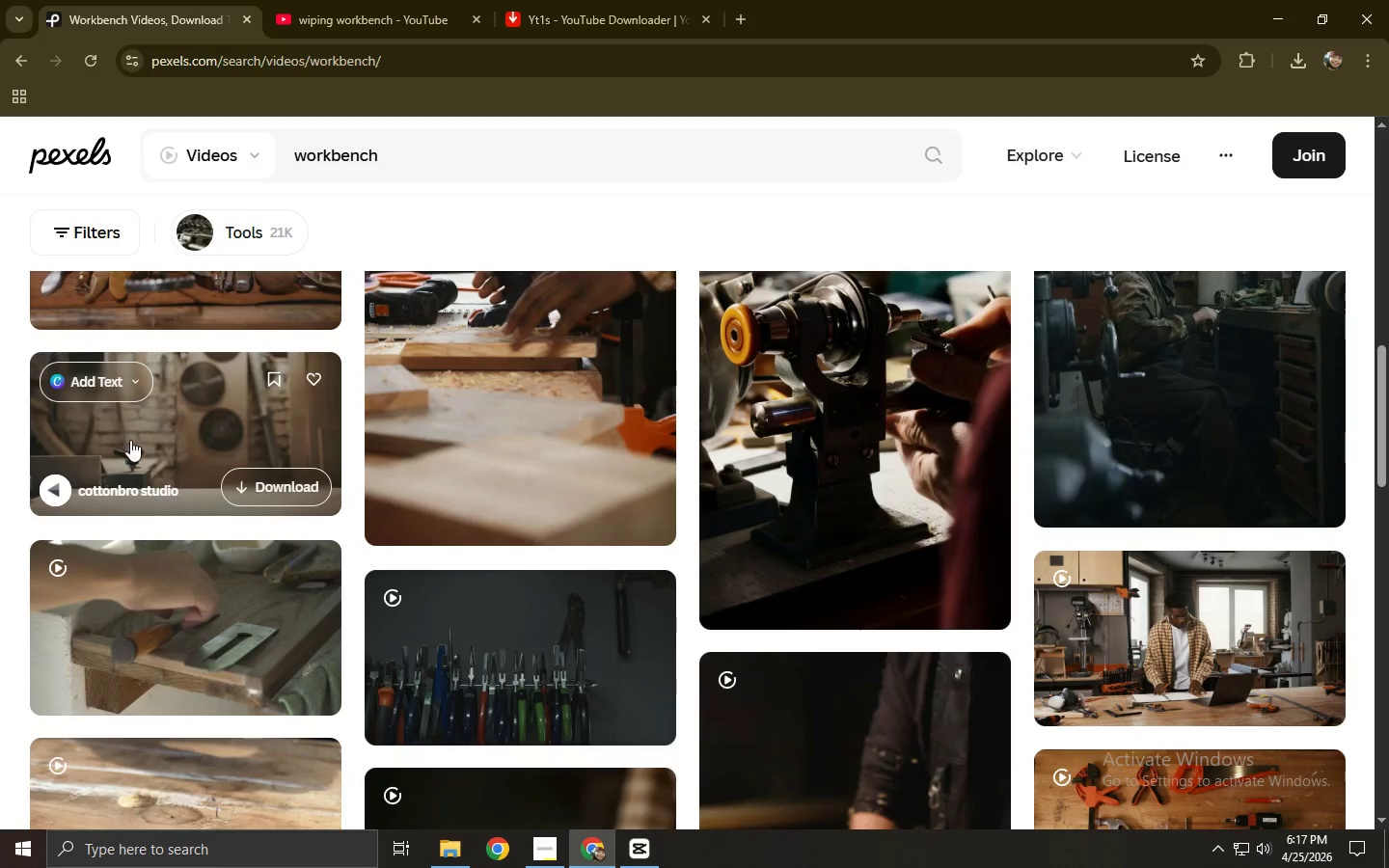 
left_click([144, 439])
 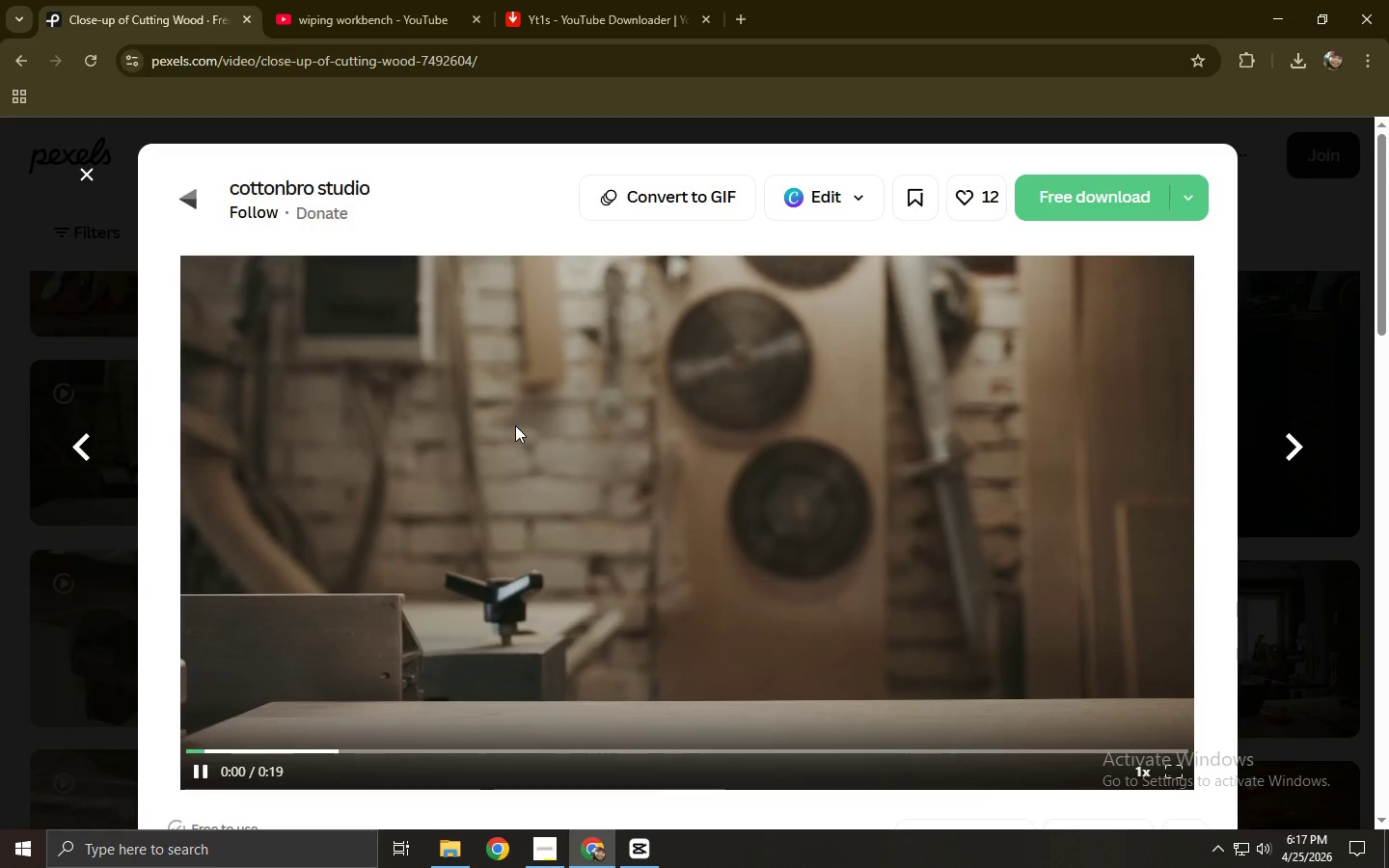 
left_click([571, 757])
 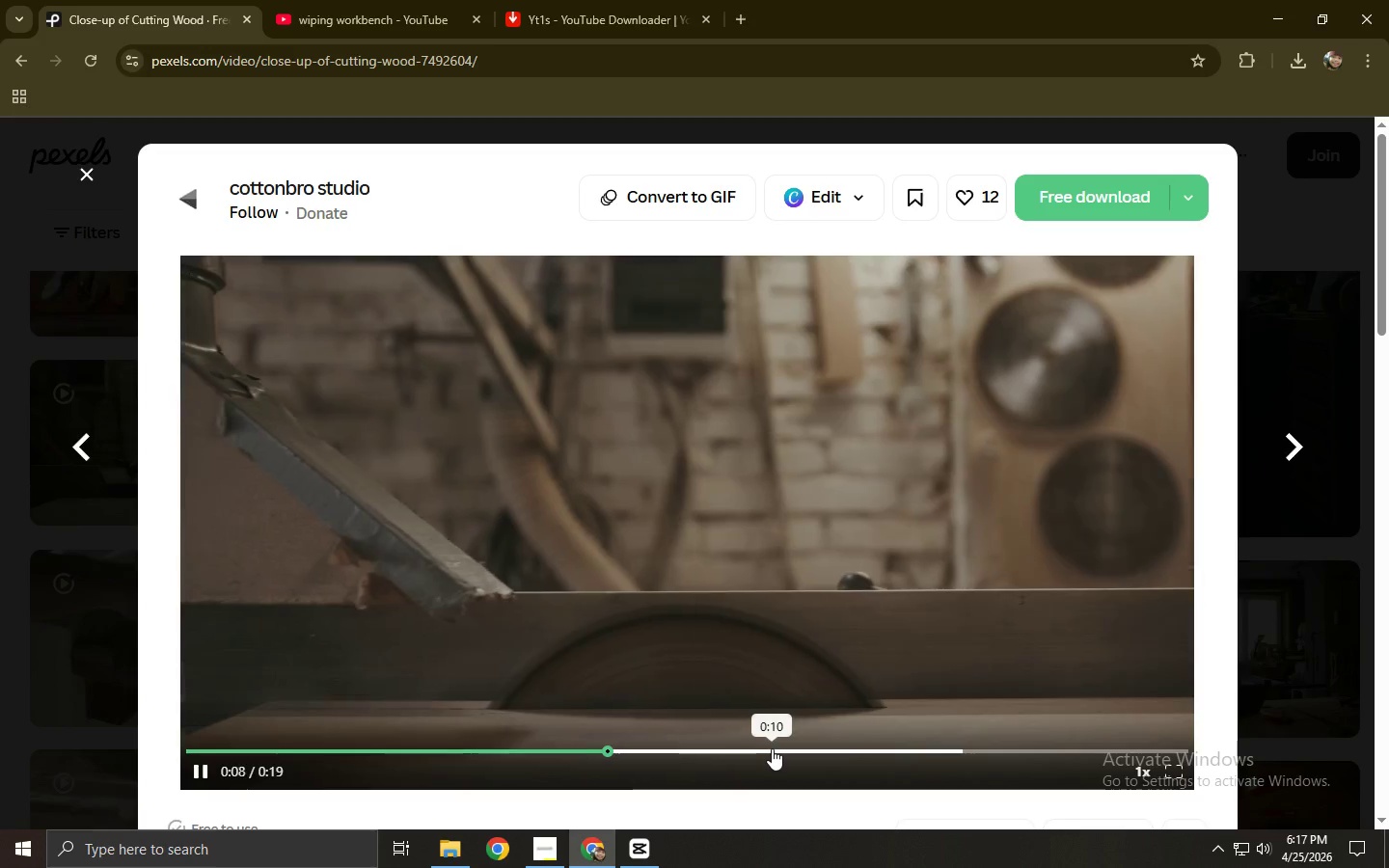 
left_click([772, 748])
 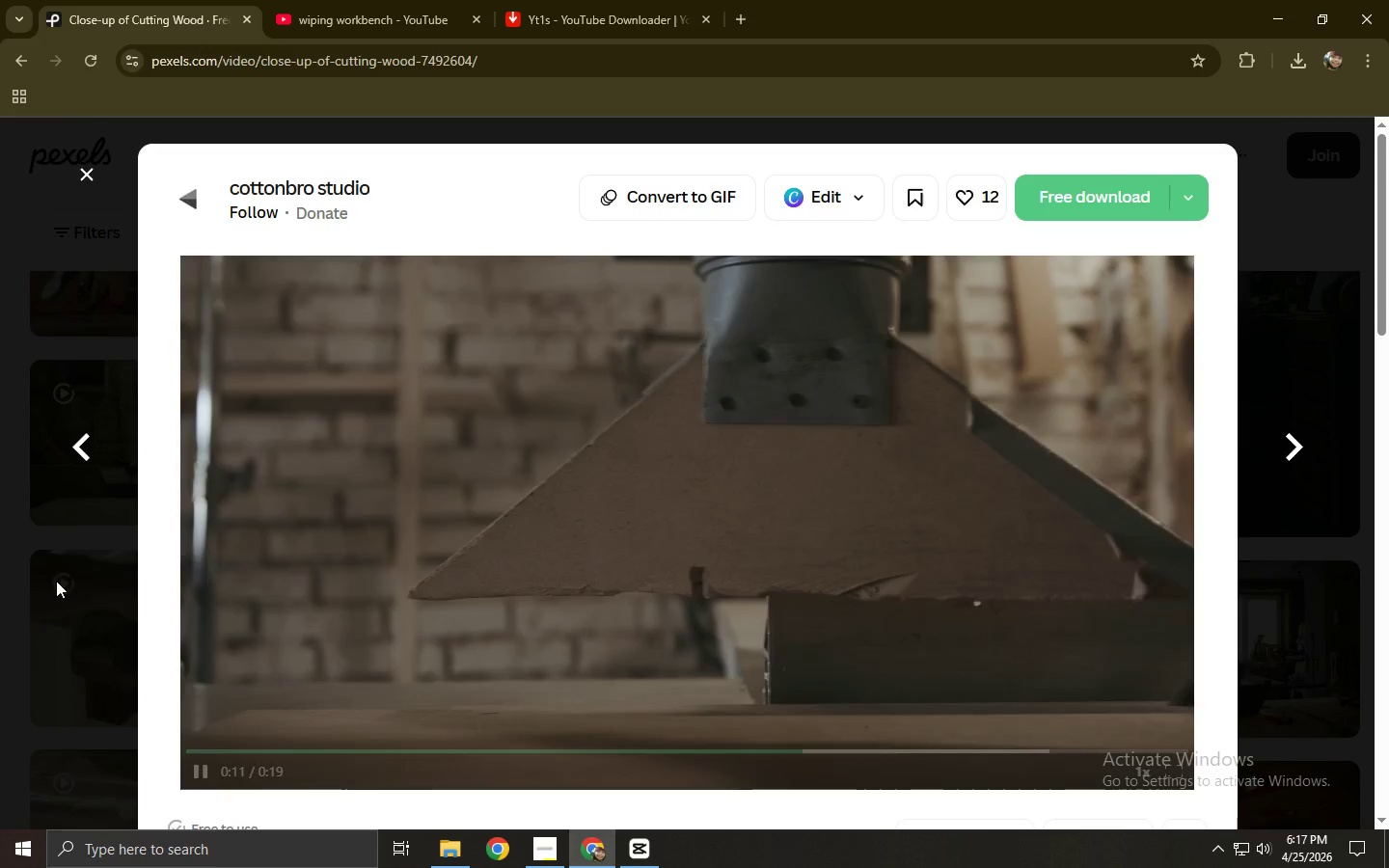 
scroll: coordinate [308, 486], scroll_direction: down, amount: 16.0
 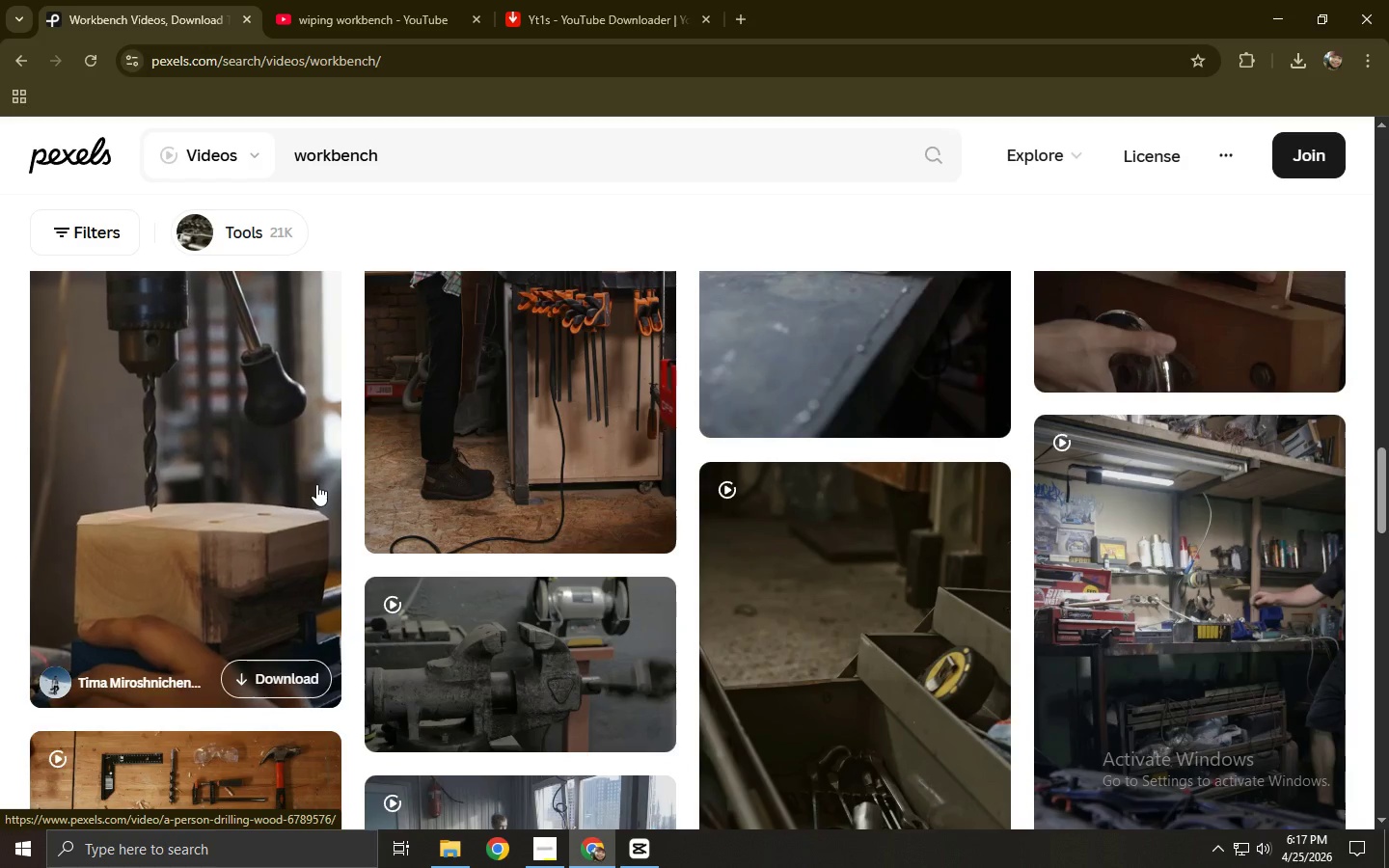 
scroll: coordinate [318, 494], scroll_direction: down, amount: 13.0
 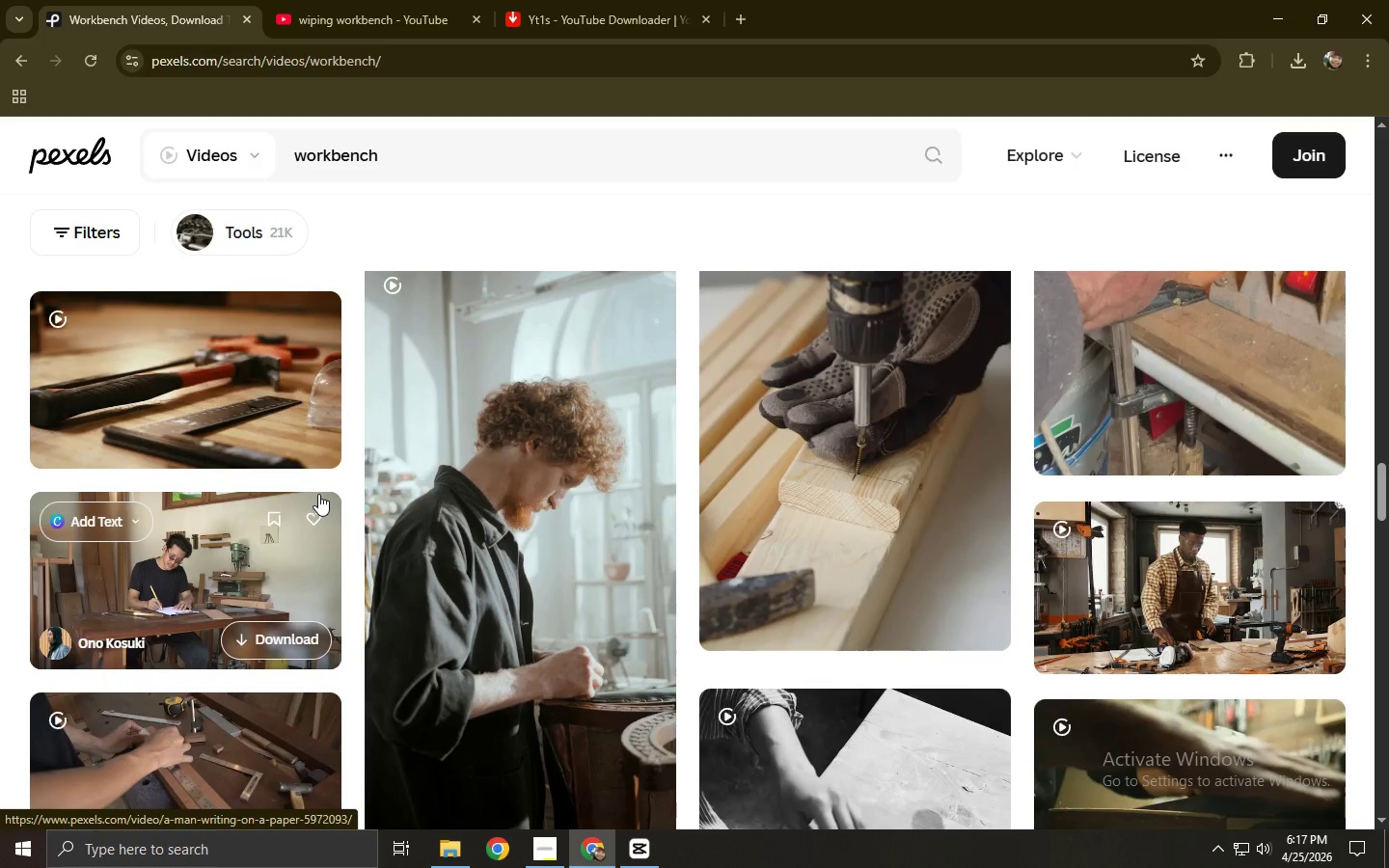 
left_click([194, 582])
 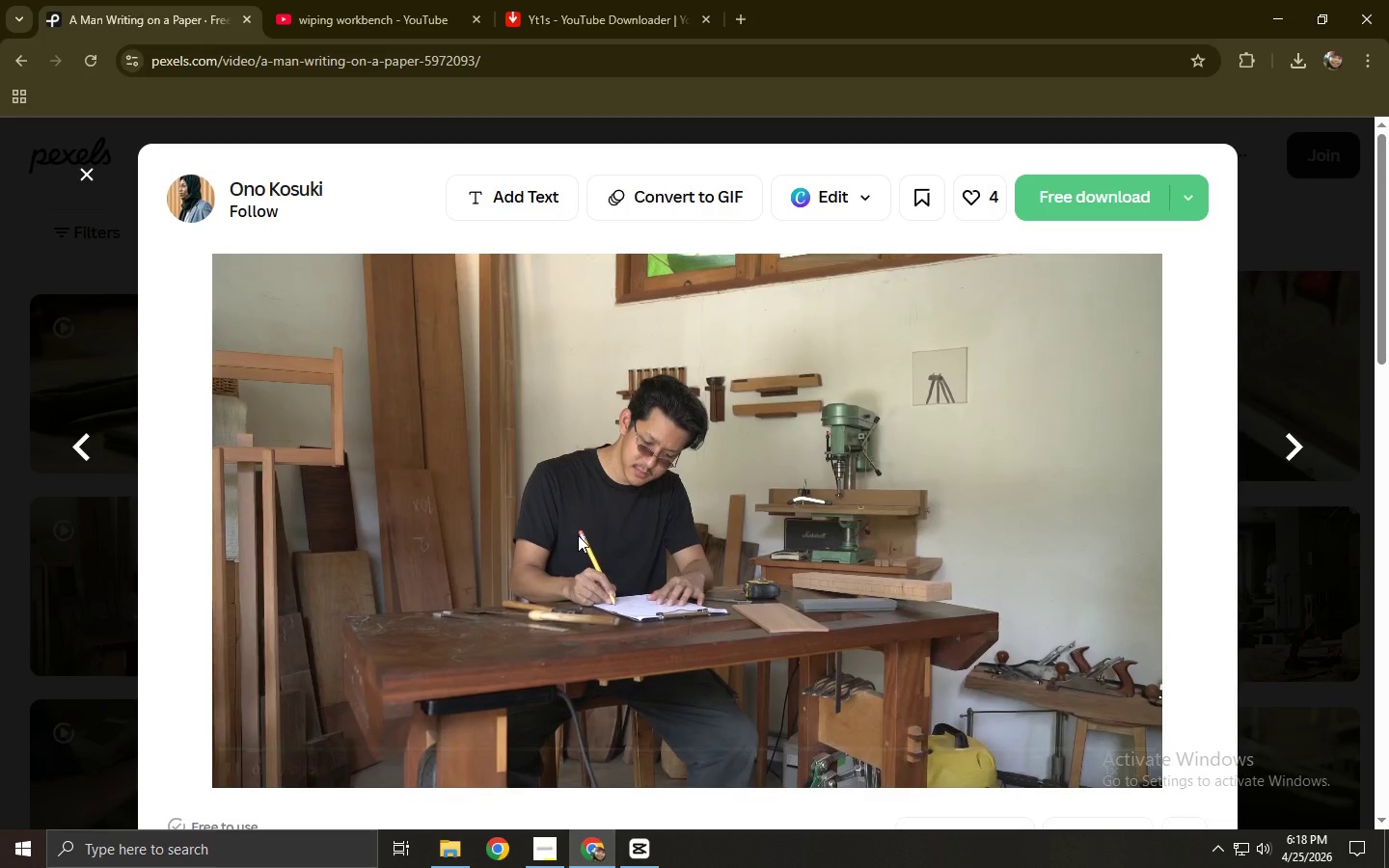 
wait(5.81)
 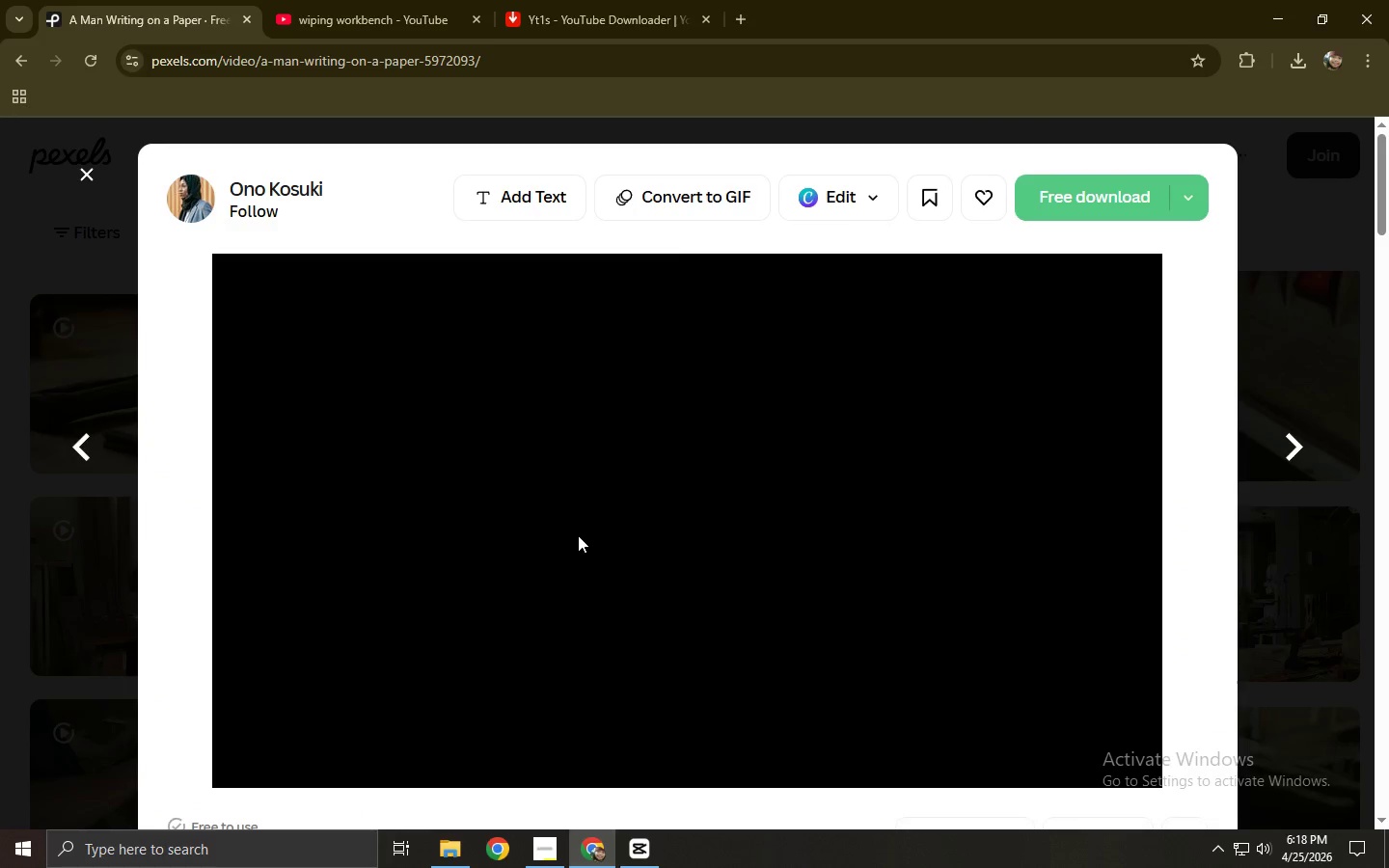 
left_click([1070, 197])
 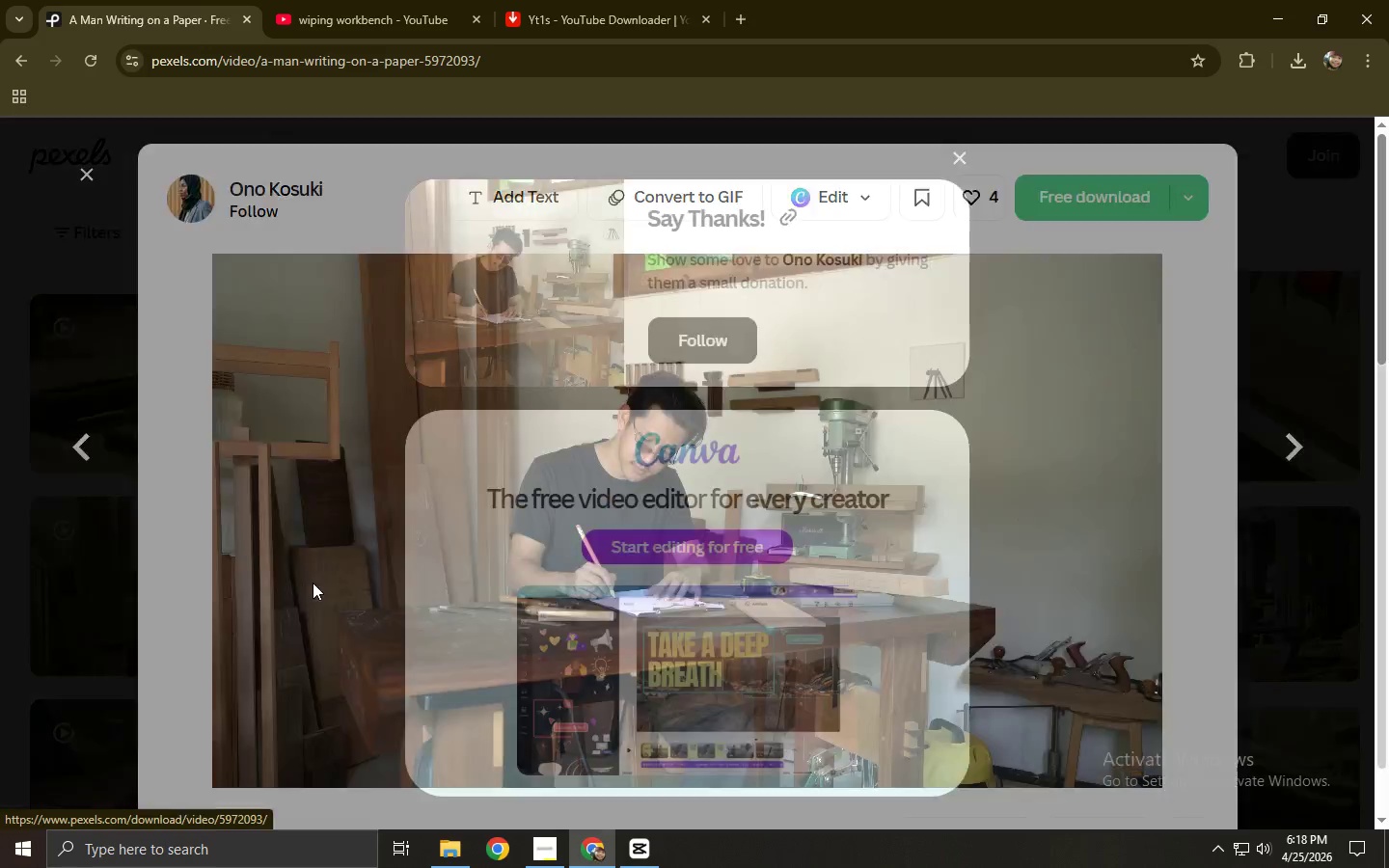 
left_click([313, 583])
 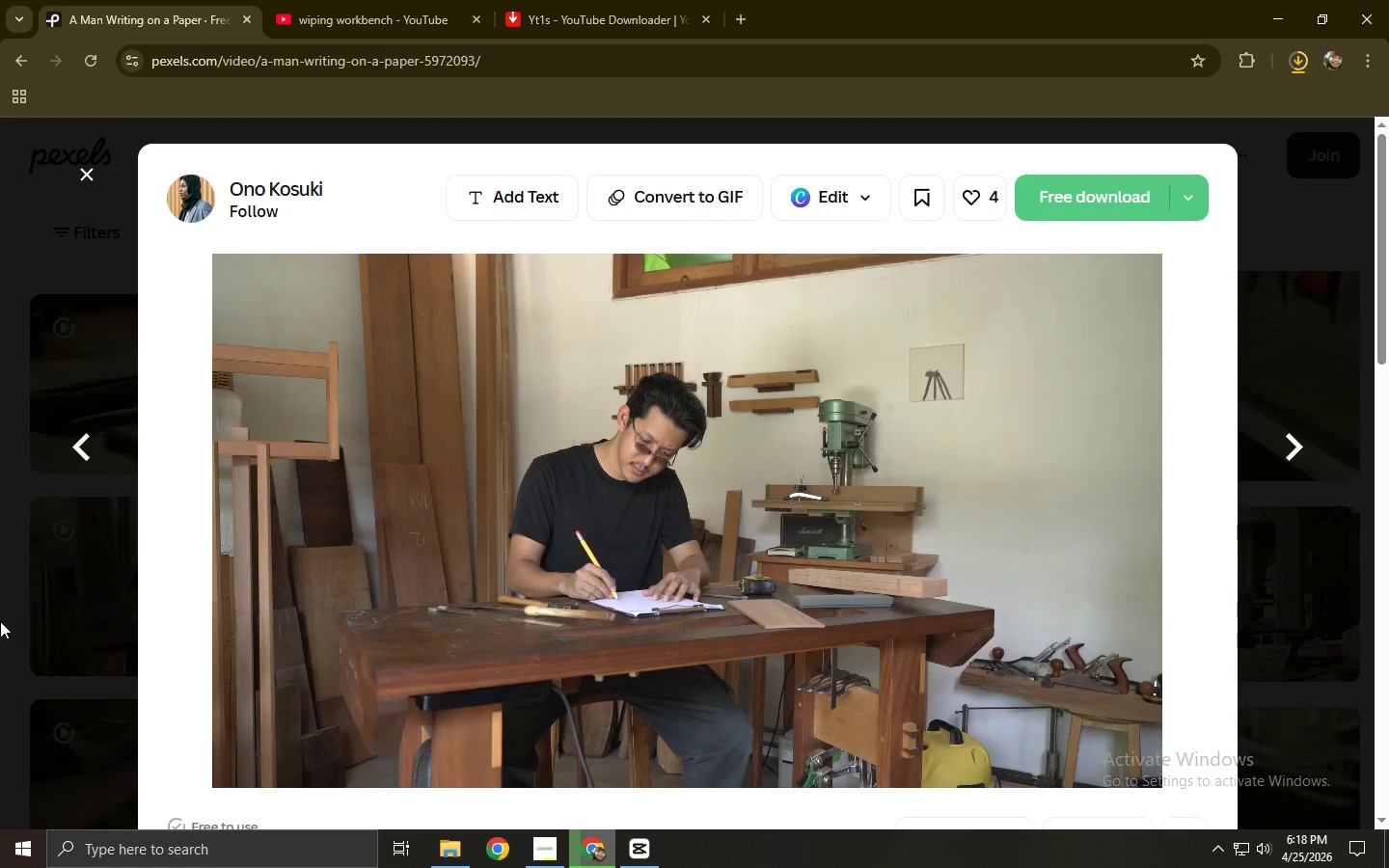 
left_click([0, 619])
 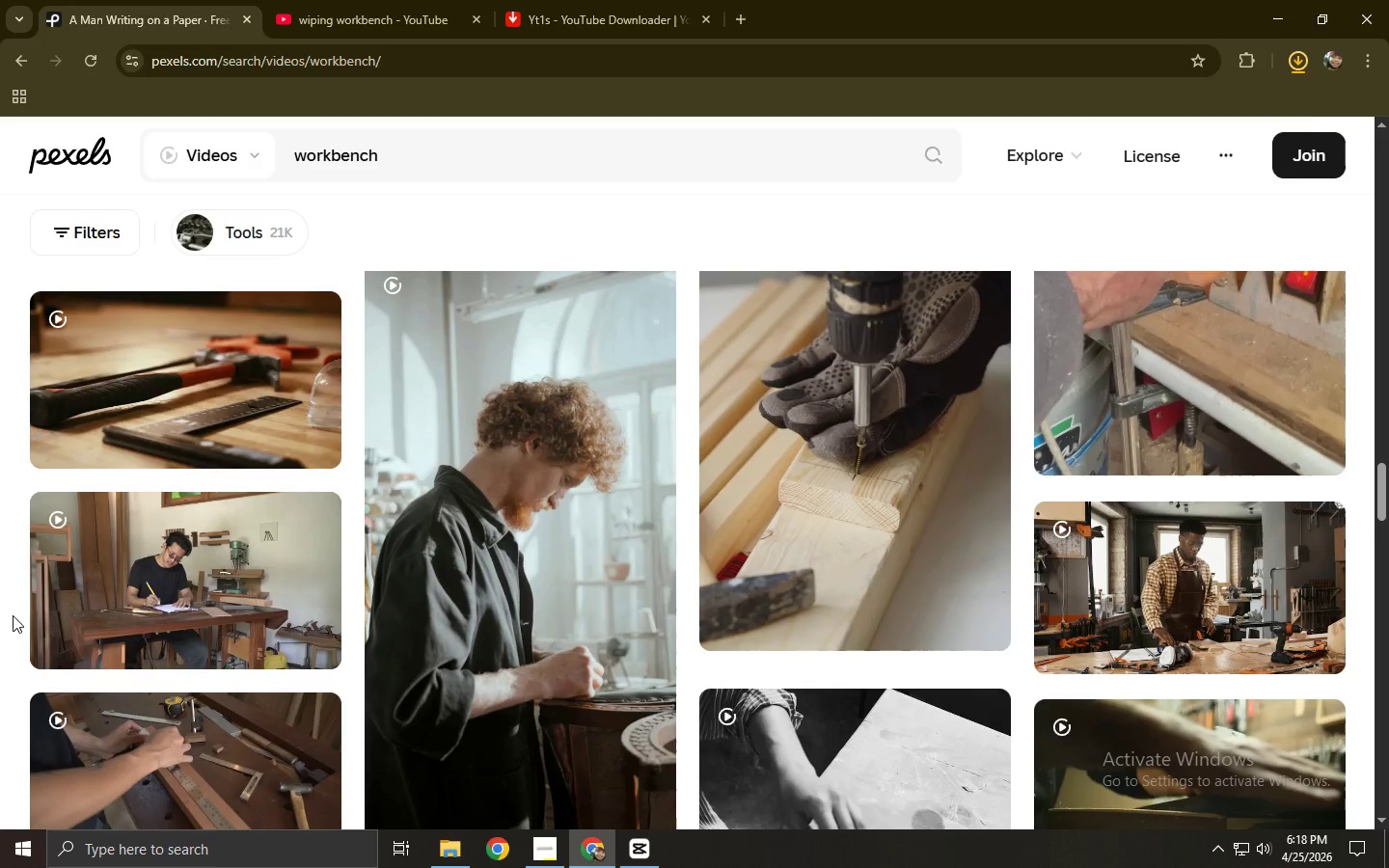 
scroll: coordinate [111, 597], scroll_direction: down, amount: 3.0
 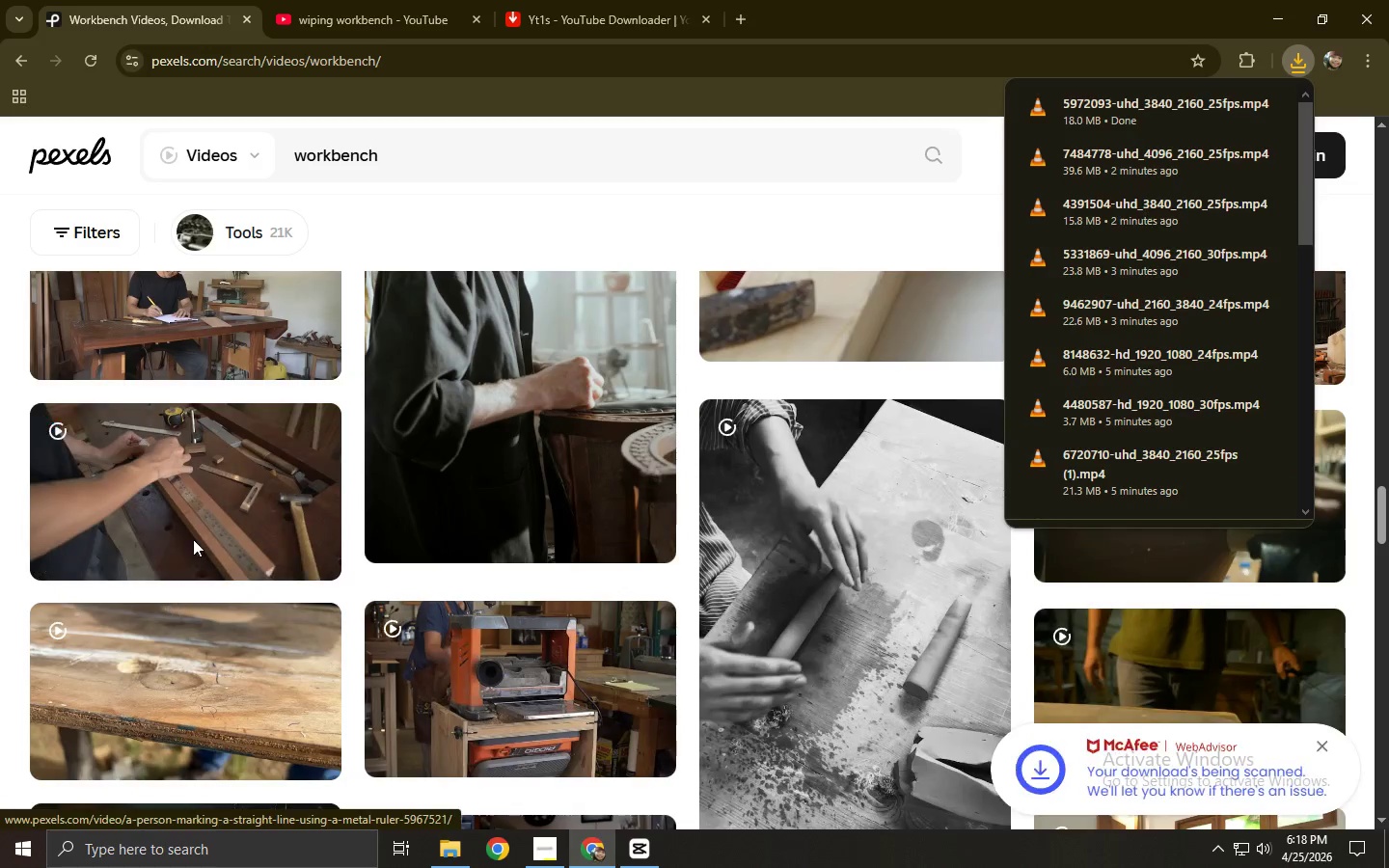 
left_click([193, 510])
 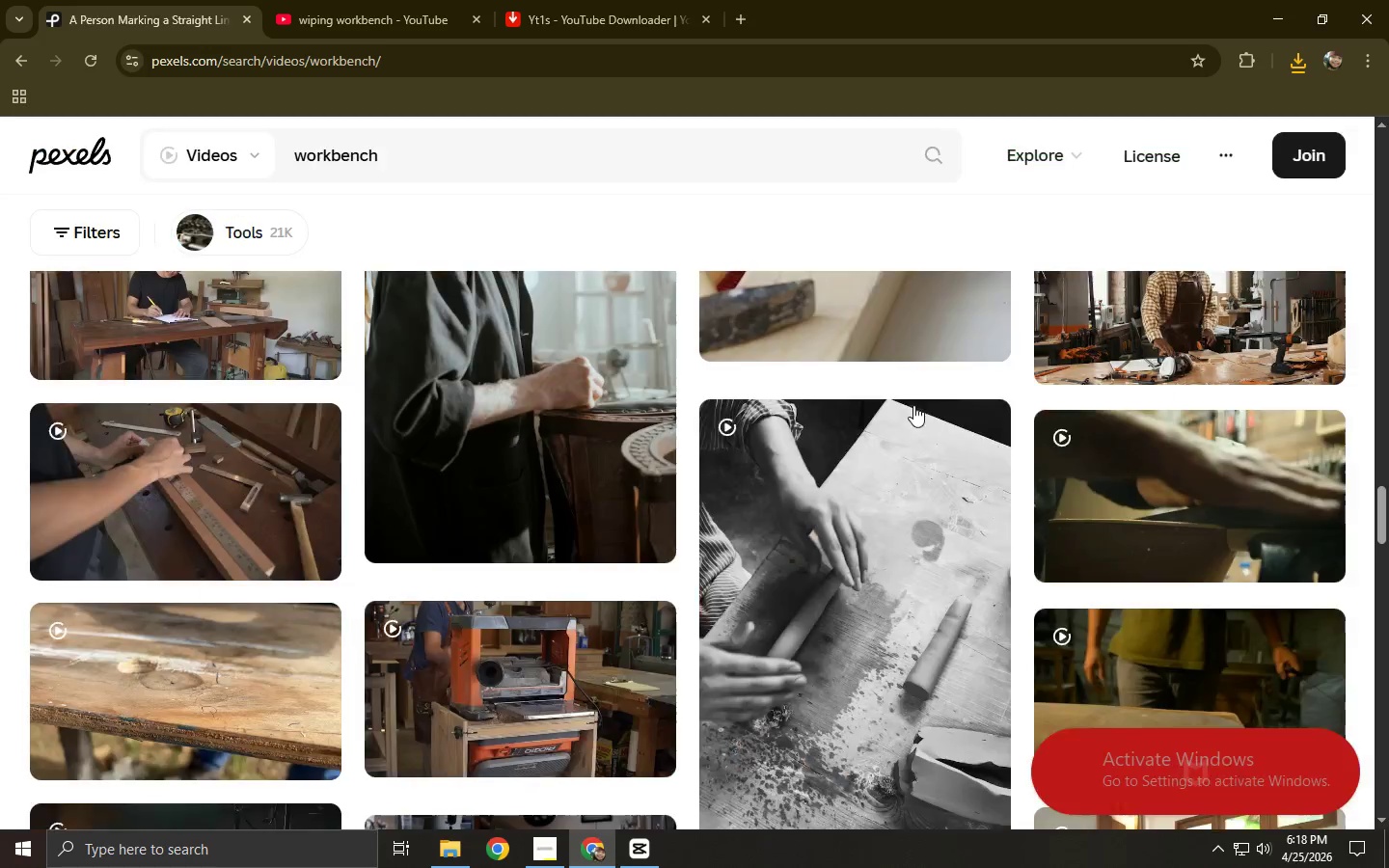 
left_click([258, 490])
 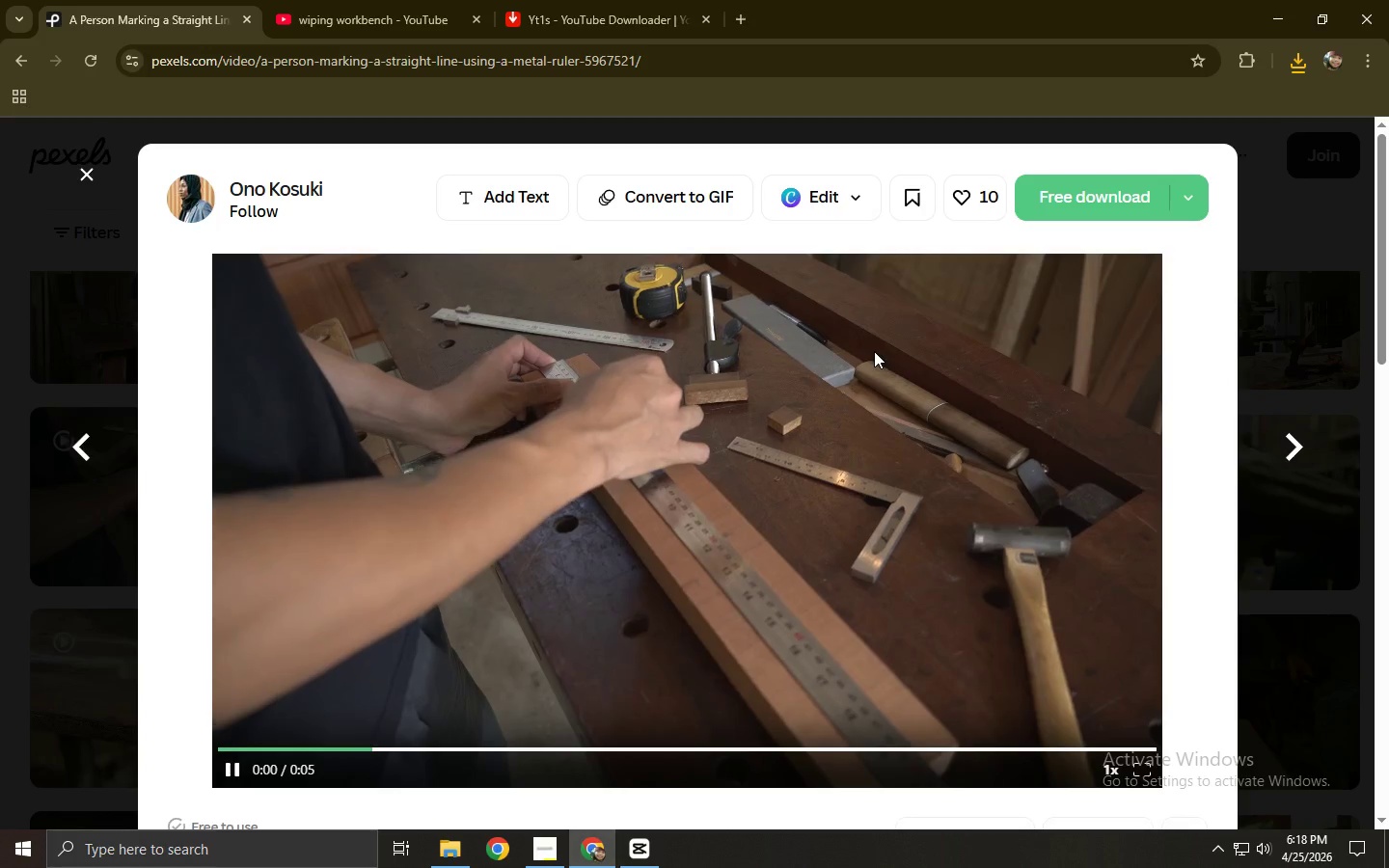 
left_click([1085, 206])
 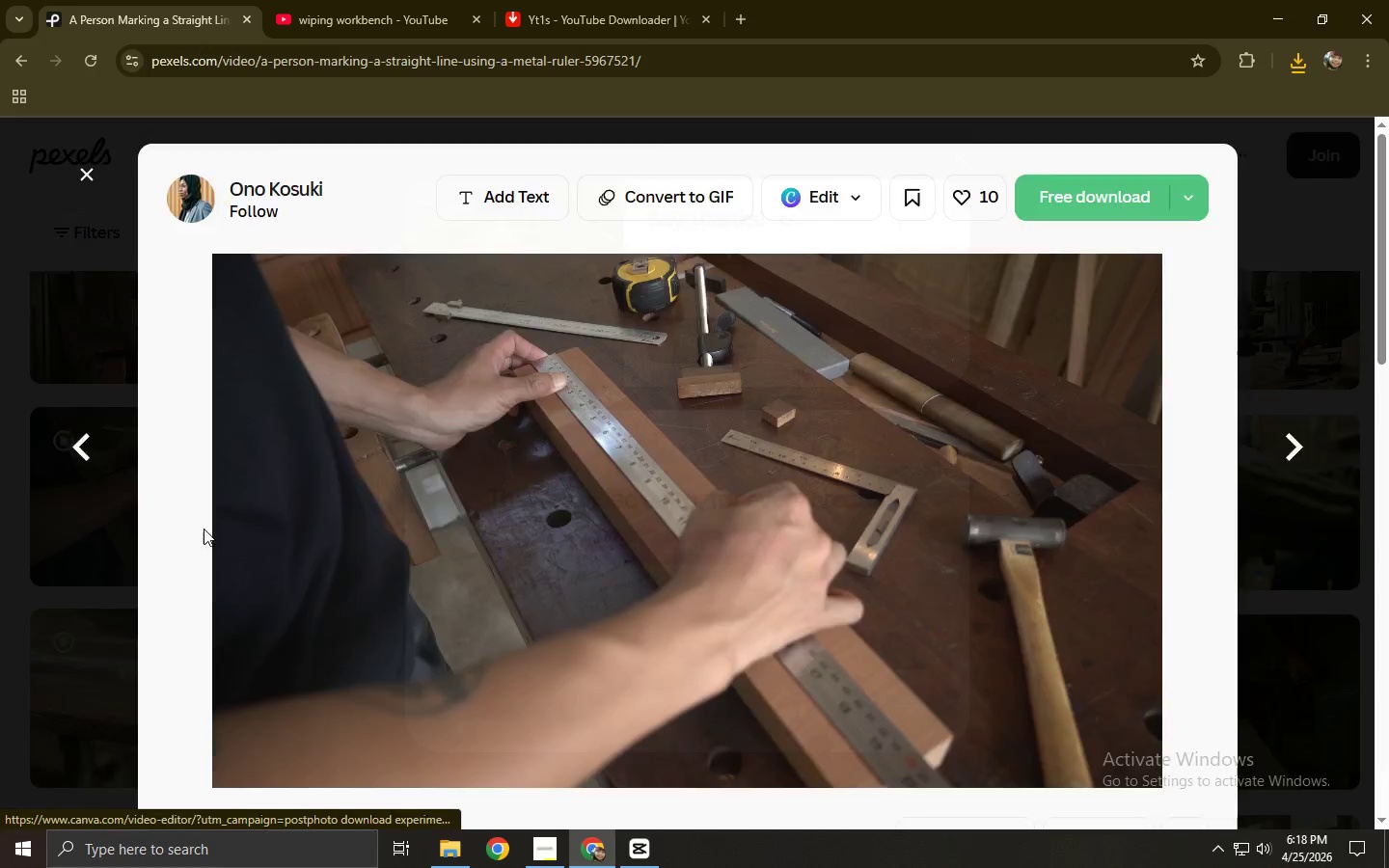 
left_click([52, 545])
 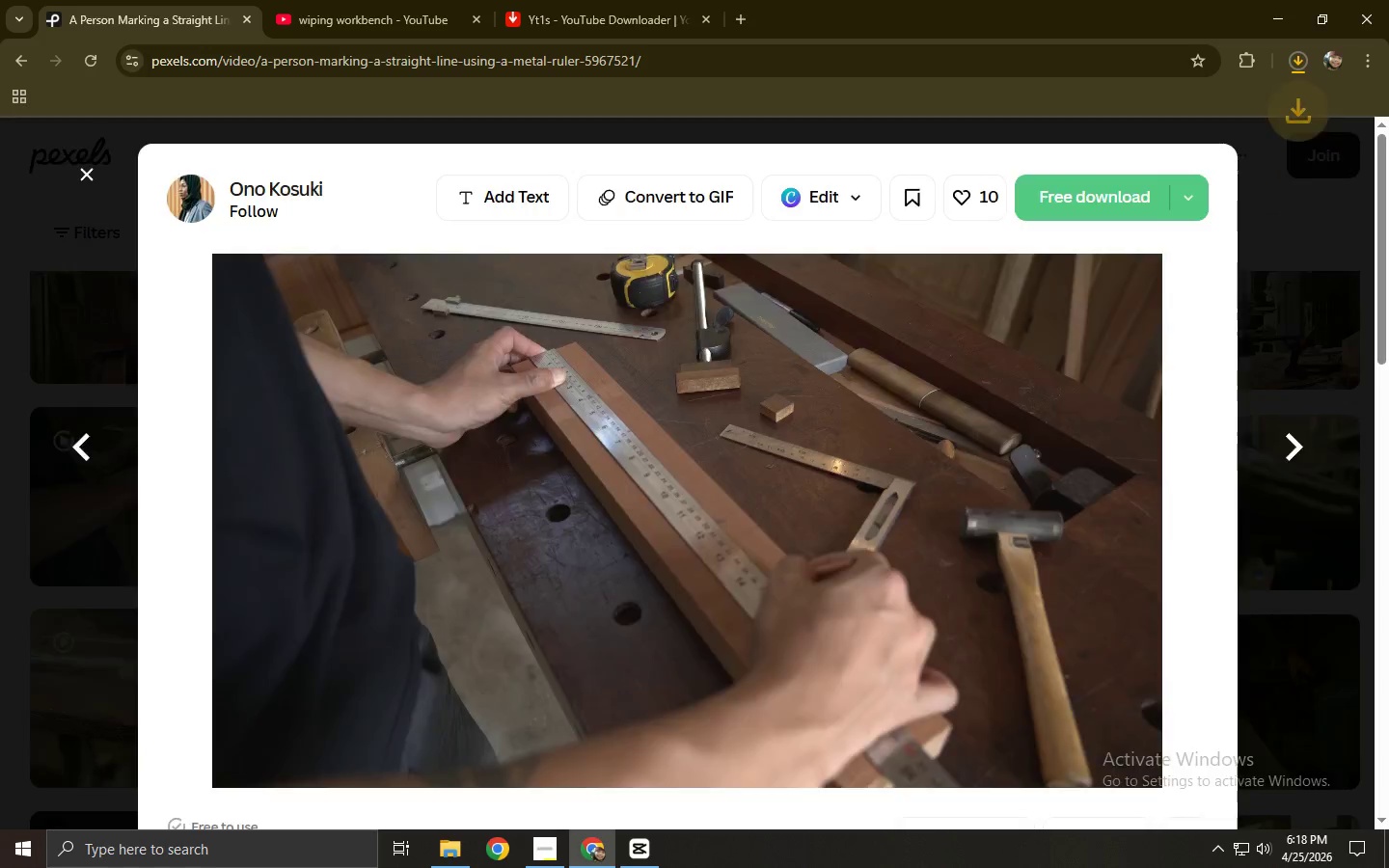 
scroll: coordinate [0, 516], scroll_direction: down, amount: 15.0
 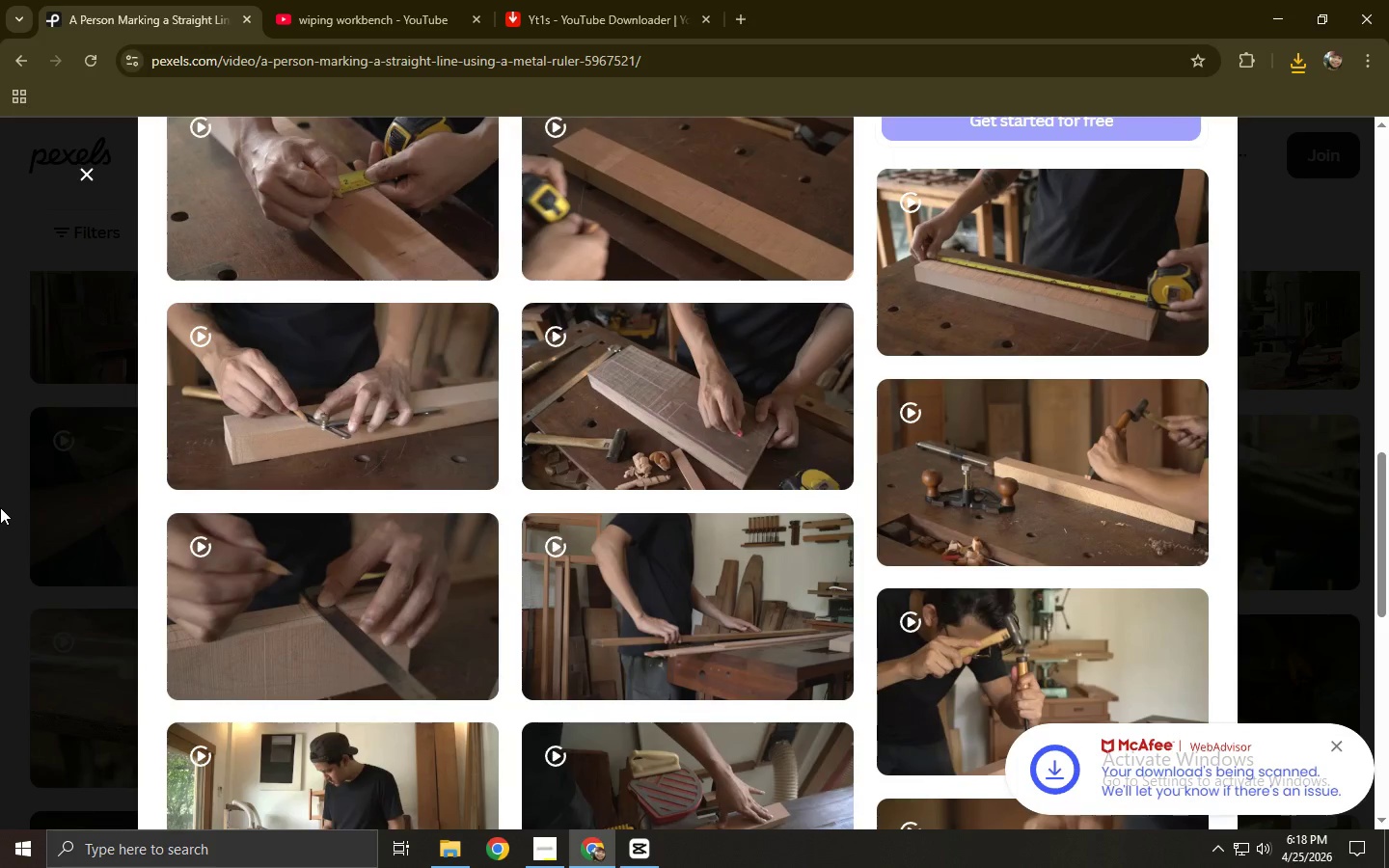 
left_click([0, 502])
 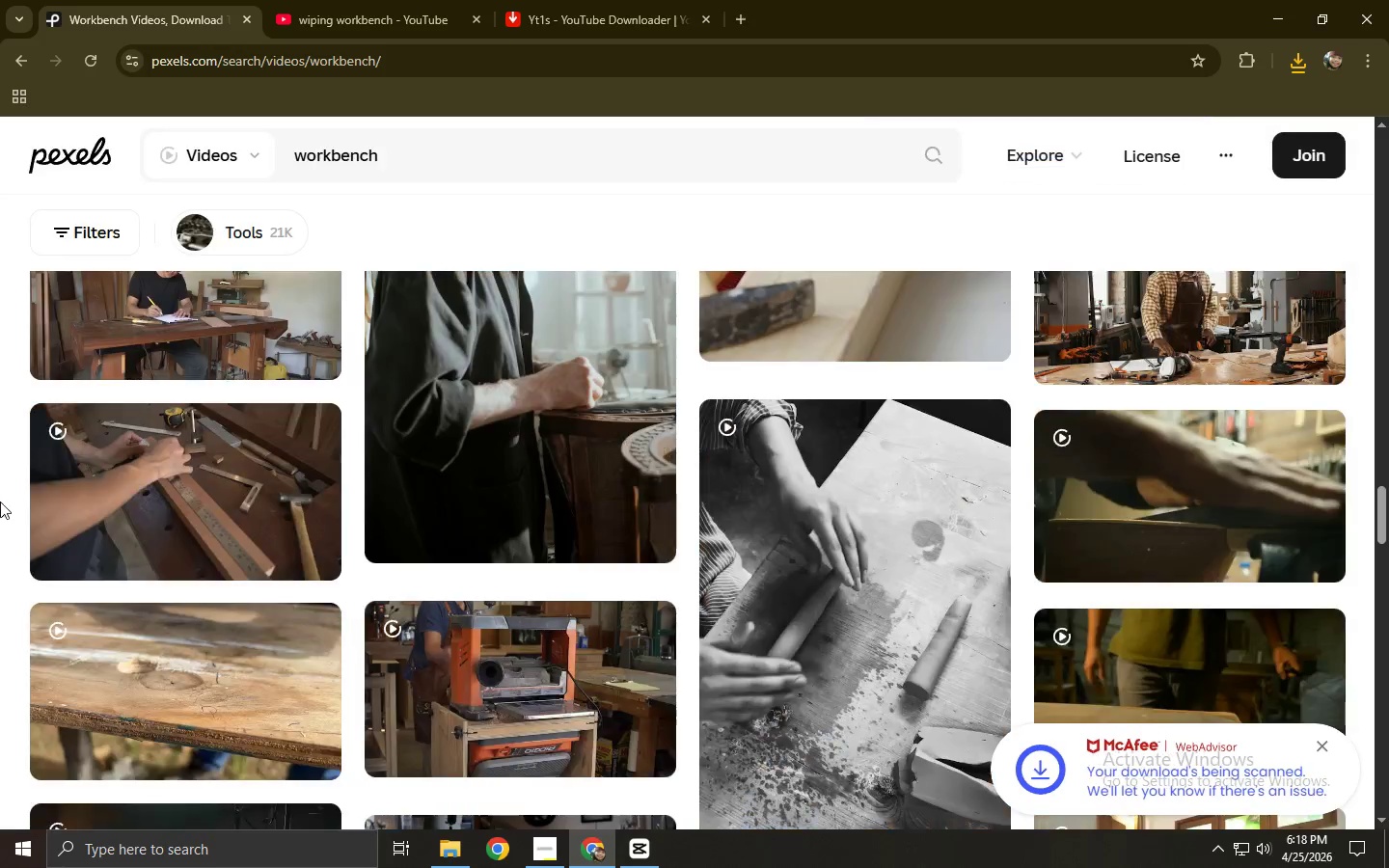 
scroll: coordinate [0, 502], scroll_direction: down, amount: 4.0
 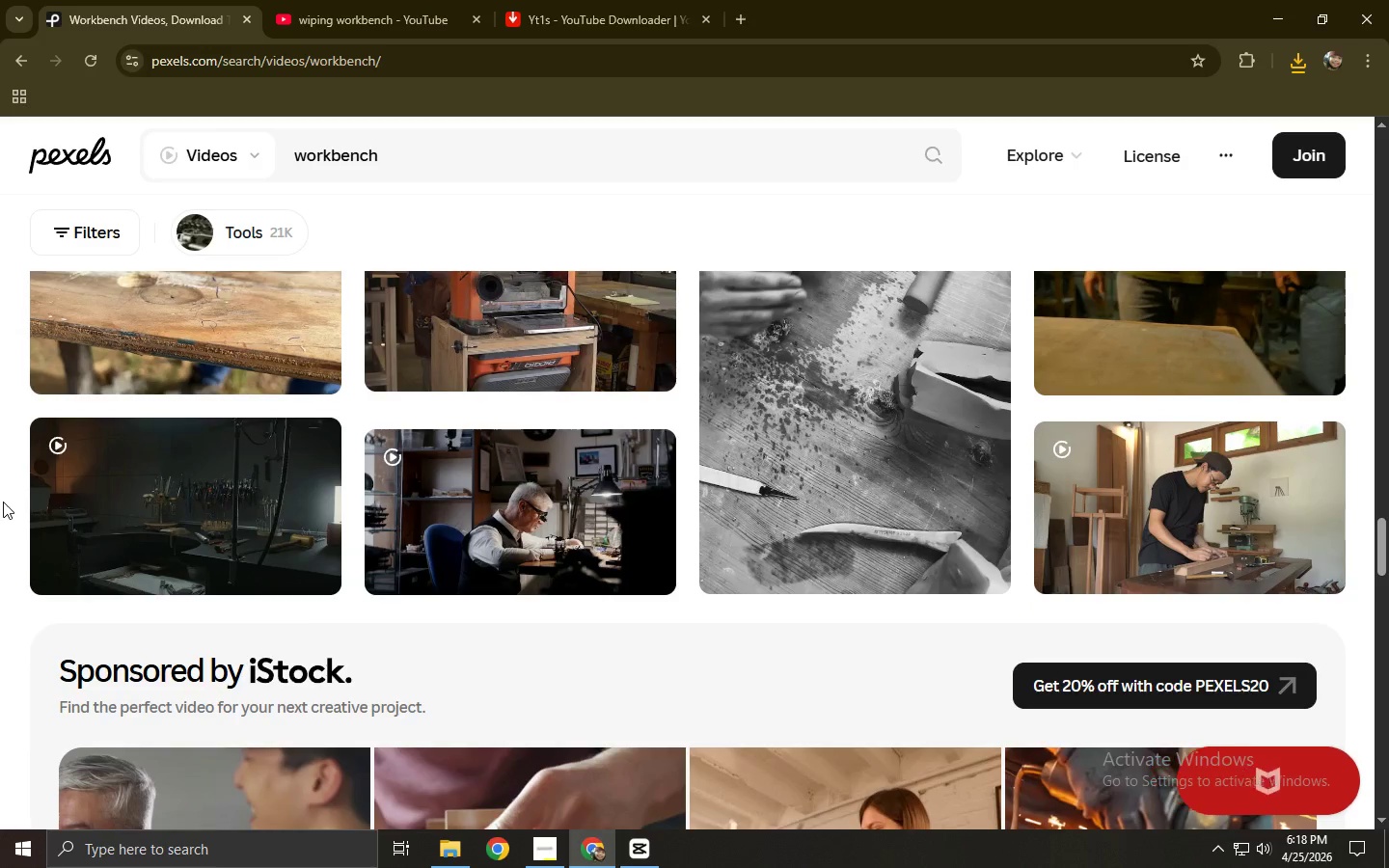 
scroll: coordinate [3, 502], scroll_direction: up, amount: 7.0
 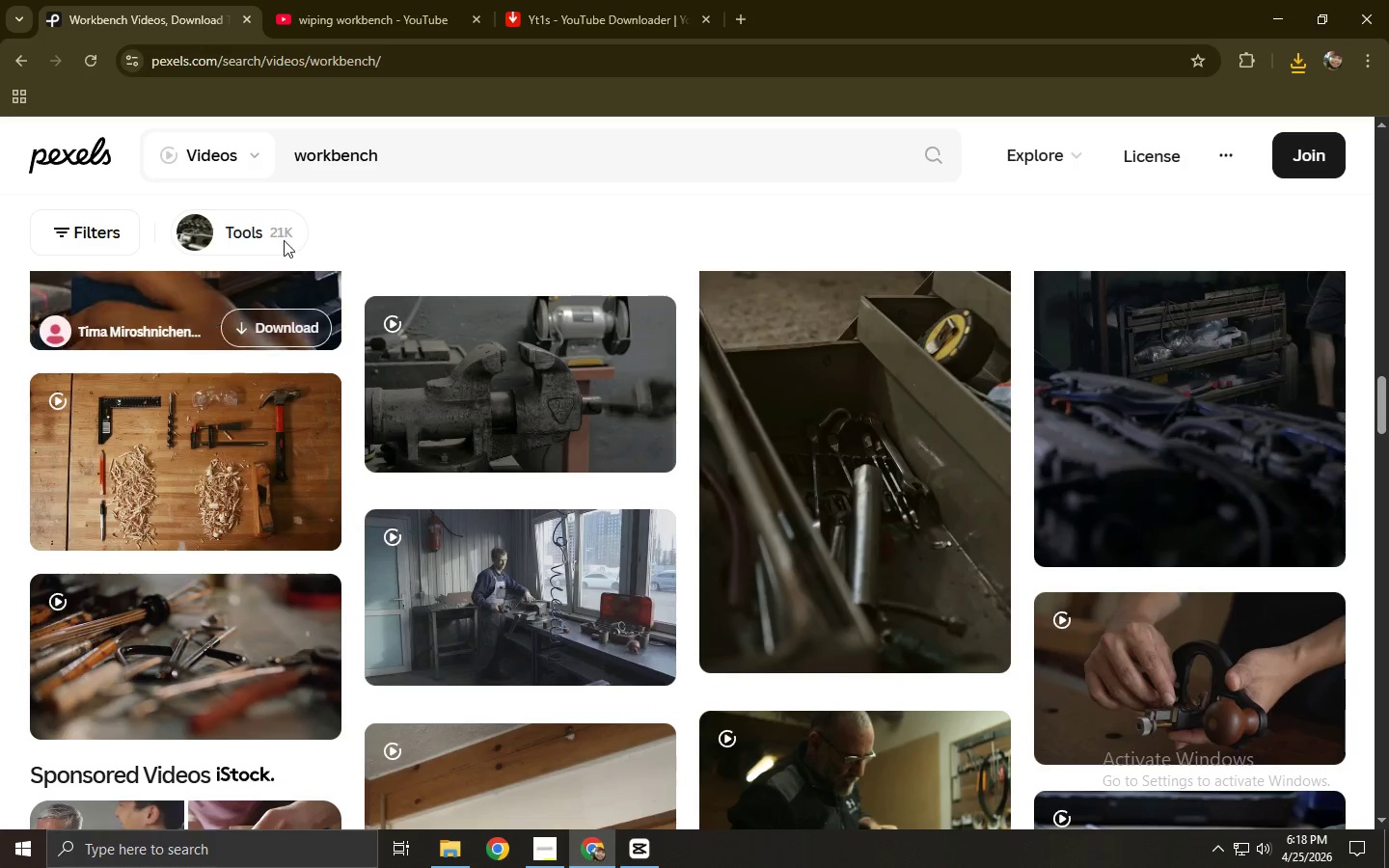 
left_click([298, 157])
 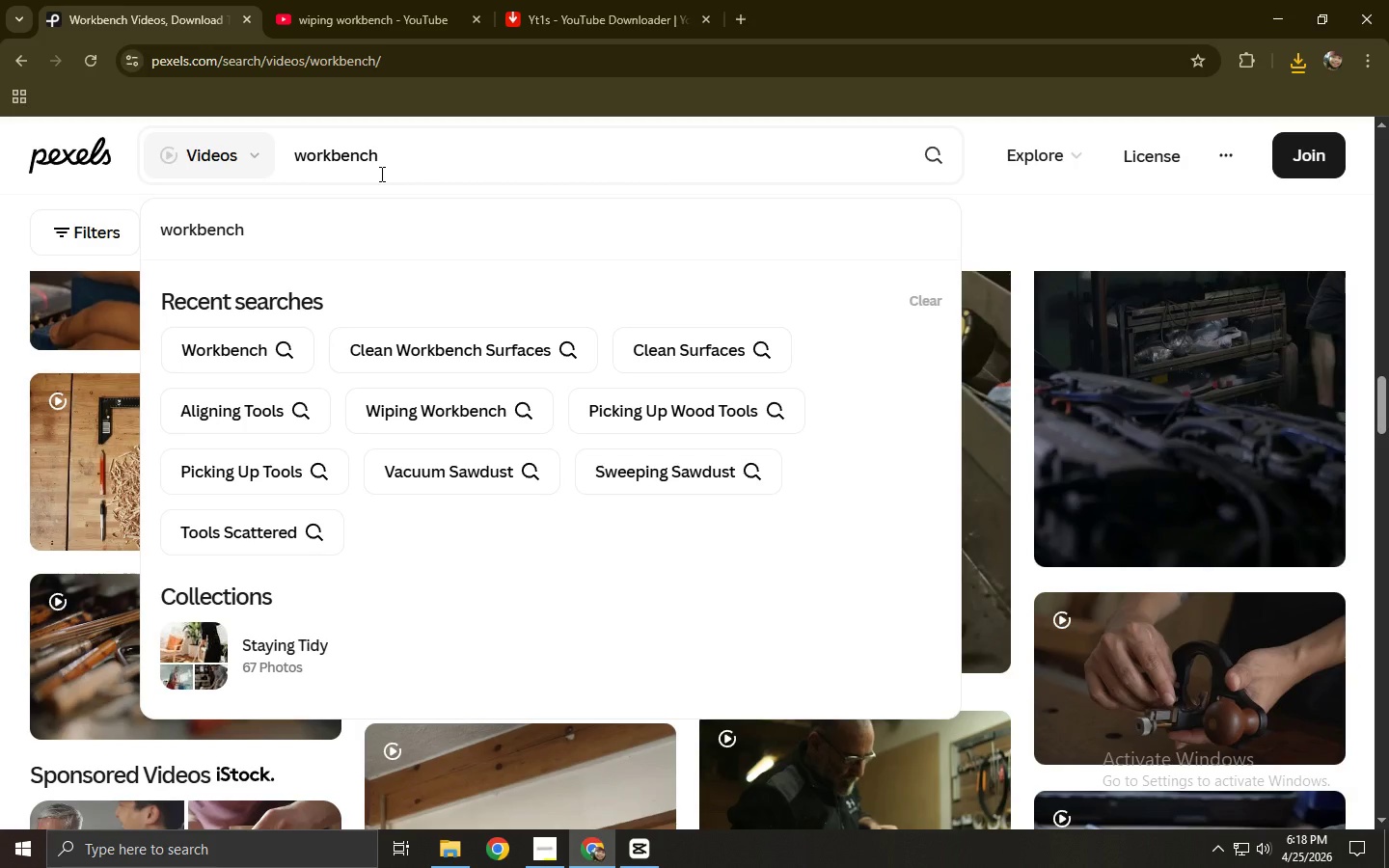 
type(a clean )
 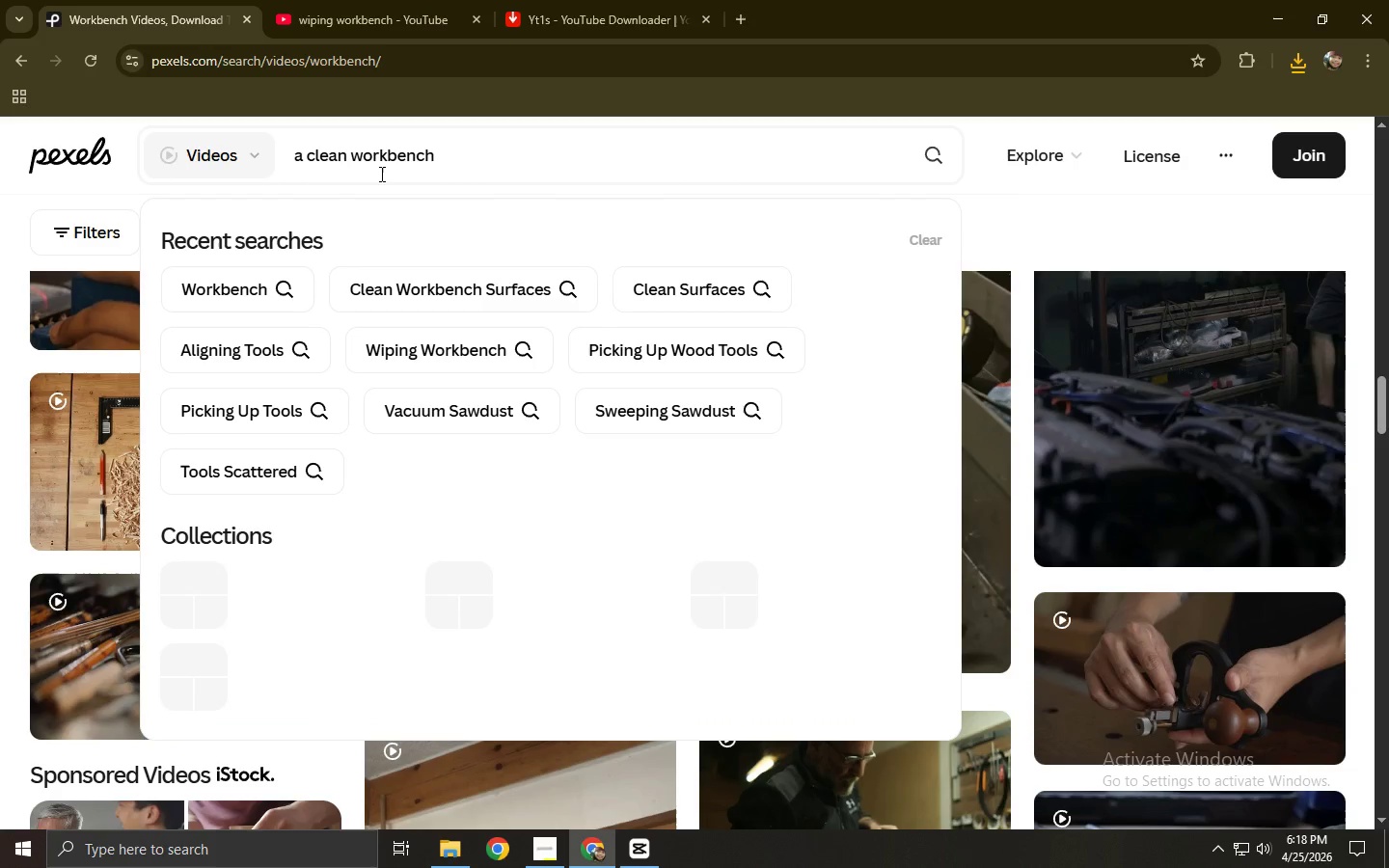 
key(Enter)
 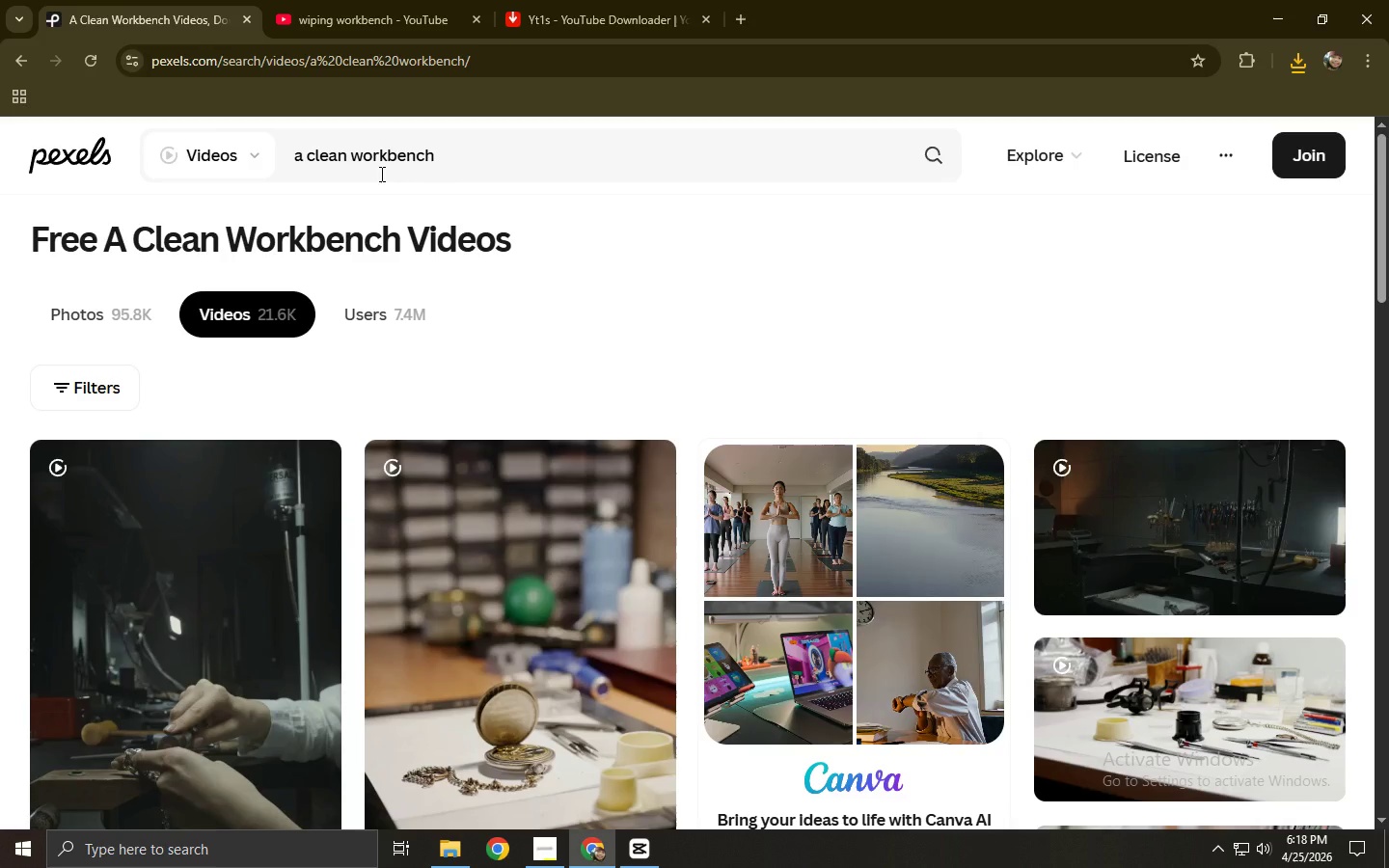 
wait(6.34)
 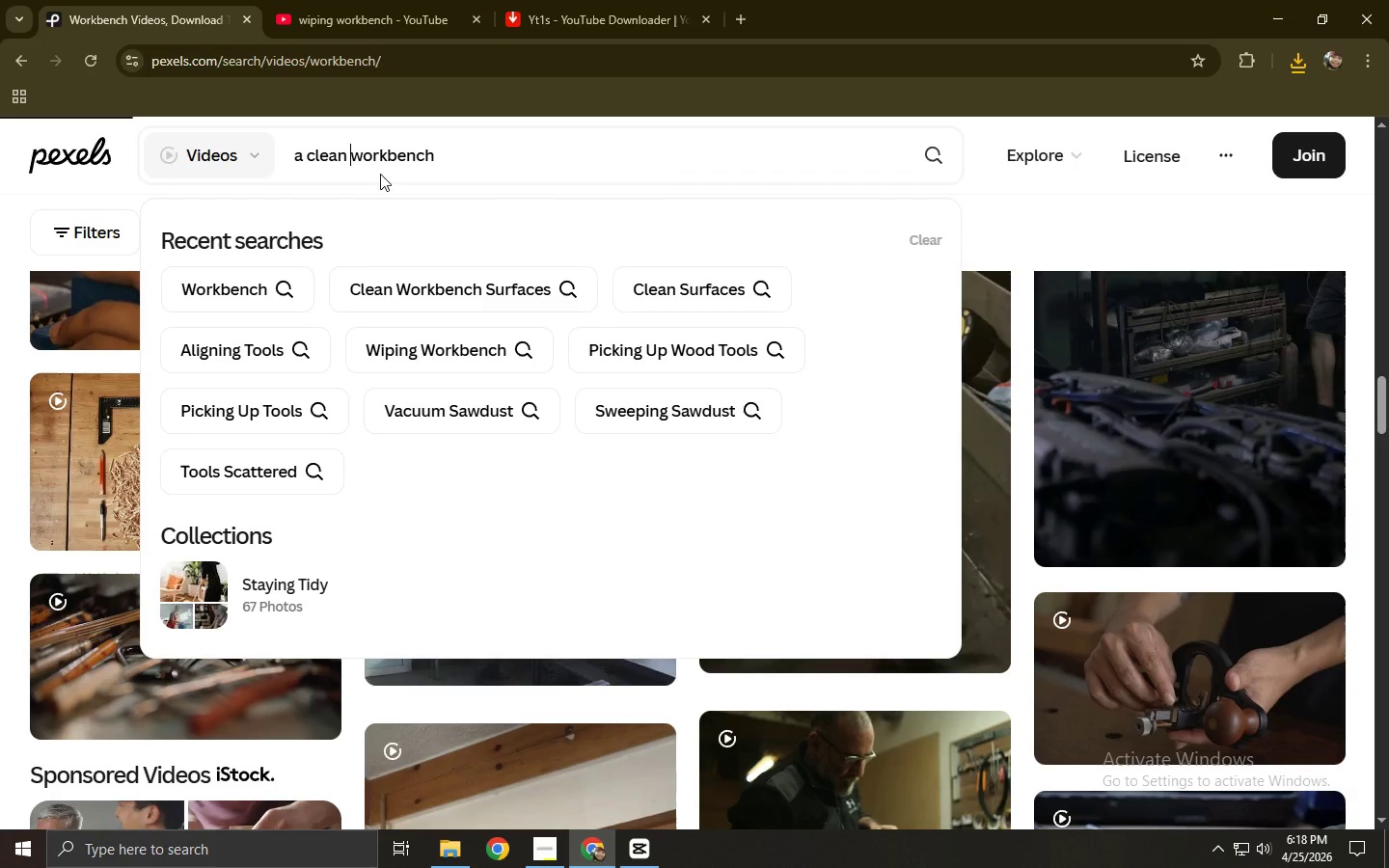 
left_click([1183, 541])
 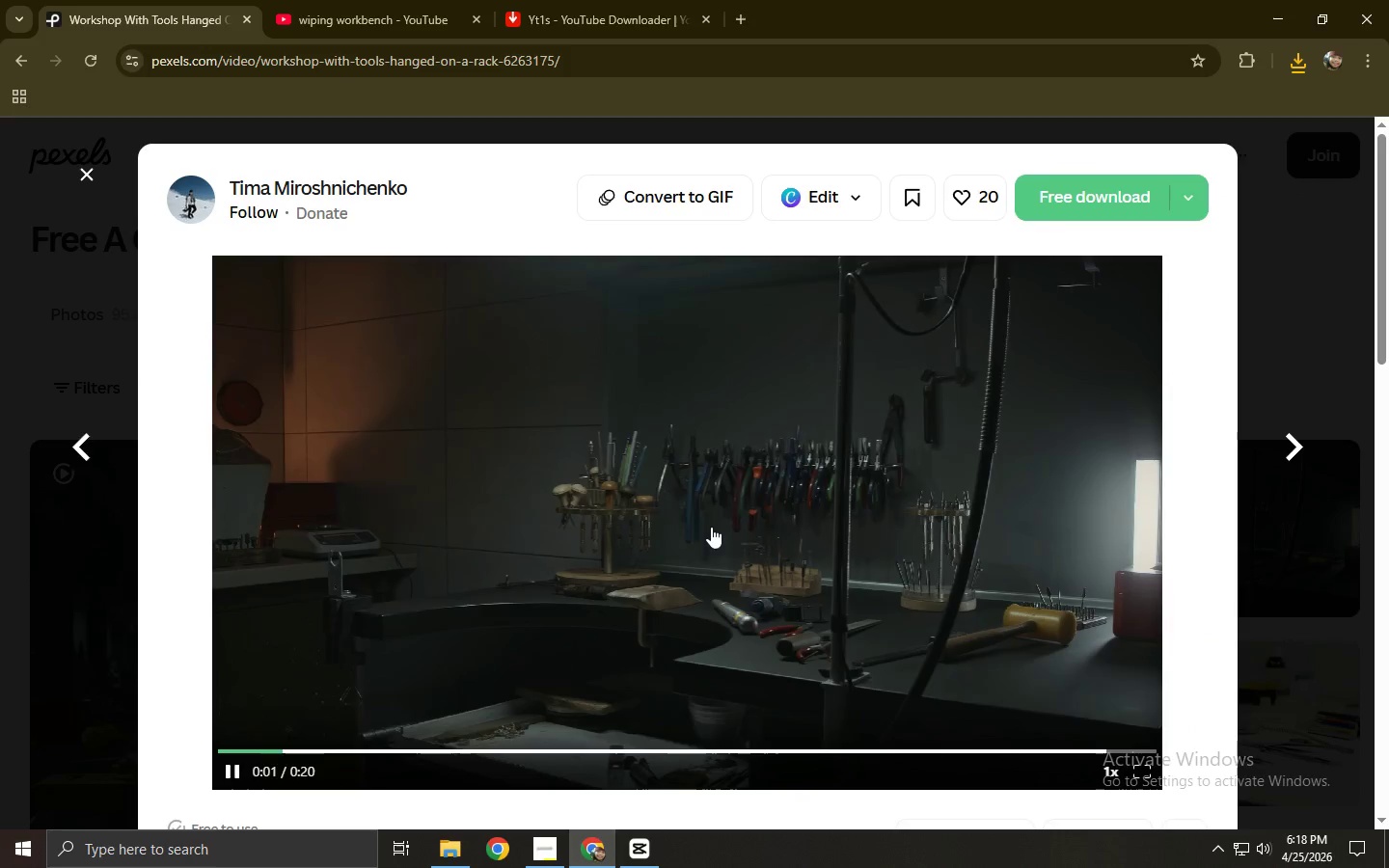 
left_click([1087, 191])
 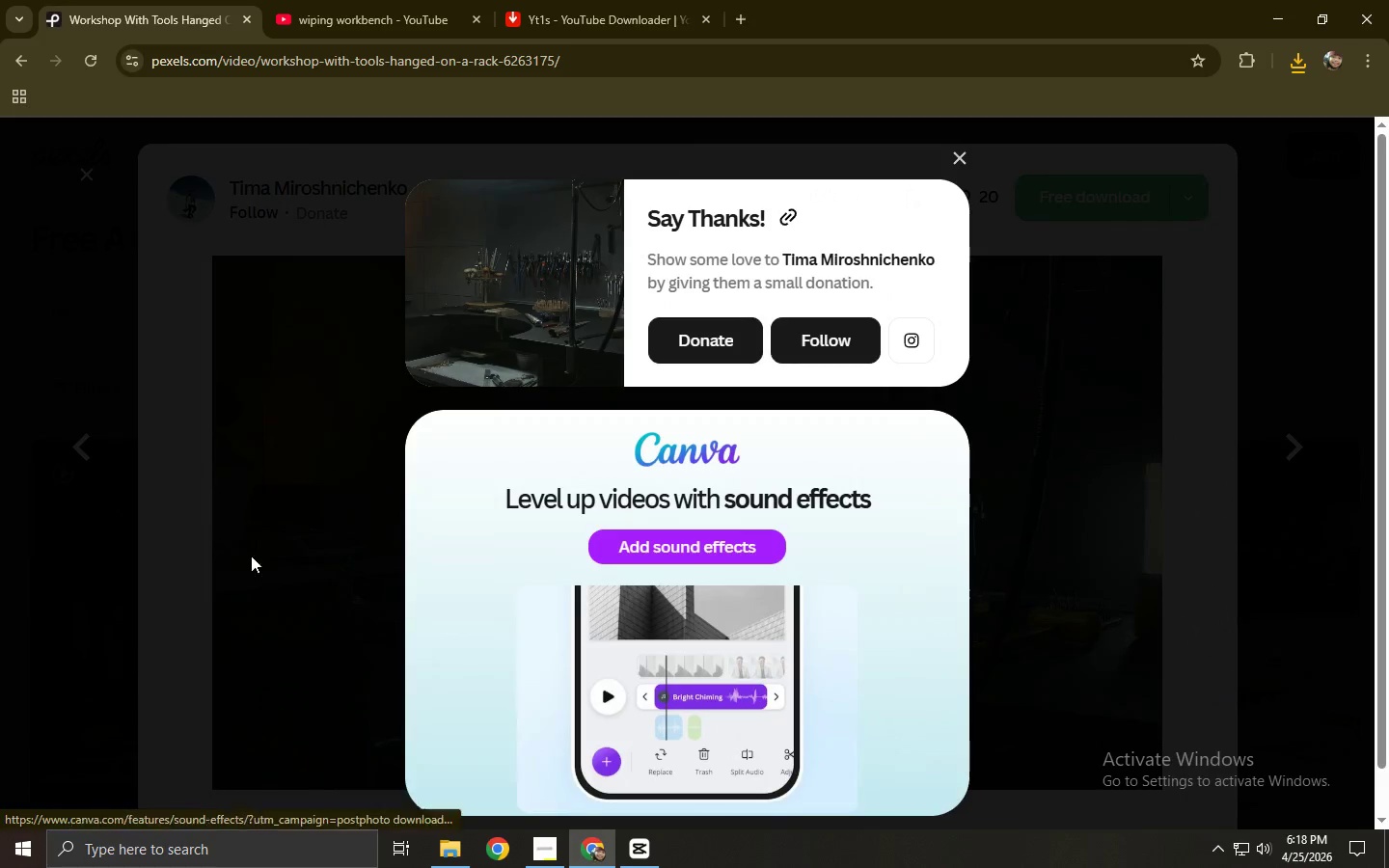 
left_click([127, 586])
 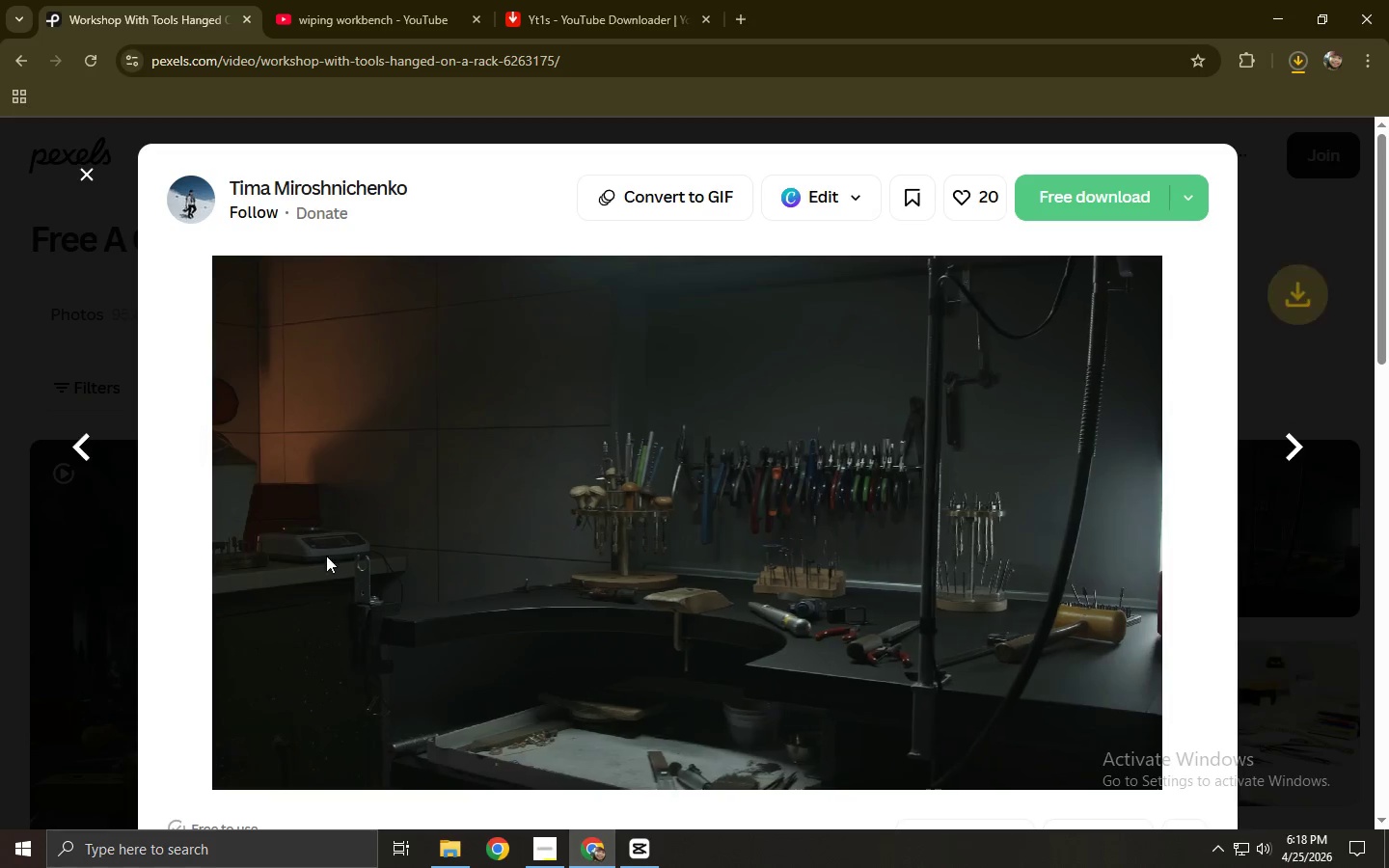 
scroll: coordinate [380, 564], scroll_direction: down, amount: 7.0
 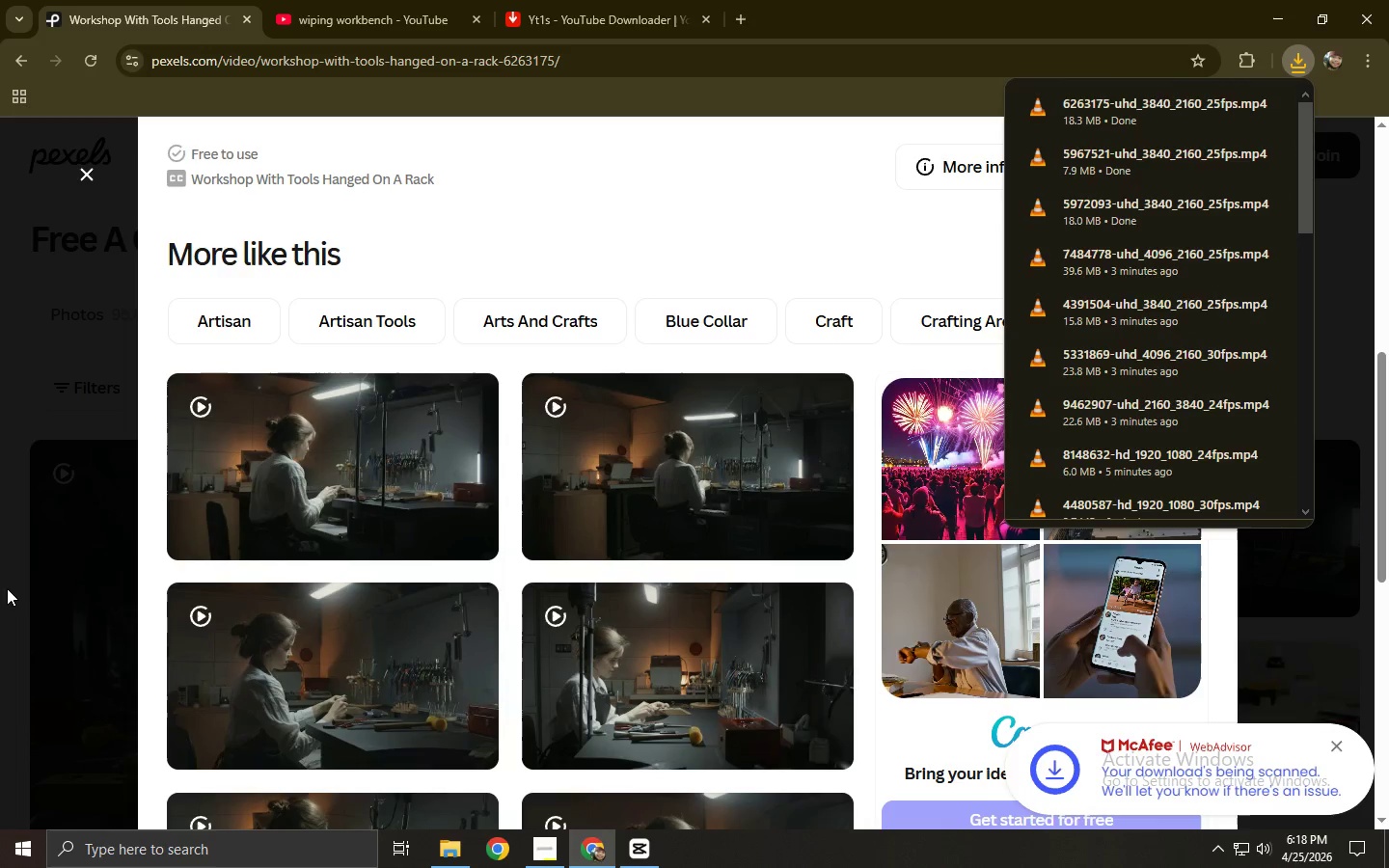 
wait(7.72)
 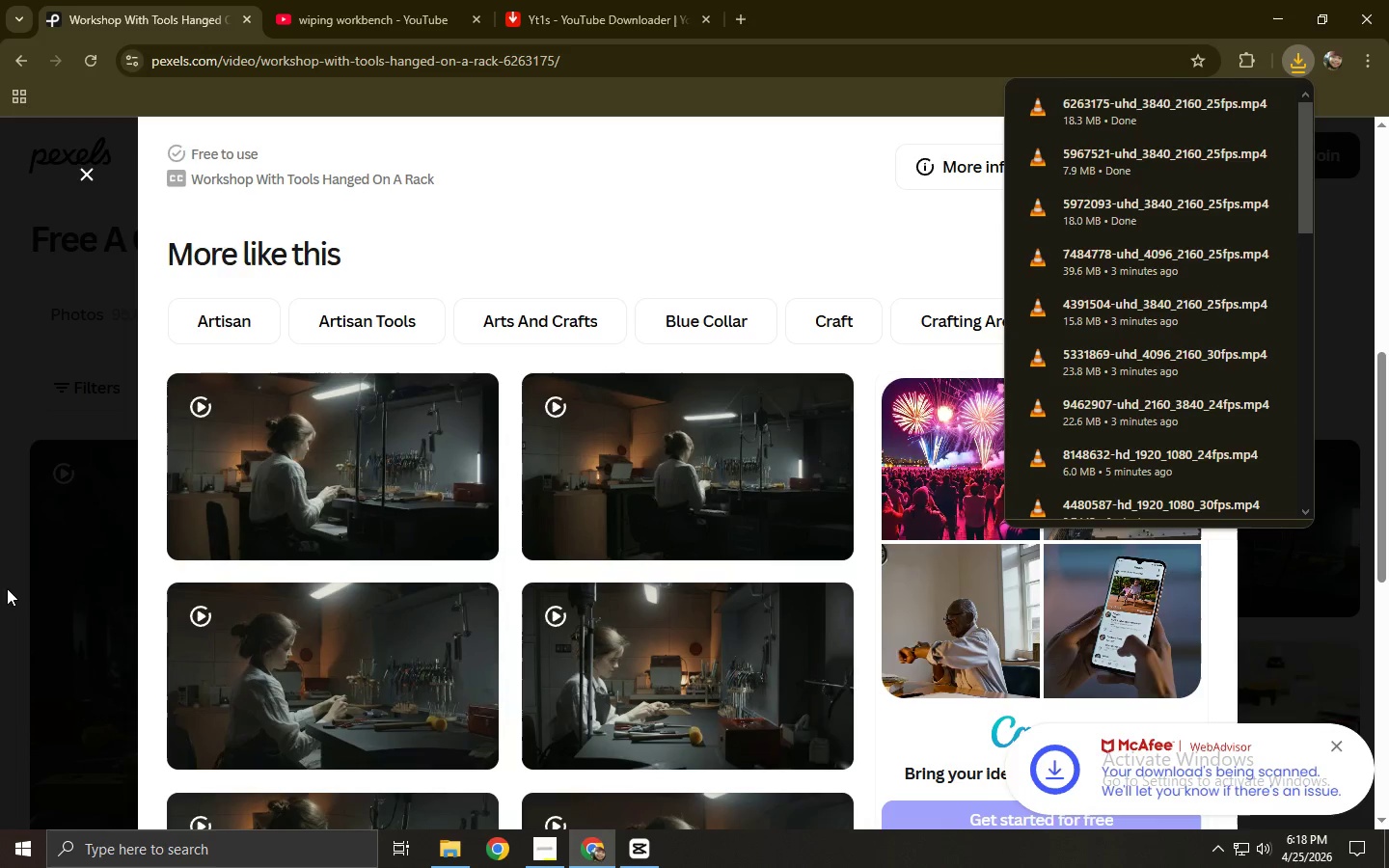 
scroll: coordinate [416, 586], scroll_direction: down, amount: 7.0
 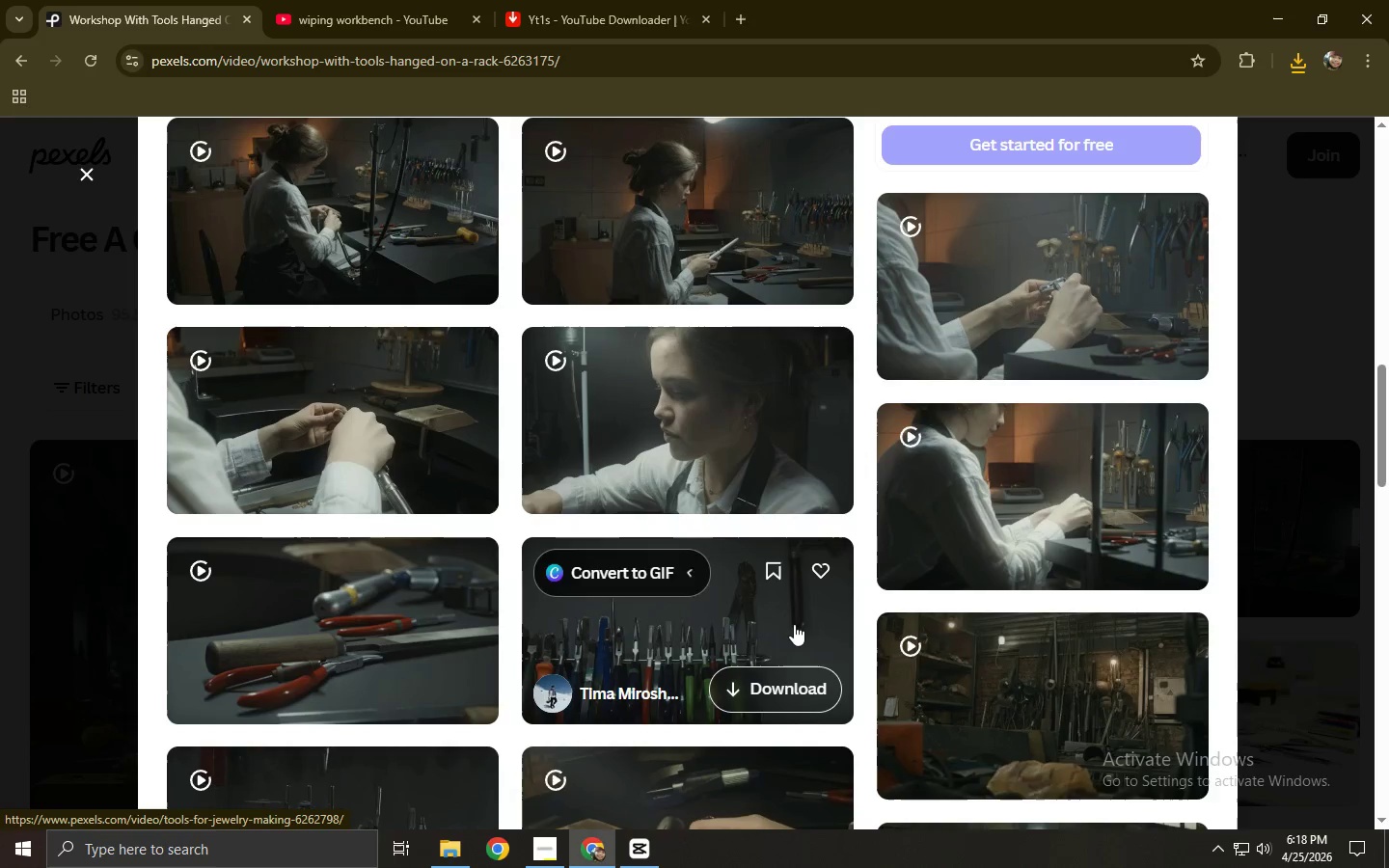 
left_click([788, 625])
 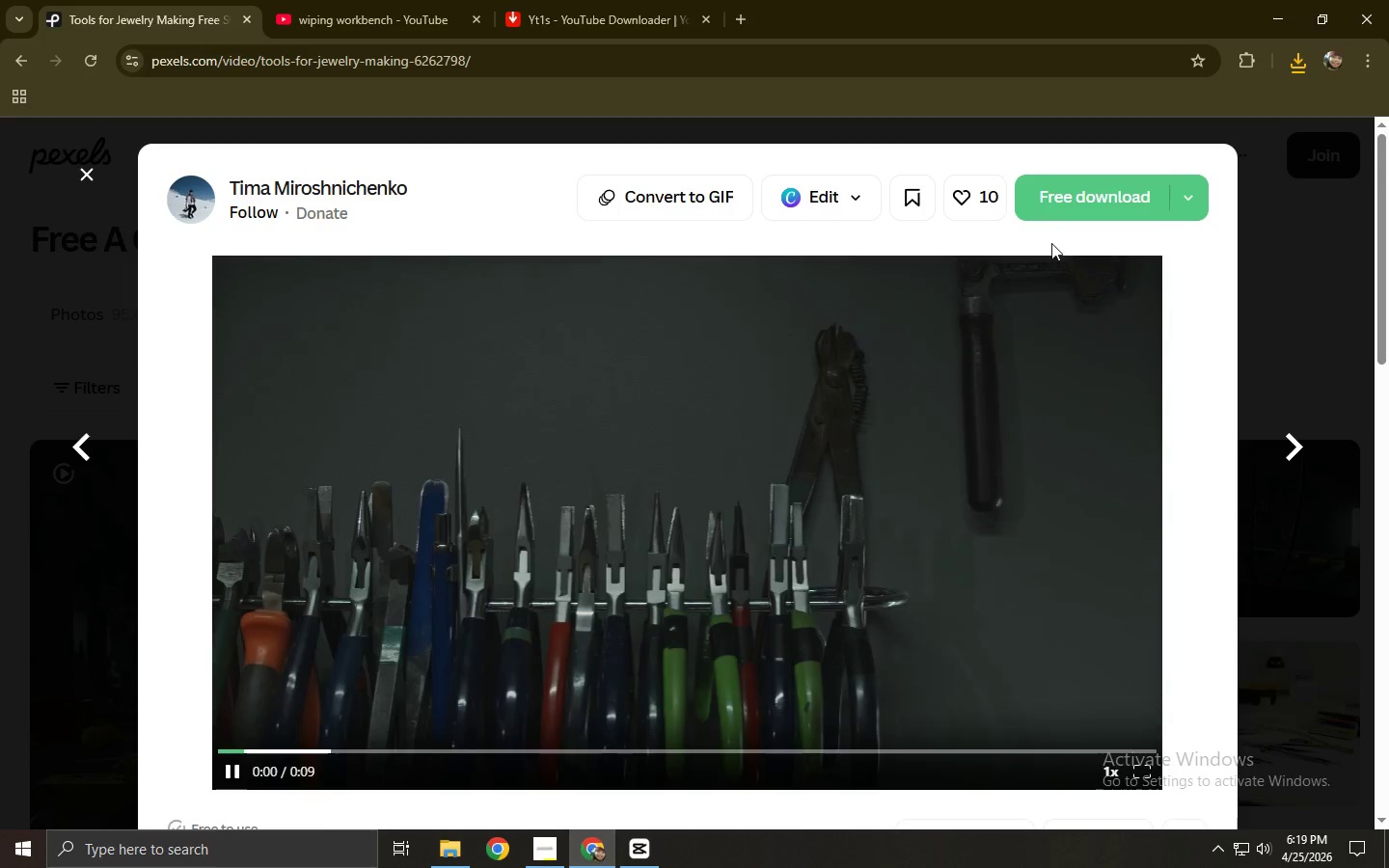 
left_click([1081, 200])
 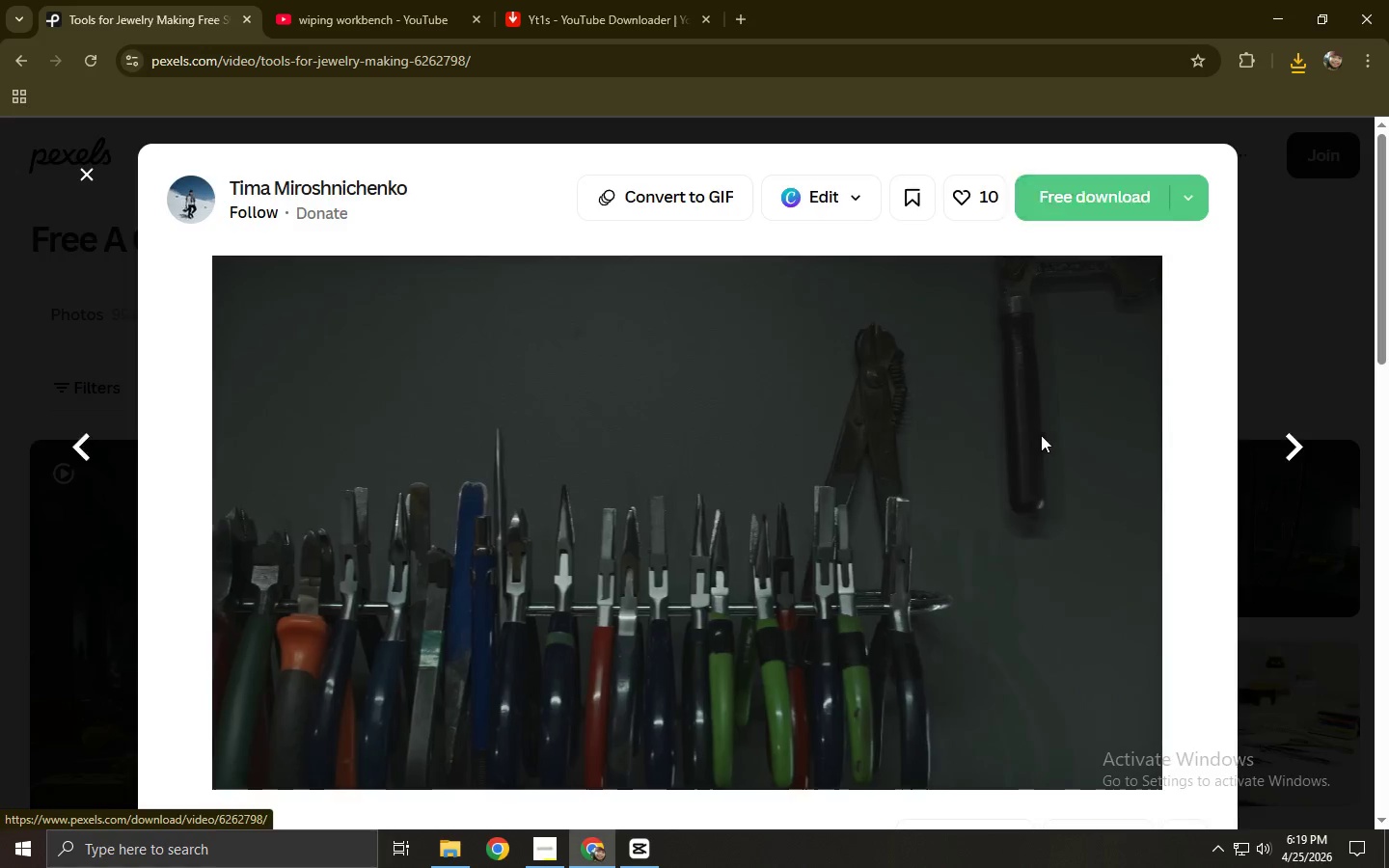 
left_click([1055, 449])
 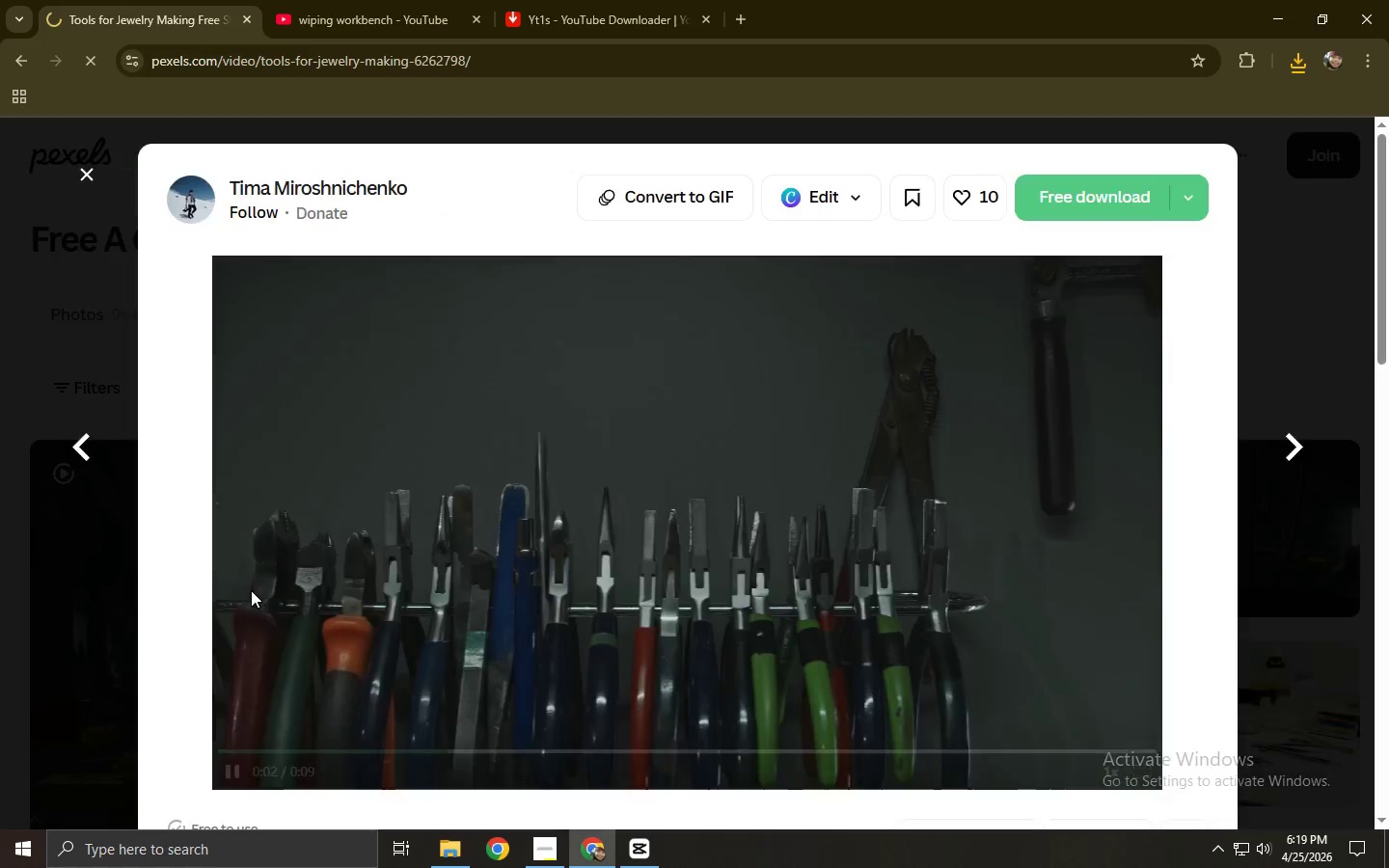 
scroll: coordinate [200, 537], scroll_direction: down, amount: 7.0
 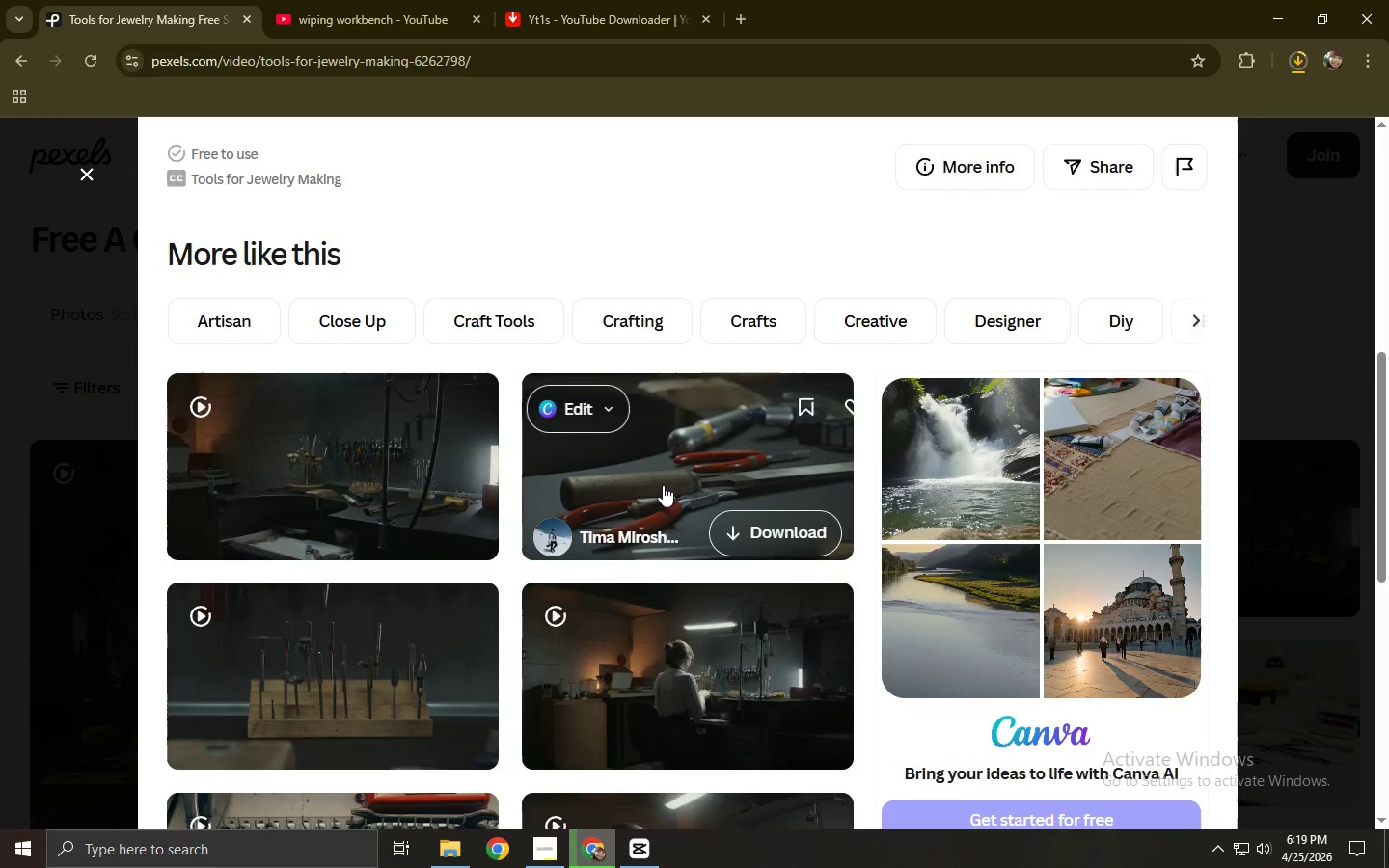 
mouse_move([644, 500])
 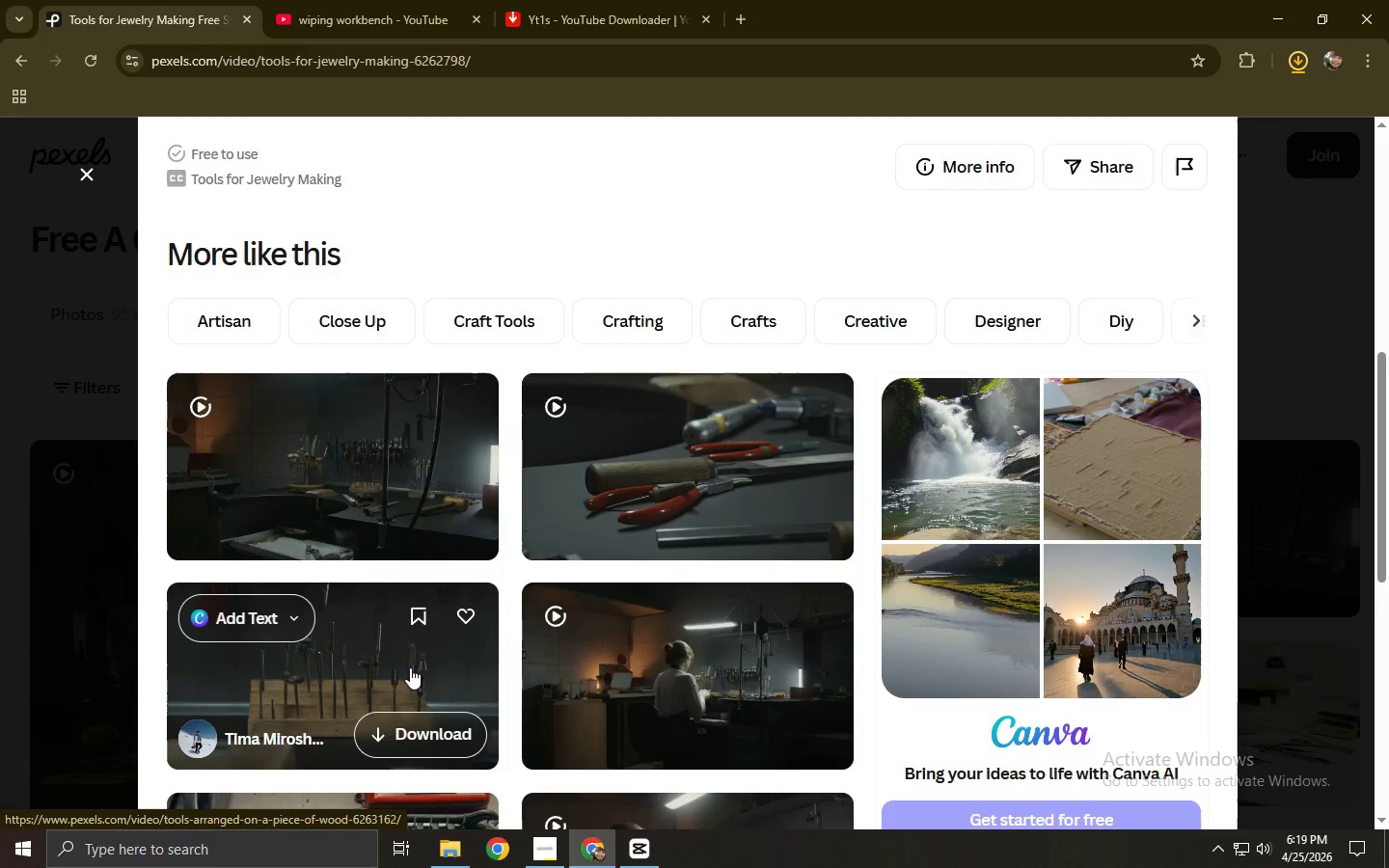 
left_click([410, 667])
 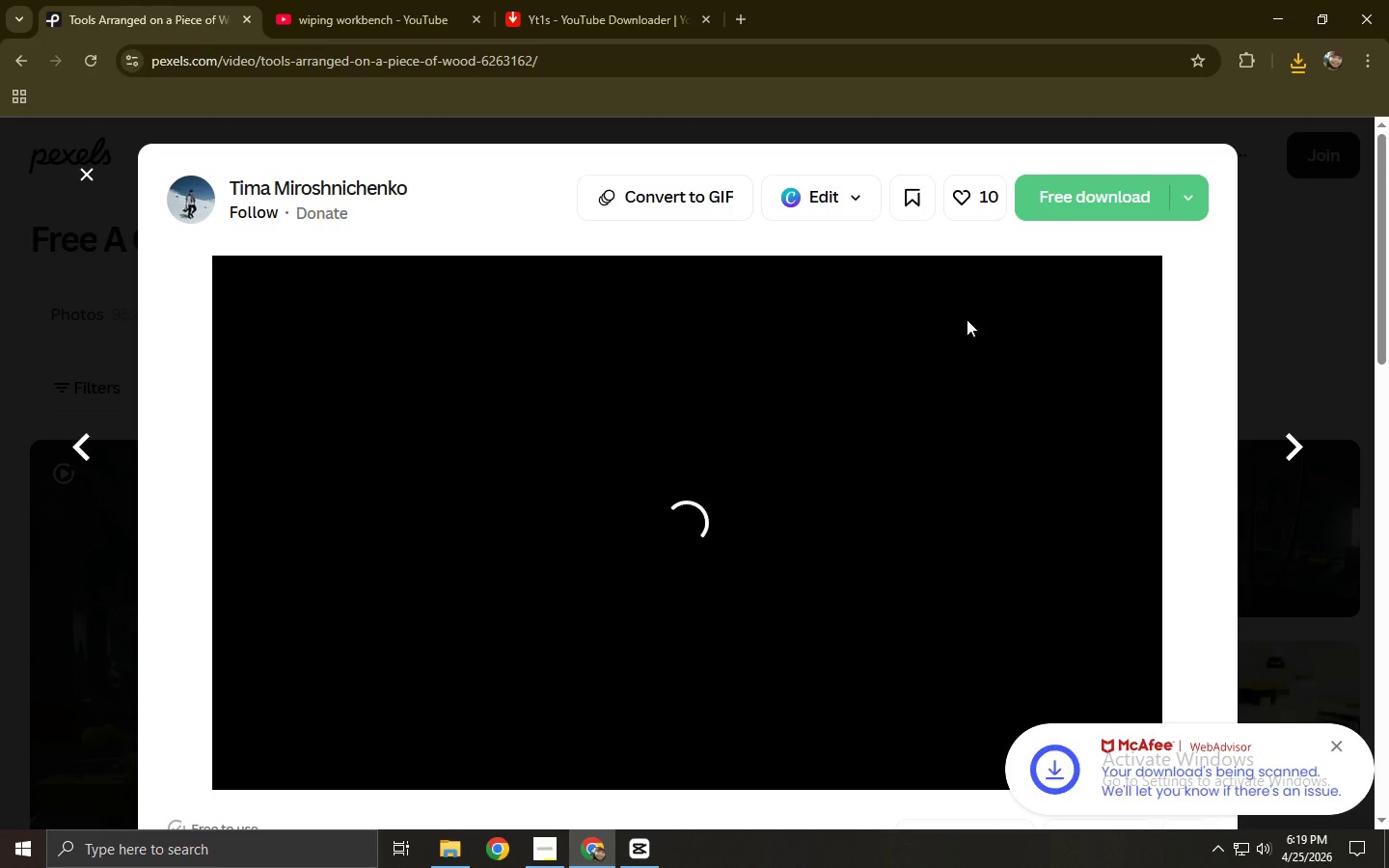 
left_click([1097, 179])
 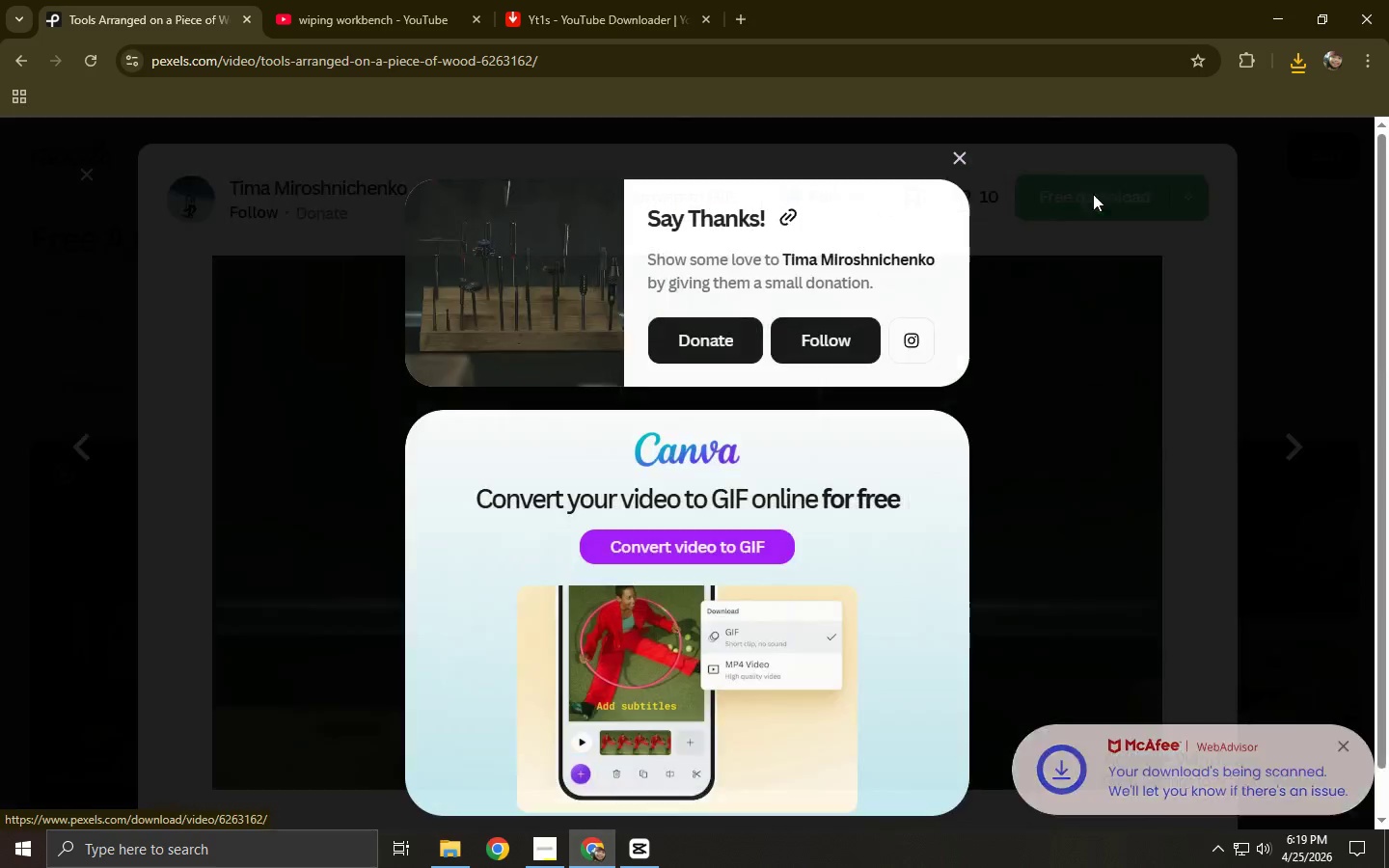 
left_click([1066, 332])
 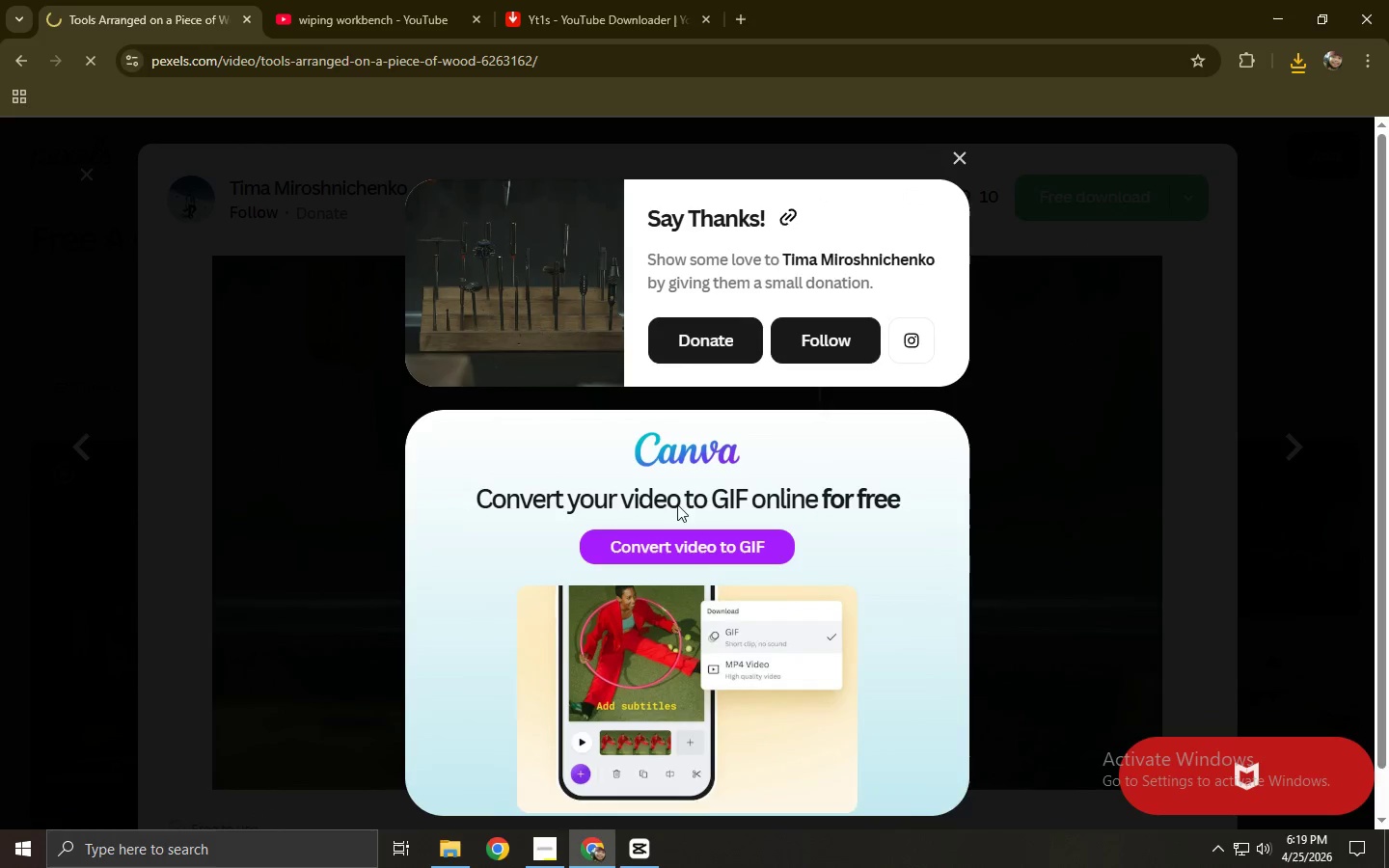 
scroll: coordinate [375, 482], scroll_direction: down, amount: 10.0
 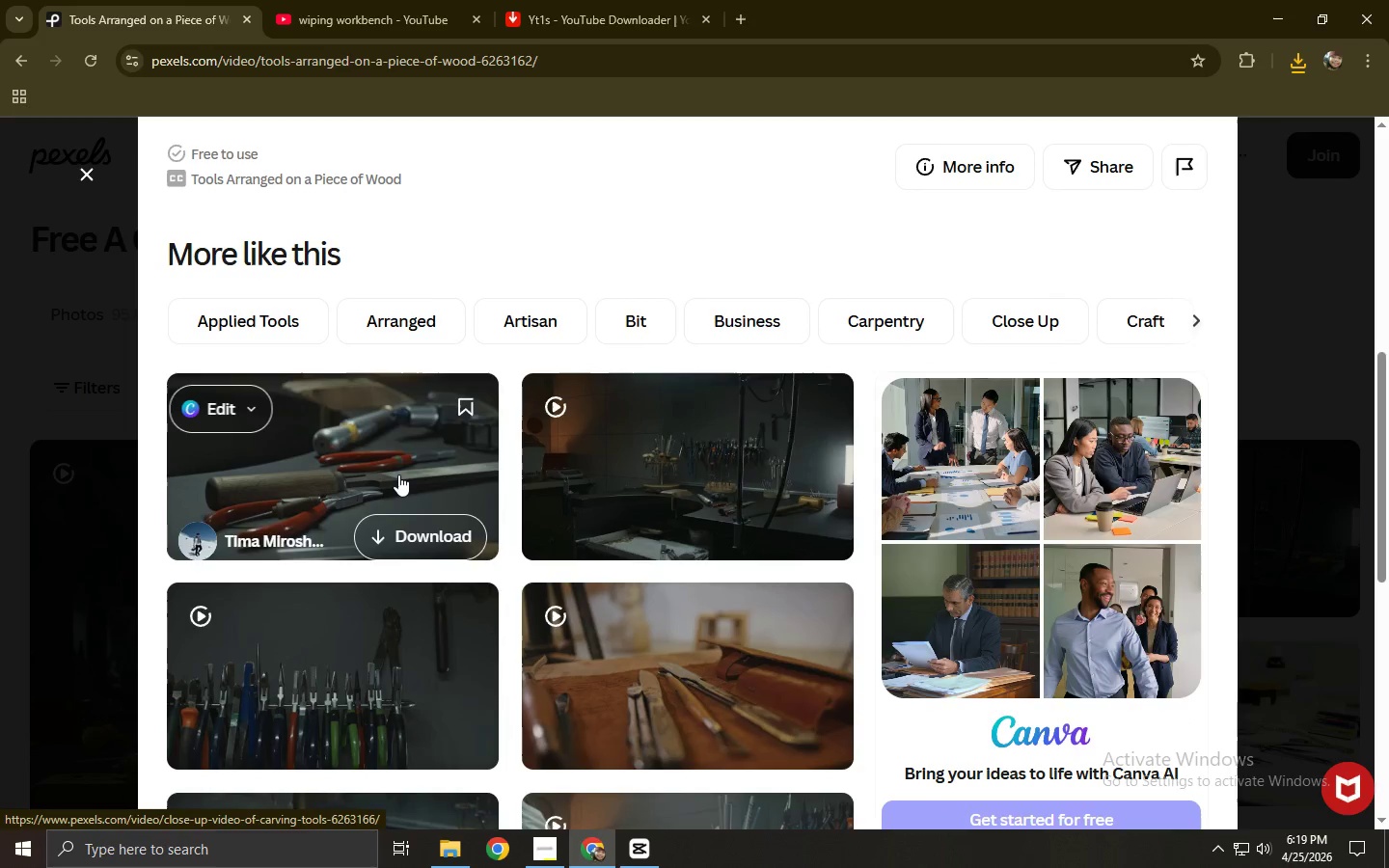 
left_click([387, 469])
 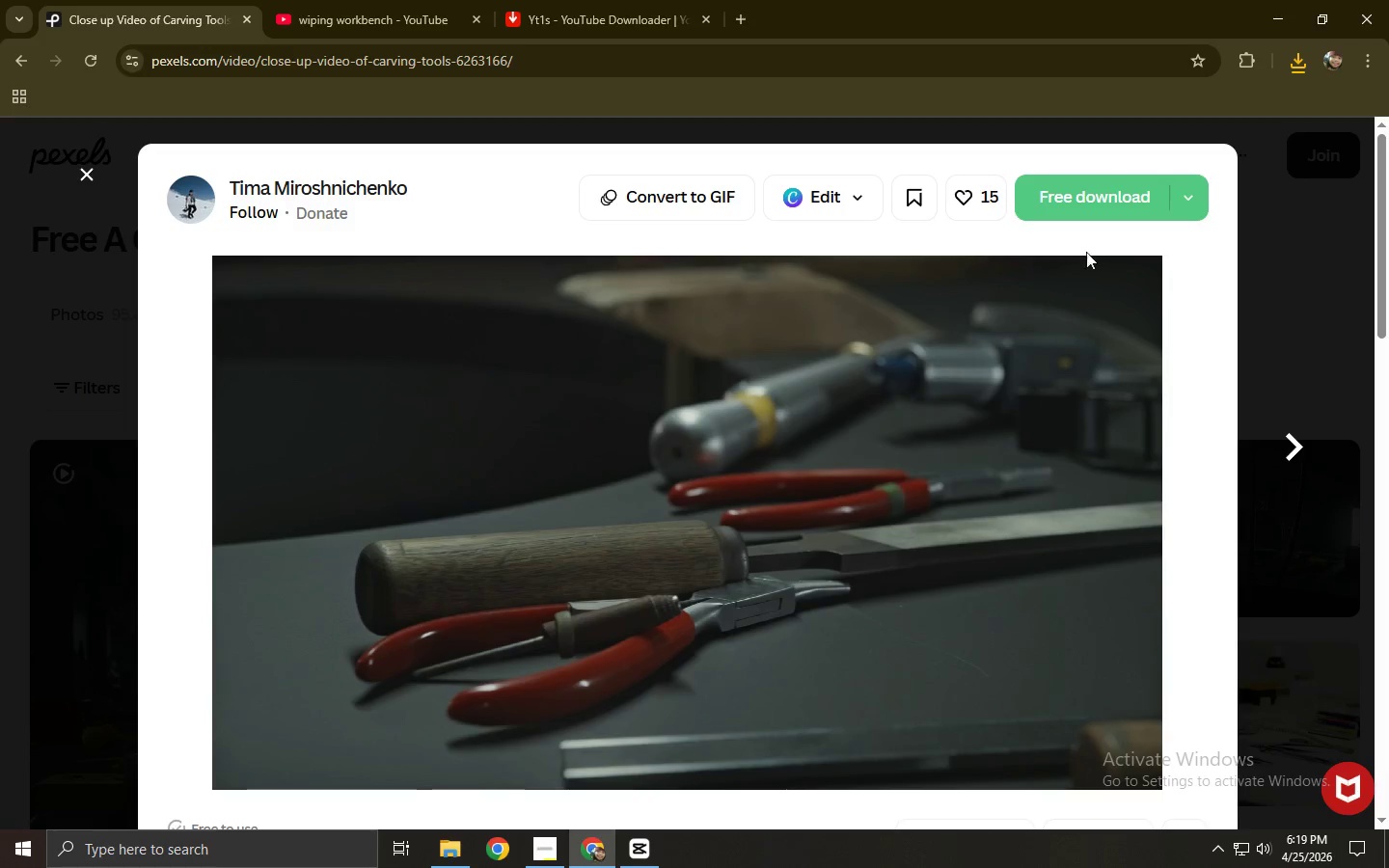 
left_click([1123, 199])
 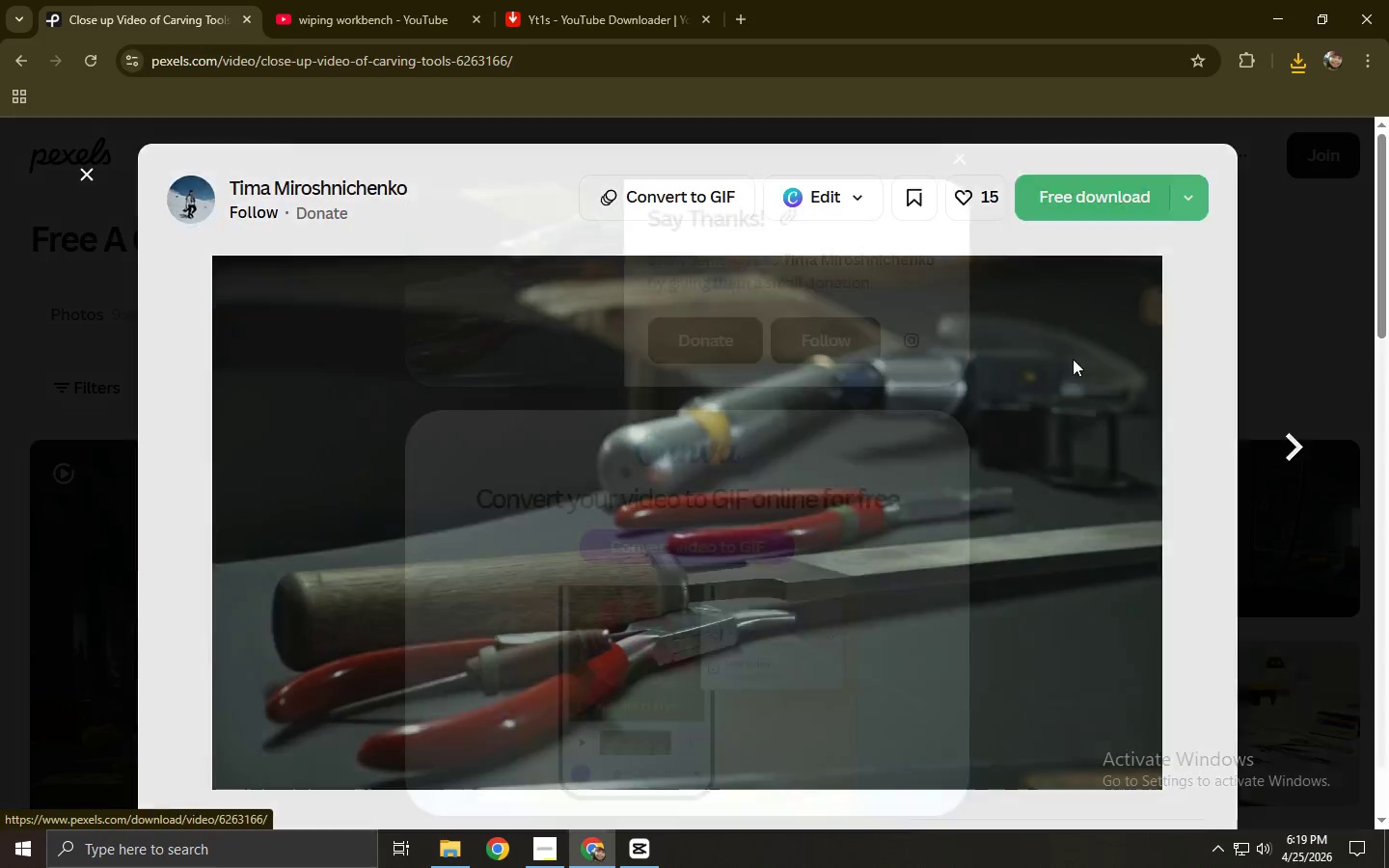 
left_click([1065, 370])
 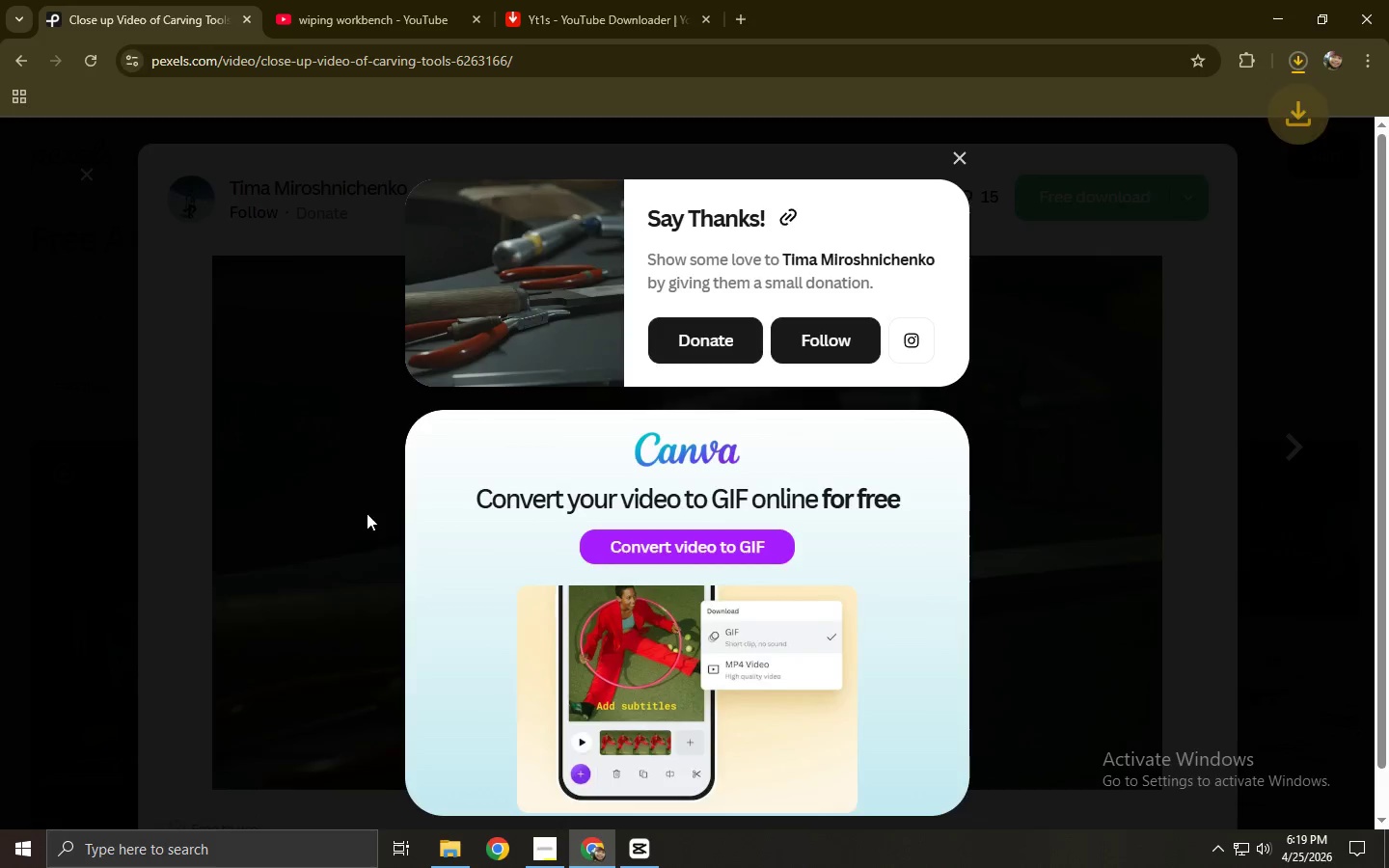 
scroll: coordinate [368, 503], scroll_direction: down, amount: 8.0
 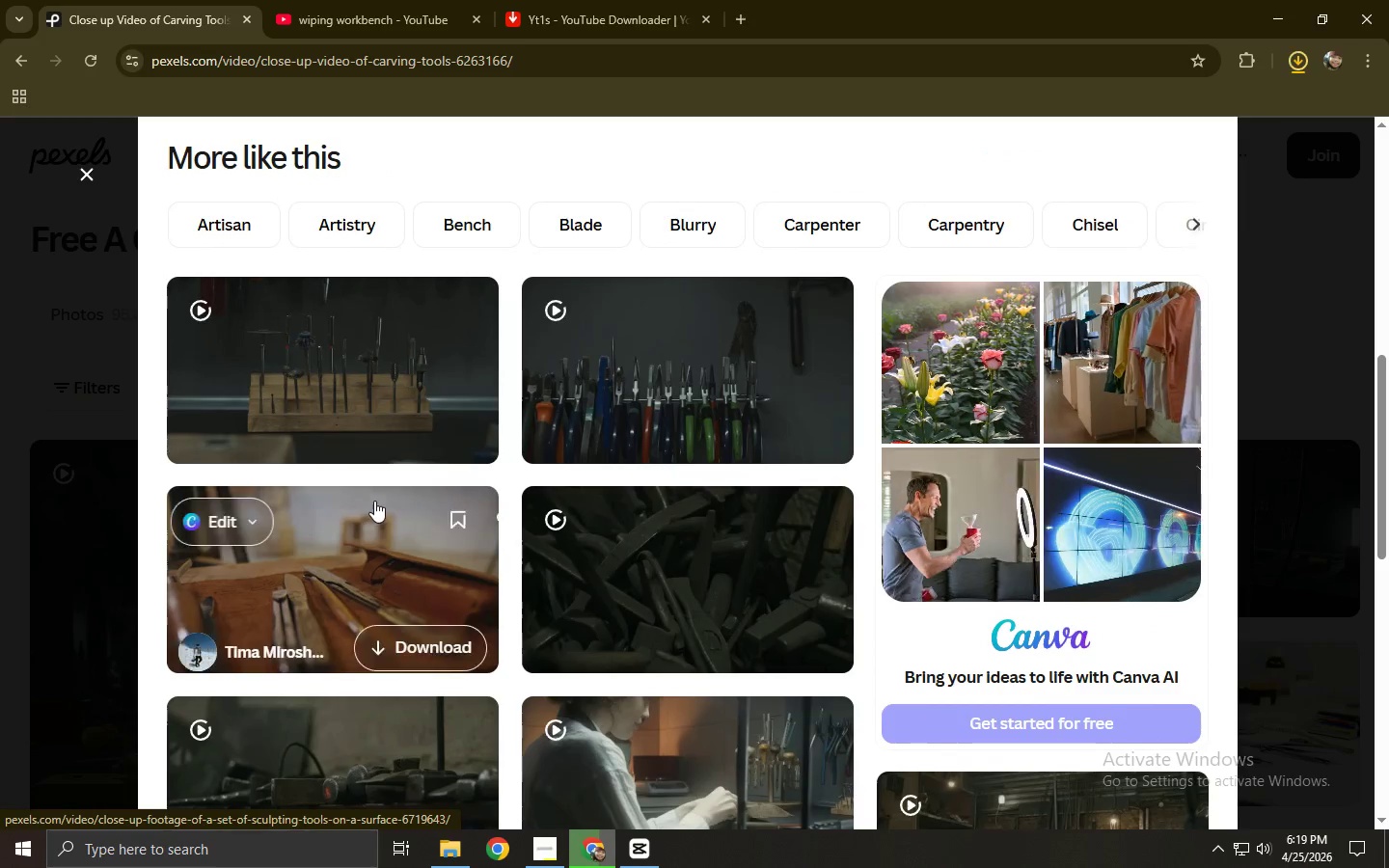 
mouse_move([398, 490])
 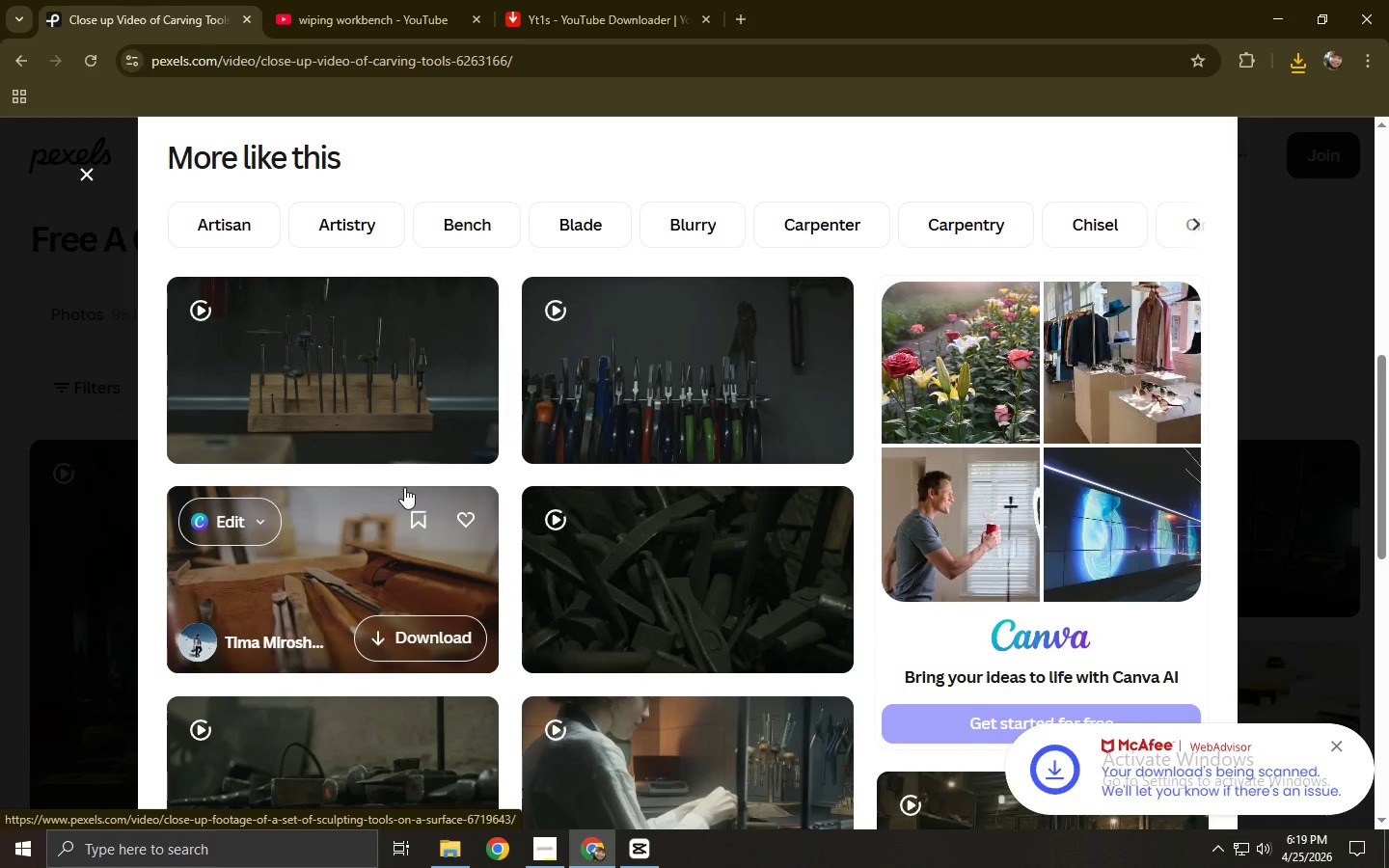 
scroll: coordinate [404, 487], scroll_direction: down, amount: 3.0
 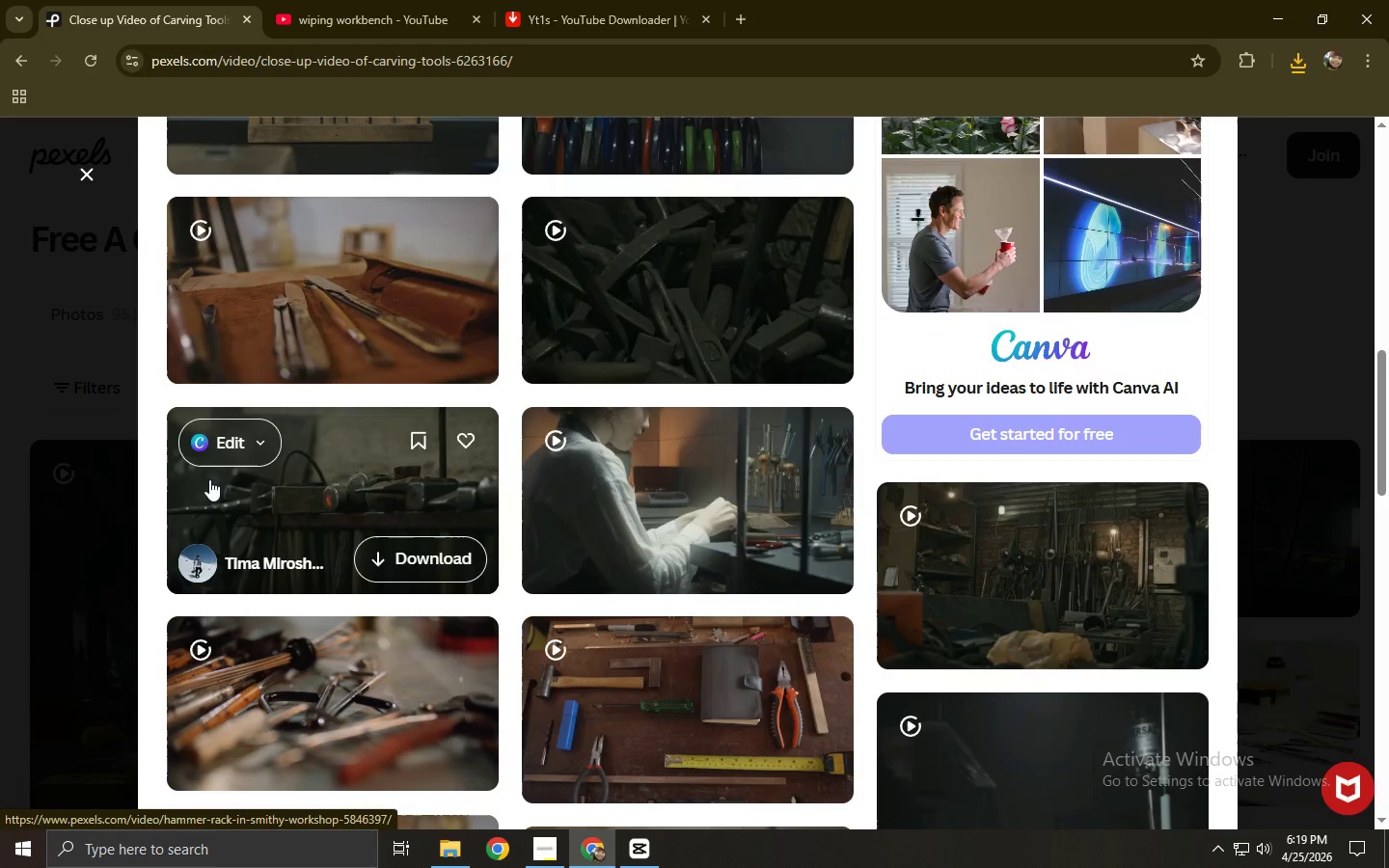 
left_click([672, 503])
 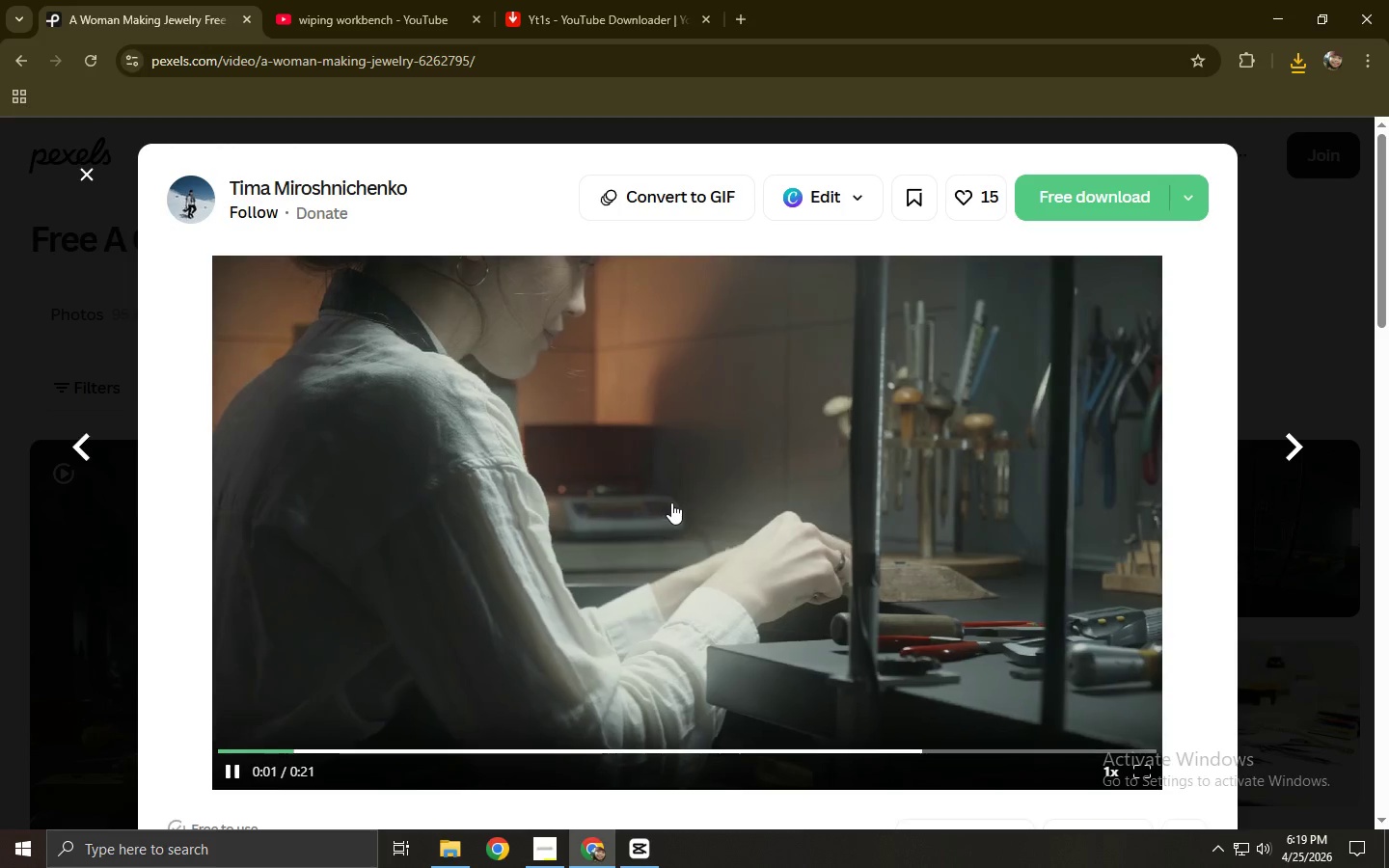 
left_click([745, 745])
 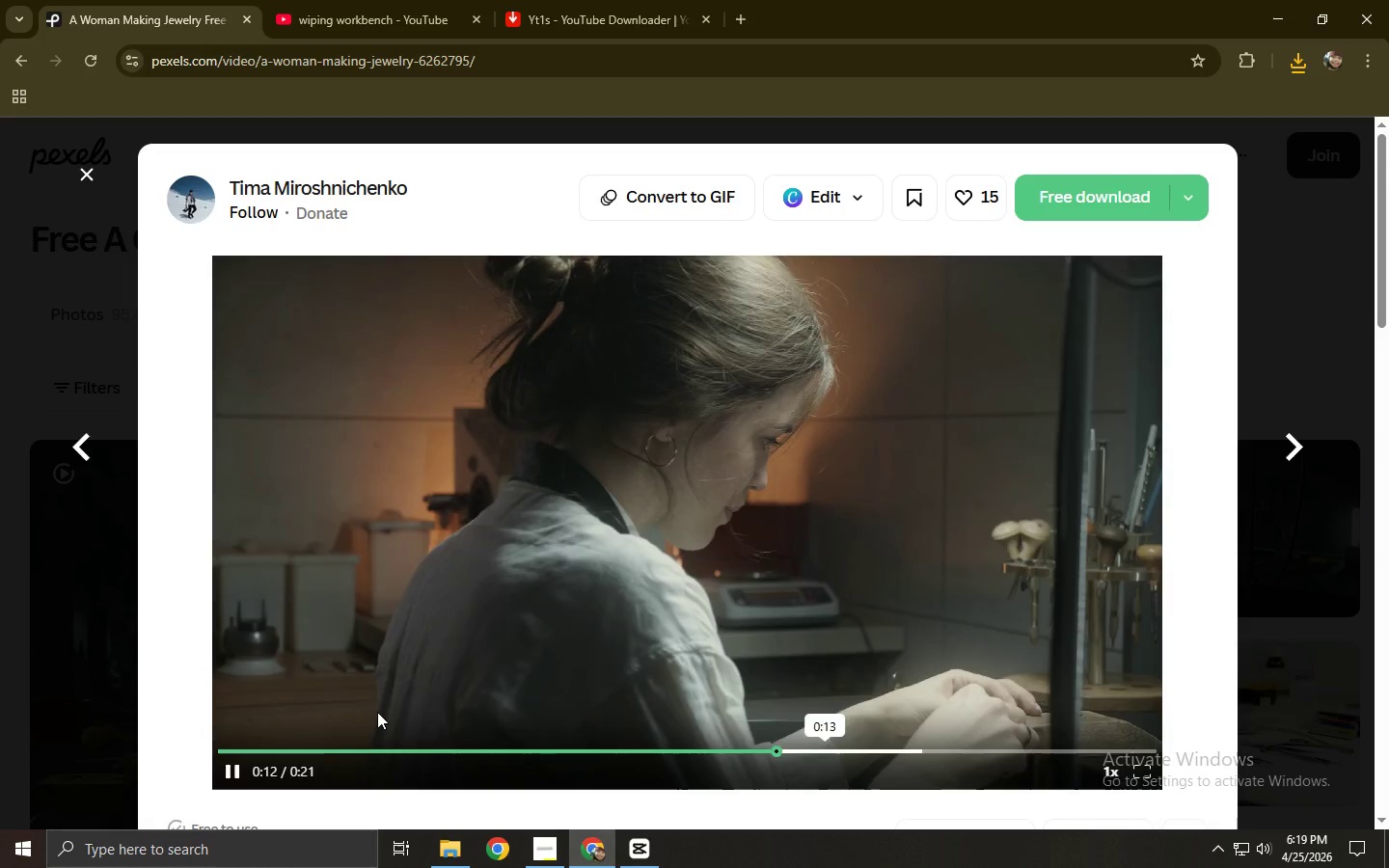 
left_click([0, 658])
 